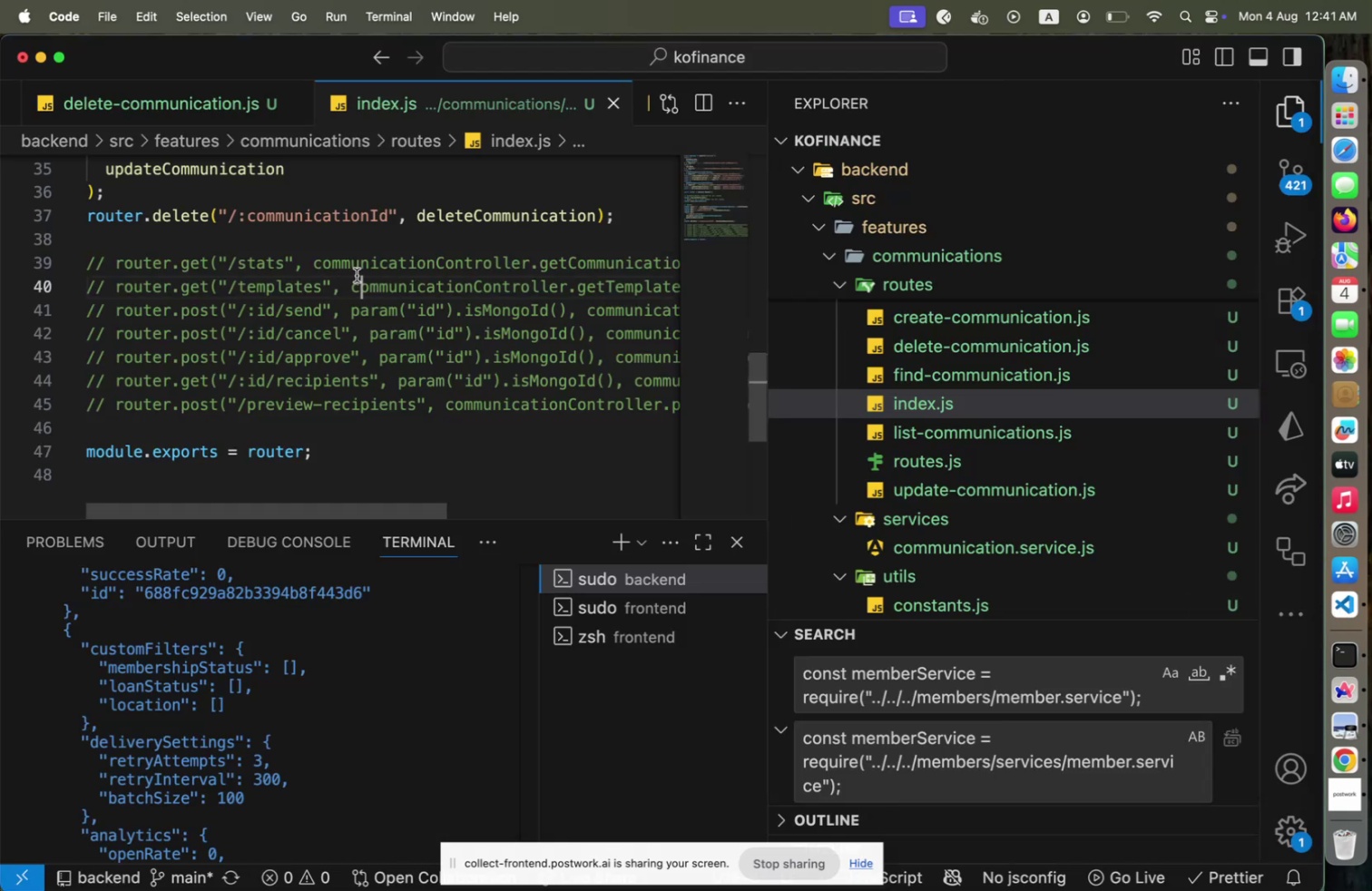 
key(ArrowUp)
 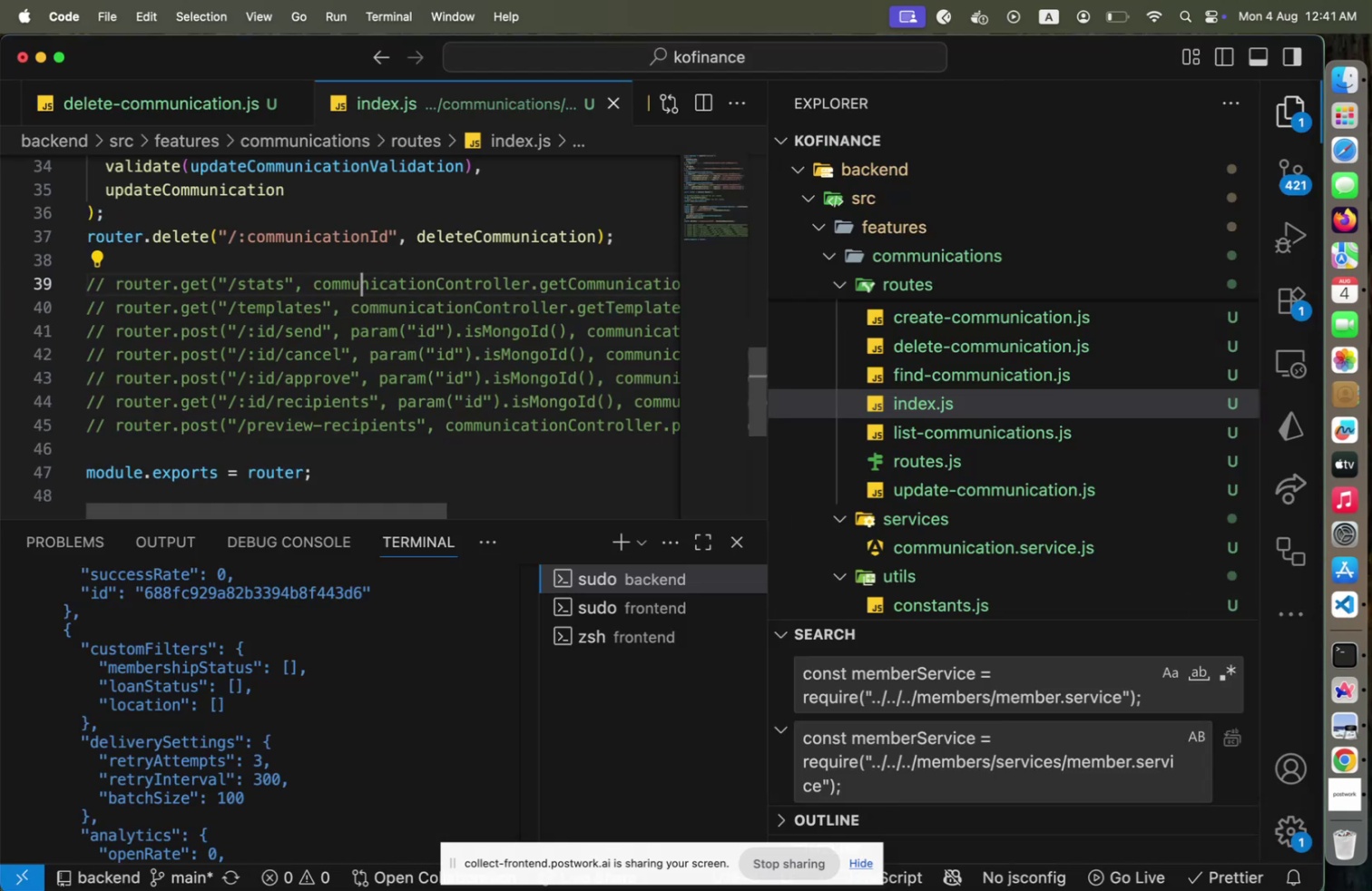 
key(End)
 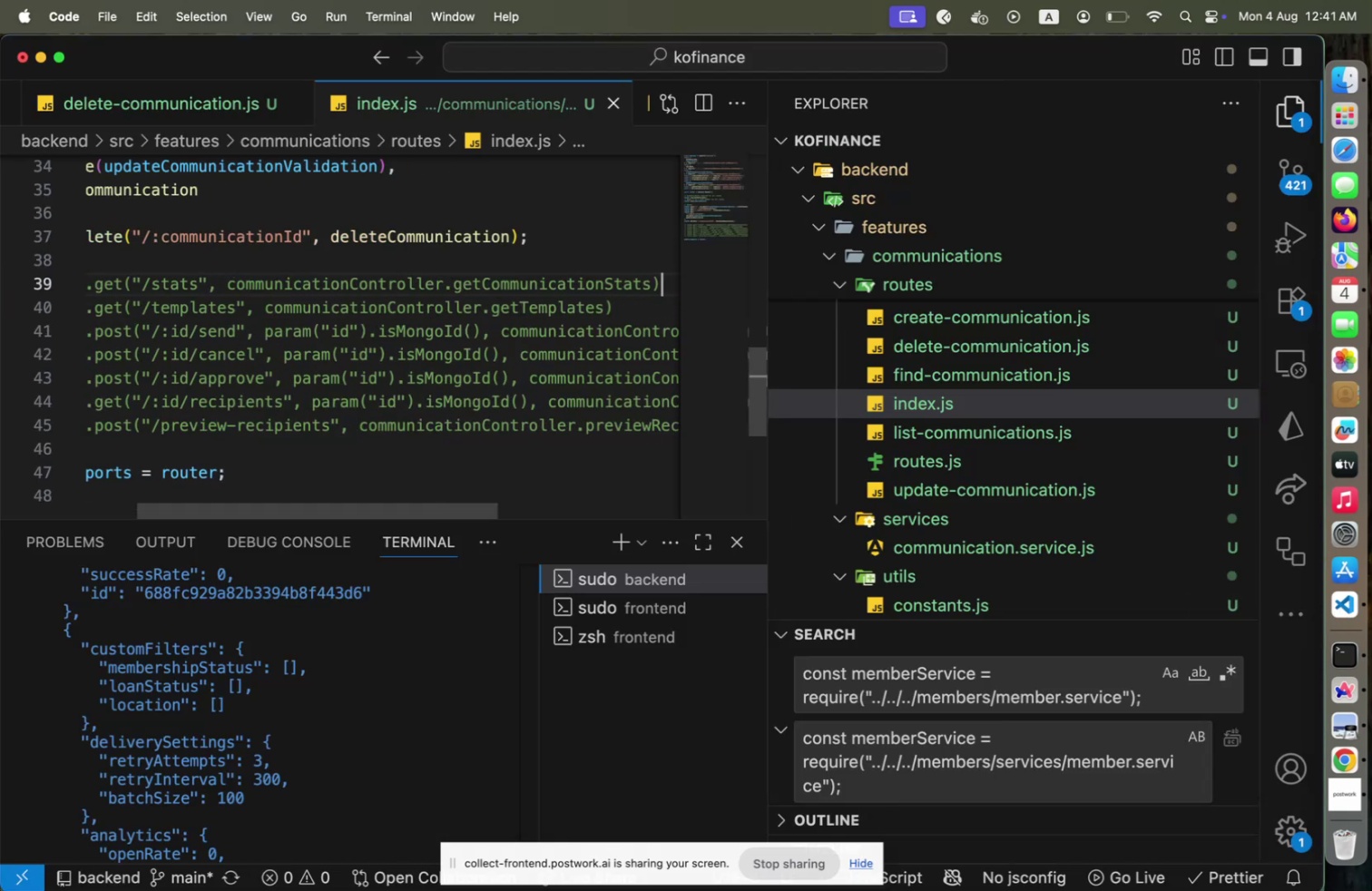 
key(Home)
 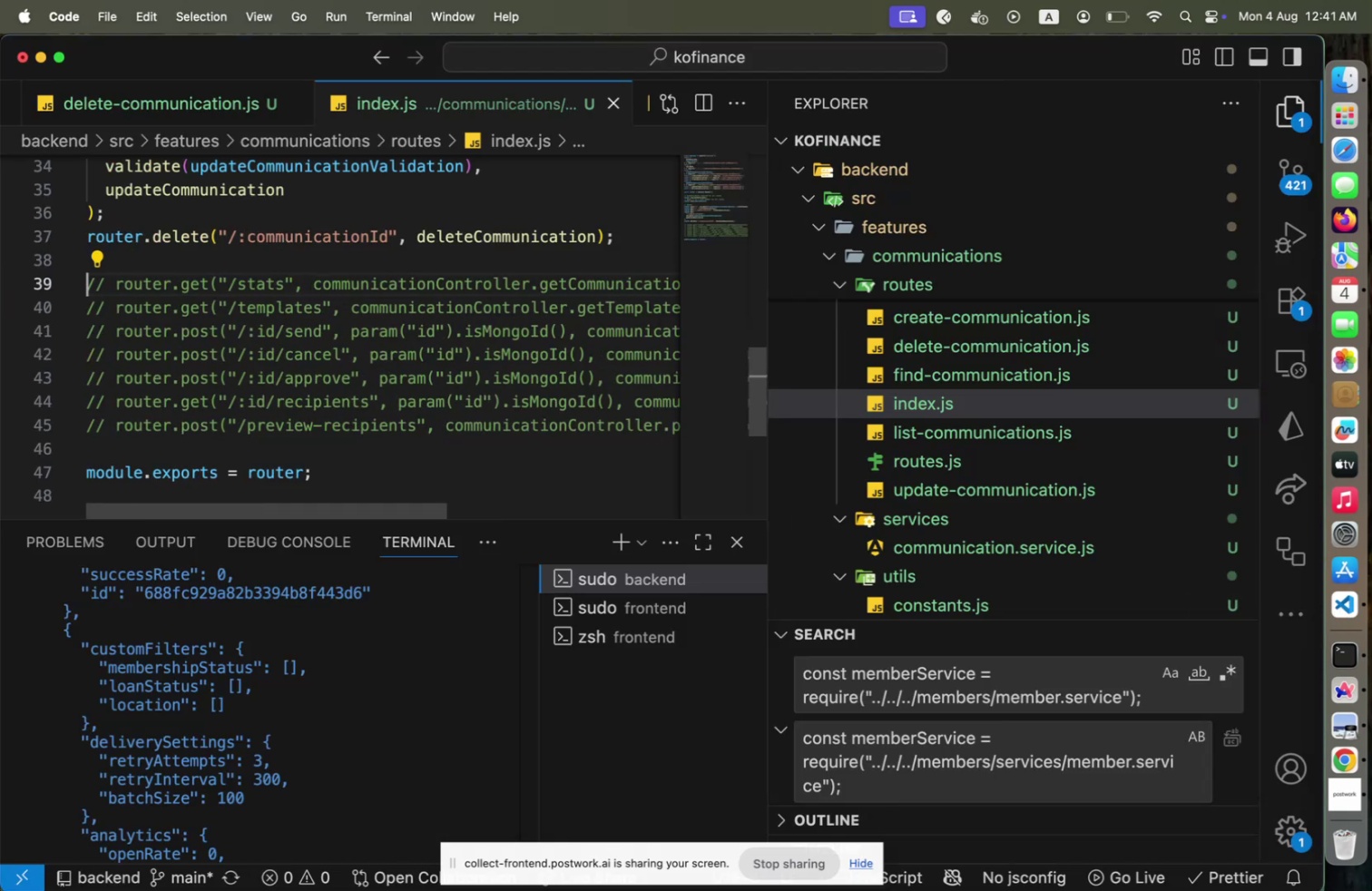 
key(ArrowDown)
 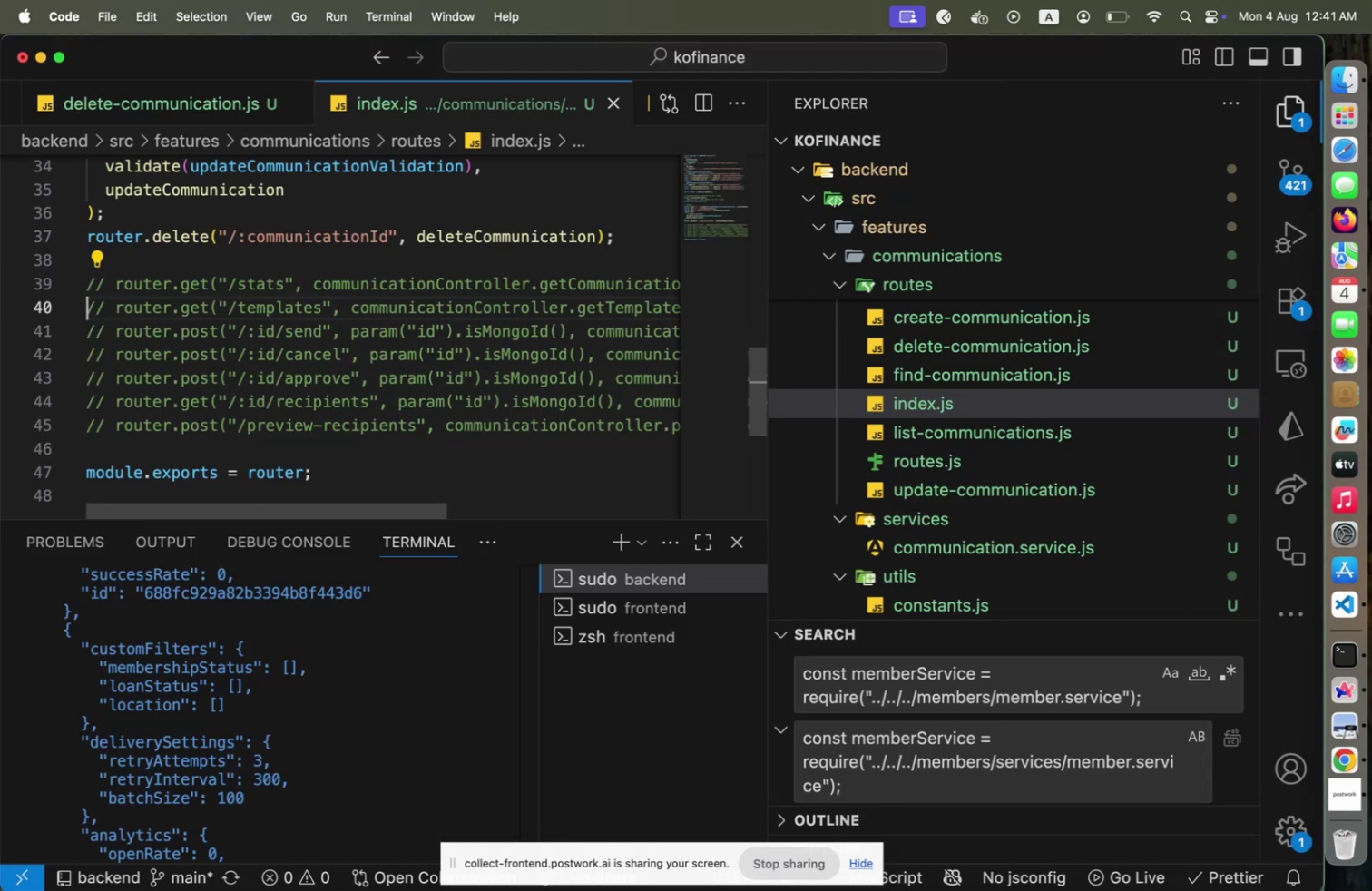 
key(ArrowDown)
 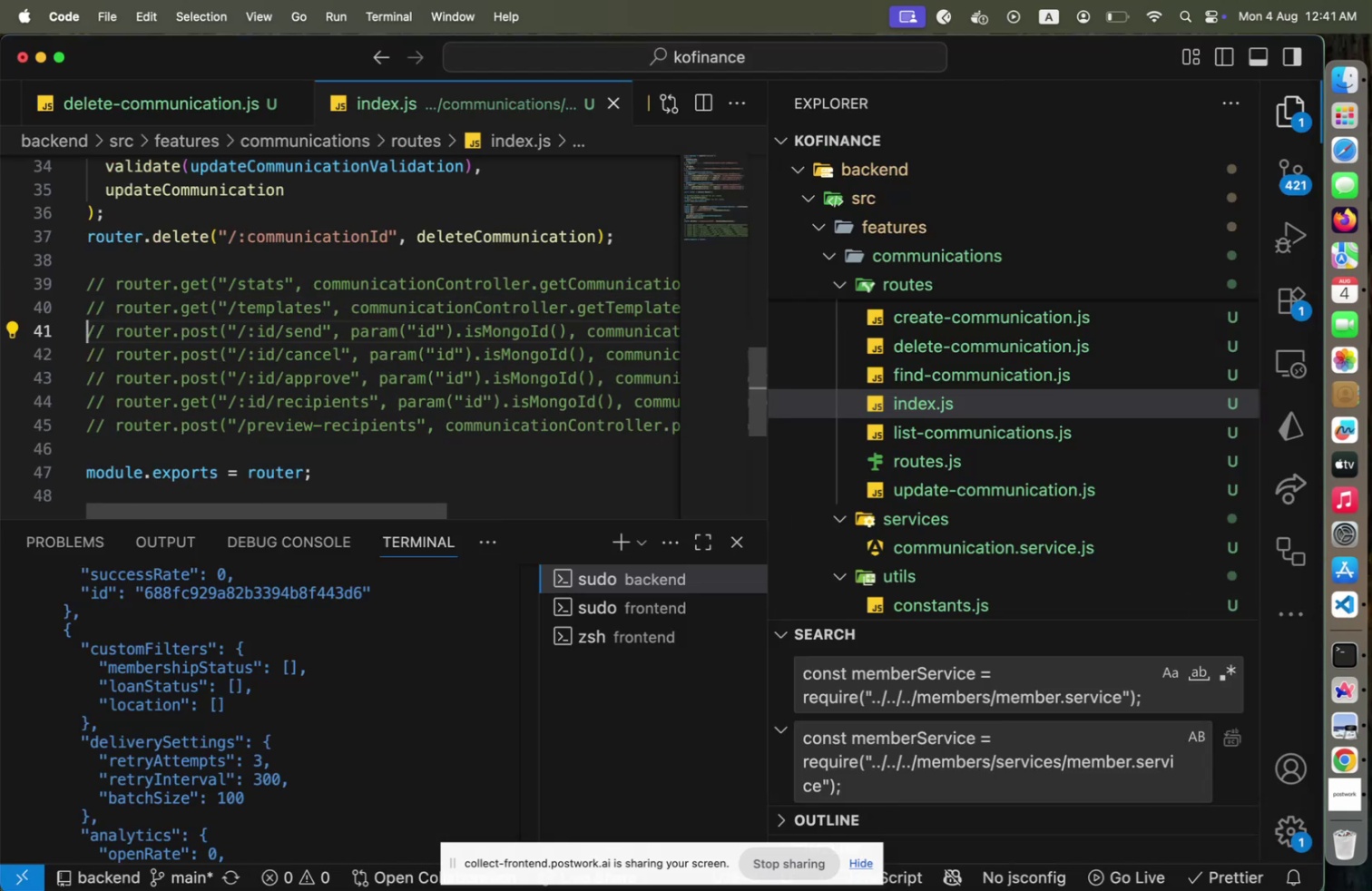 
key(Shift+ShiftLeft)
 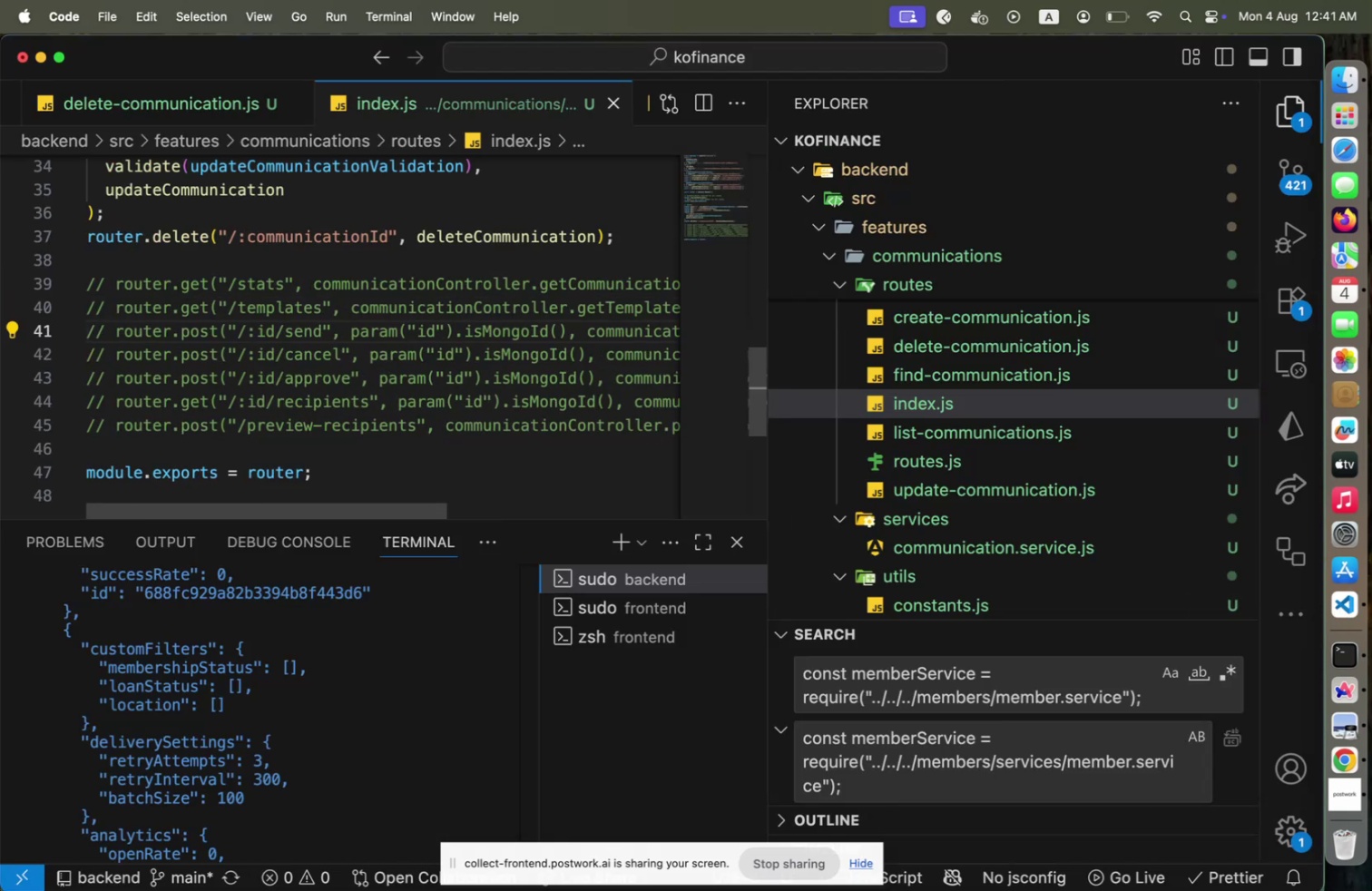 
key(Alt+ArrowUp)
 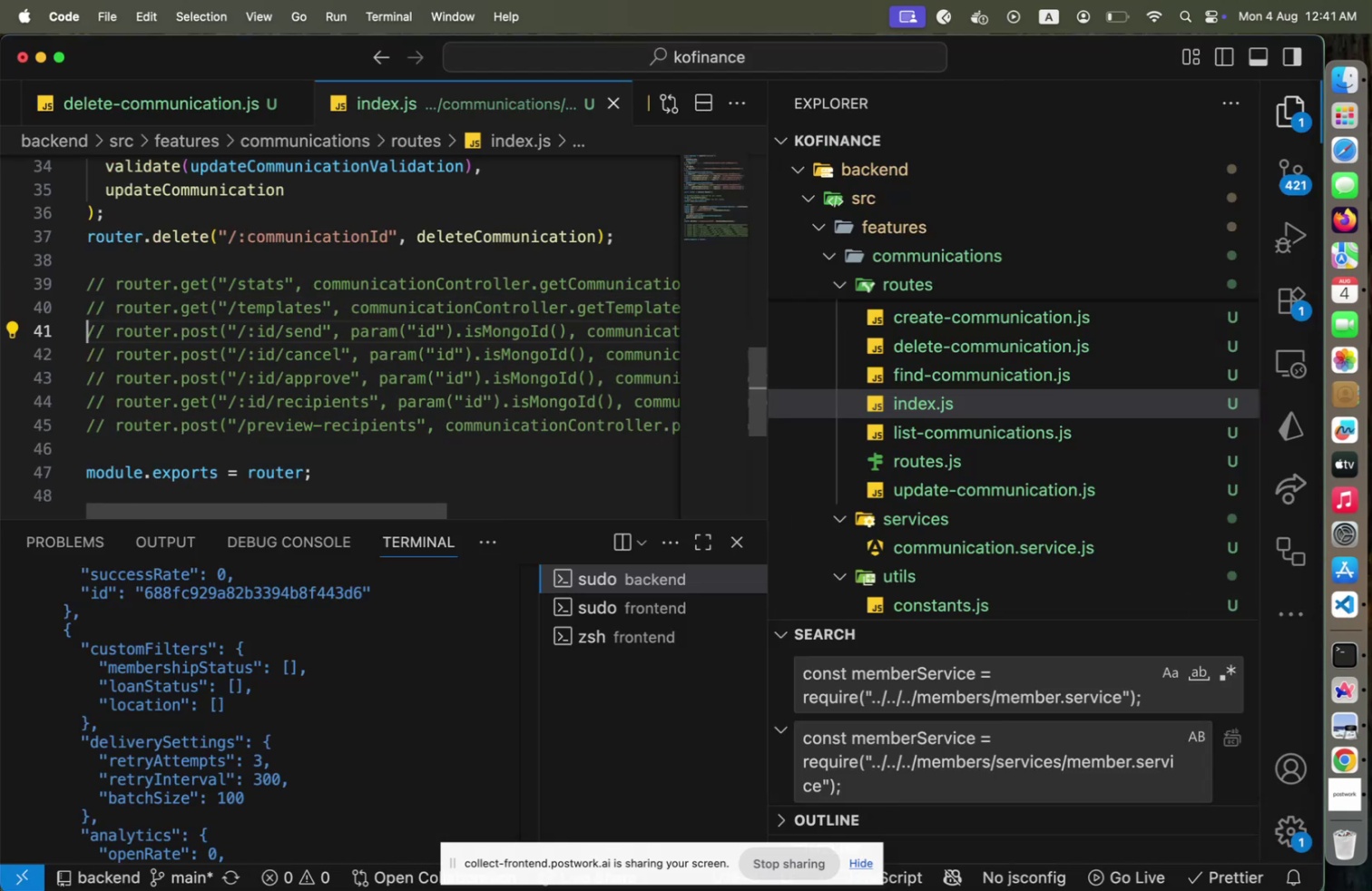 
key(Alt+ArrowUp)
 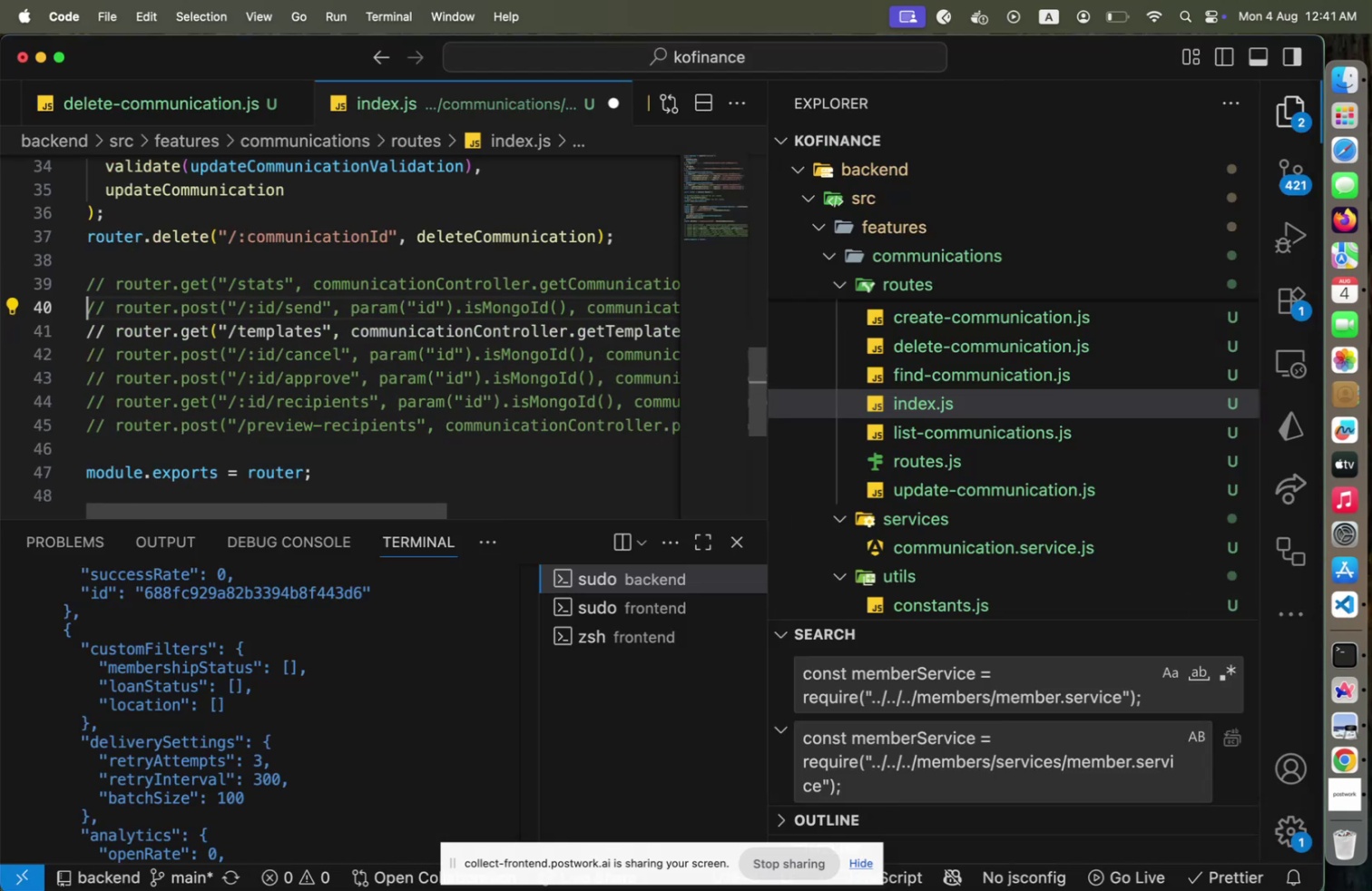 
key(Alt+ArrowUp)
 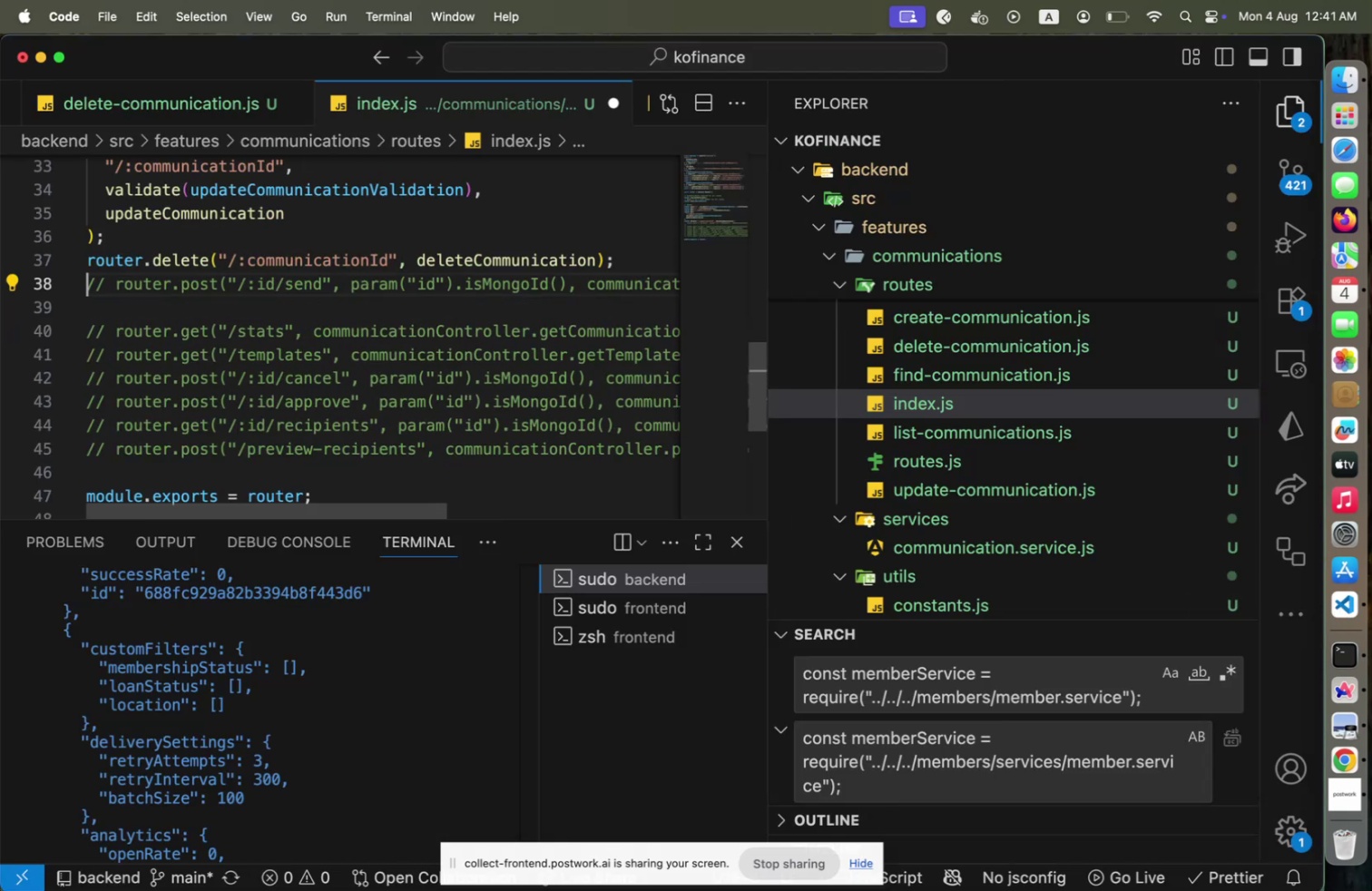 
key(Enter)
 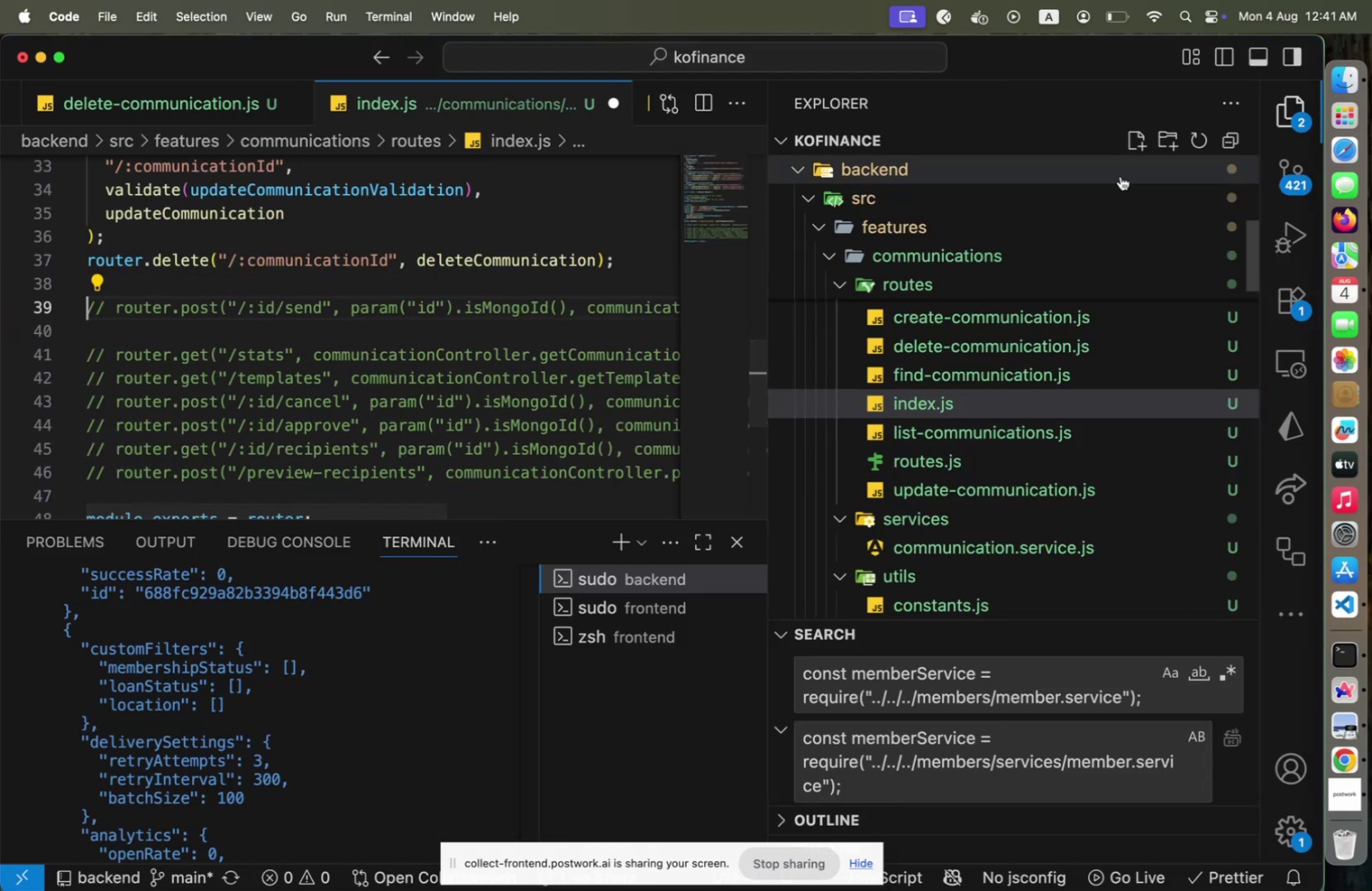 
type(send-communication.js)
 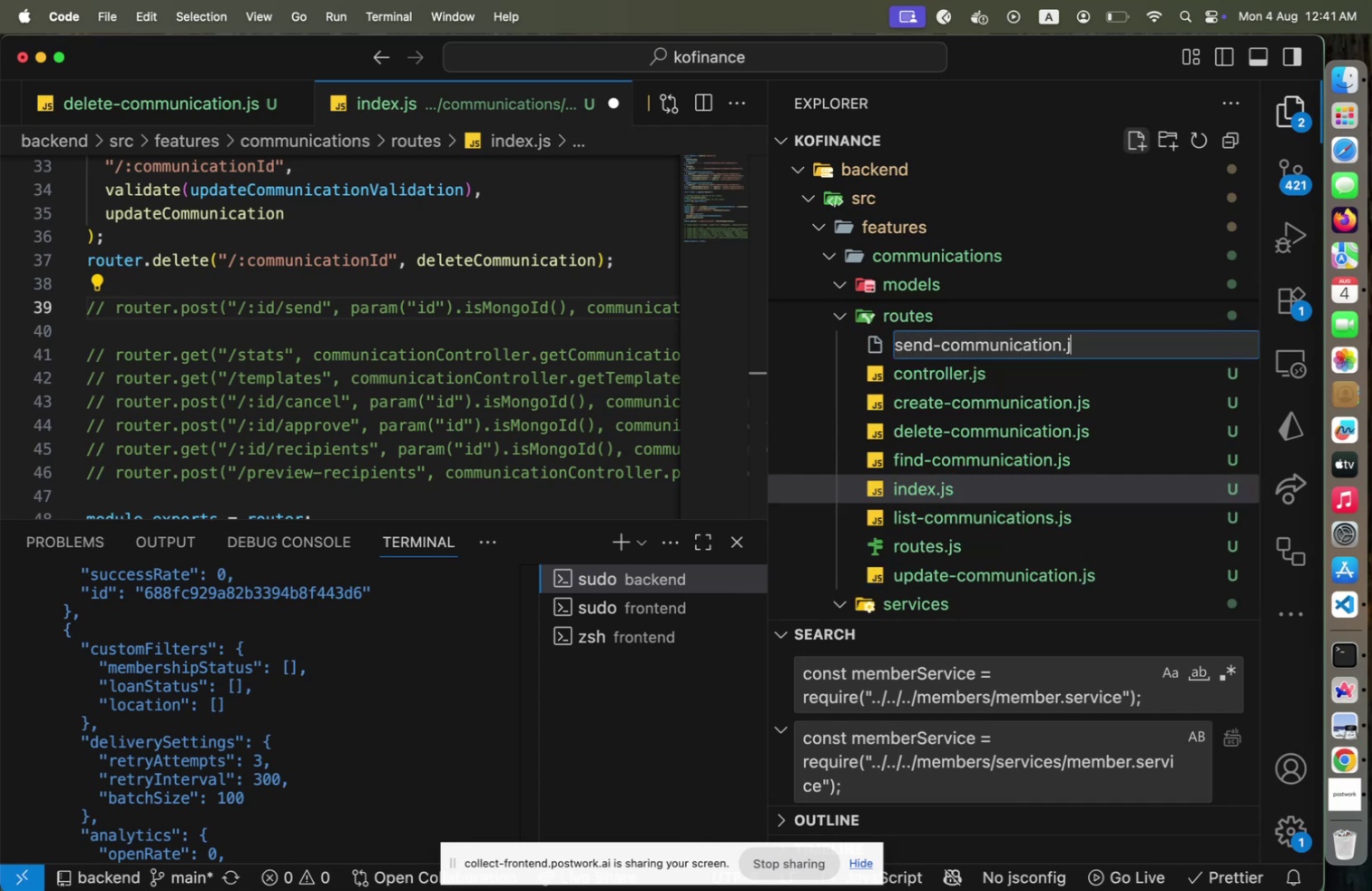 
key(Enter)
 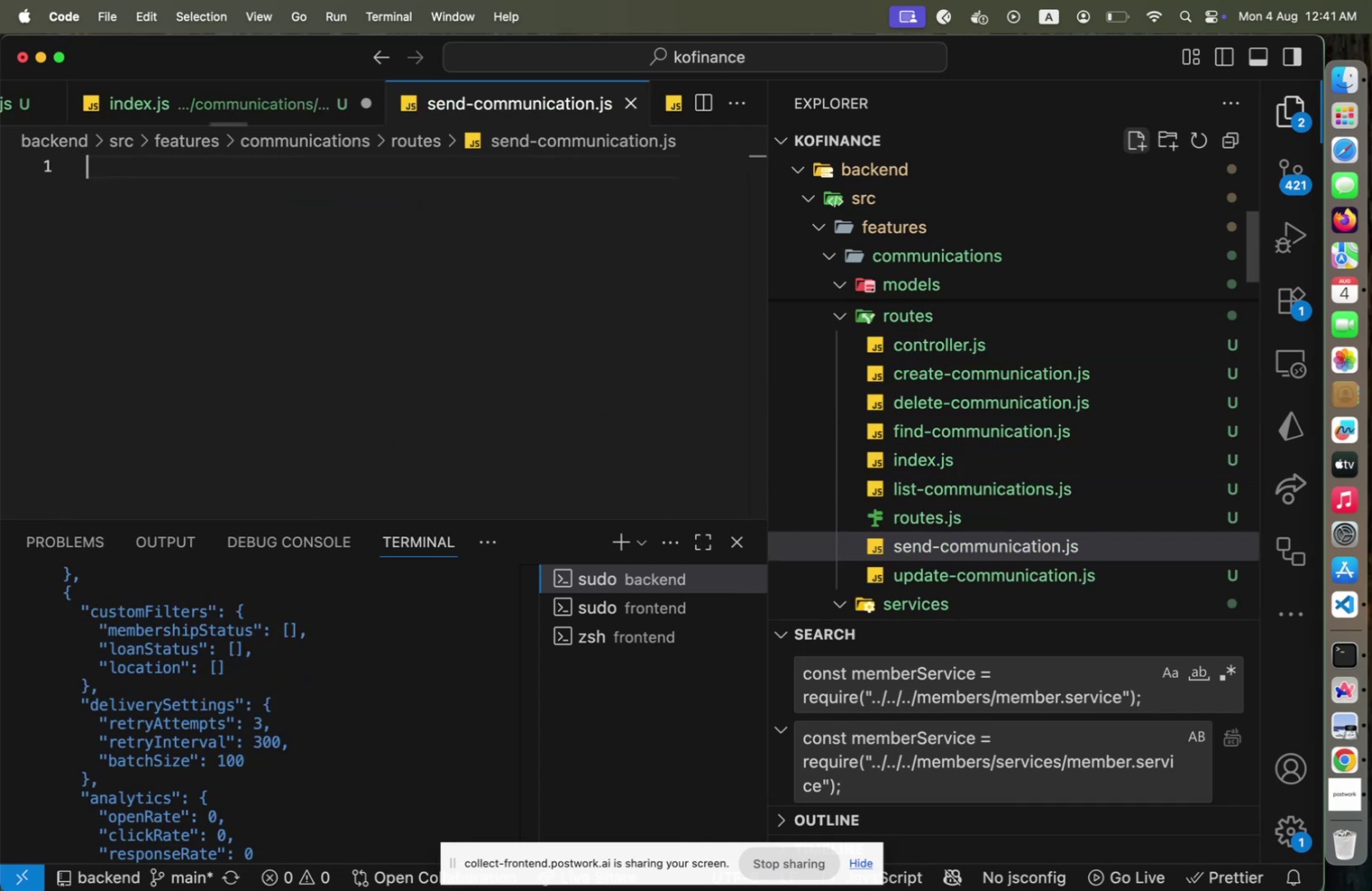 
key(Enter)
 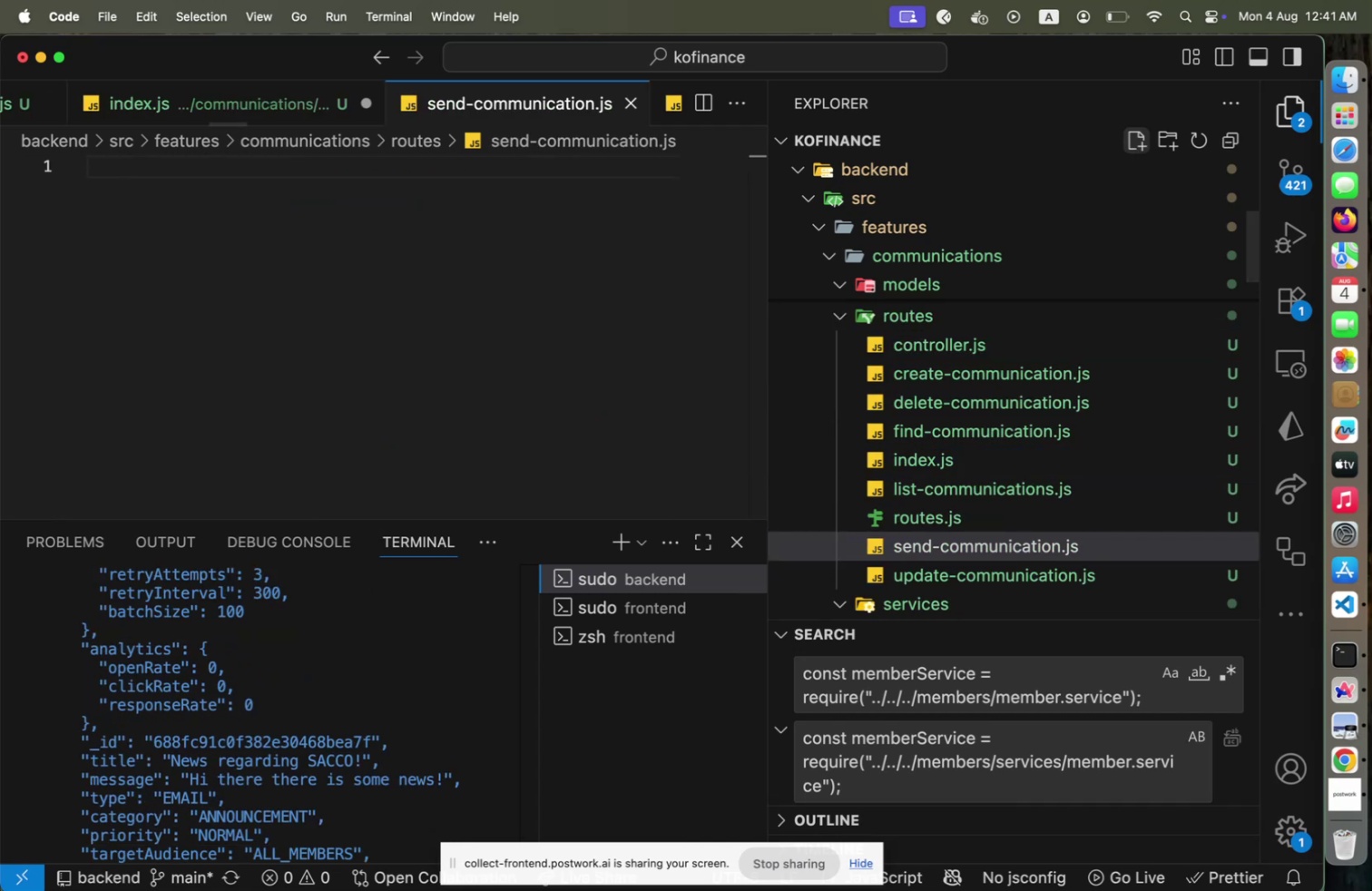 
key(Enter)
 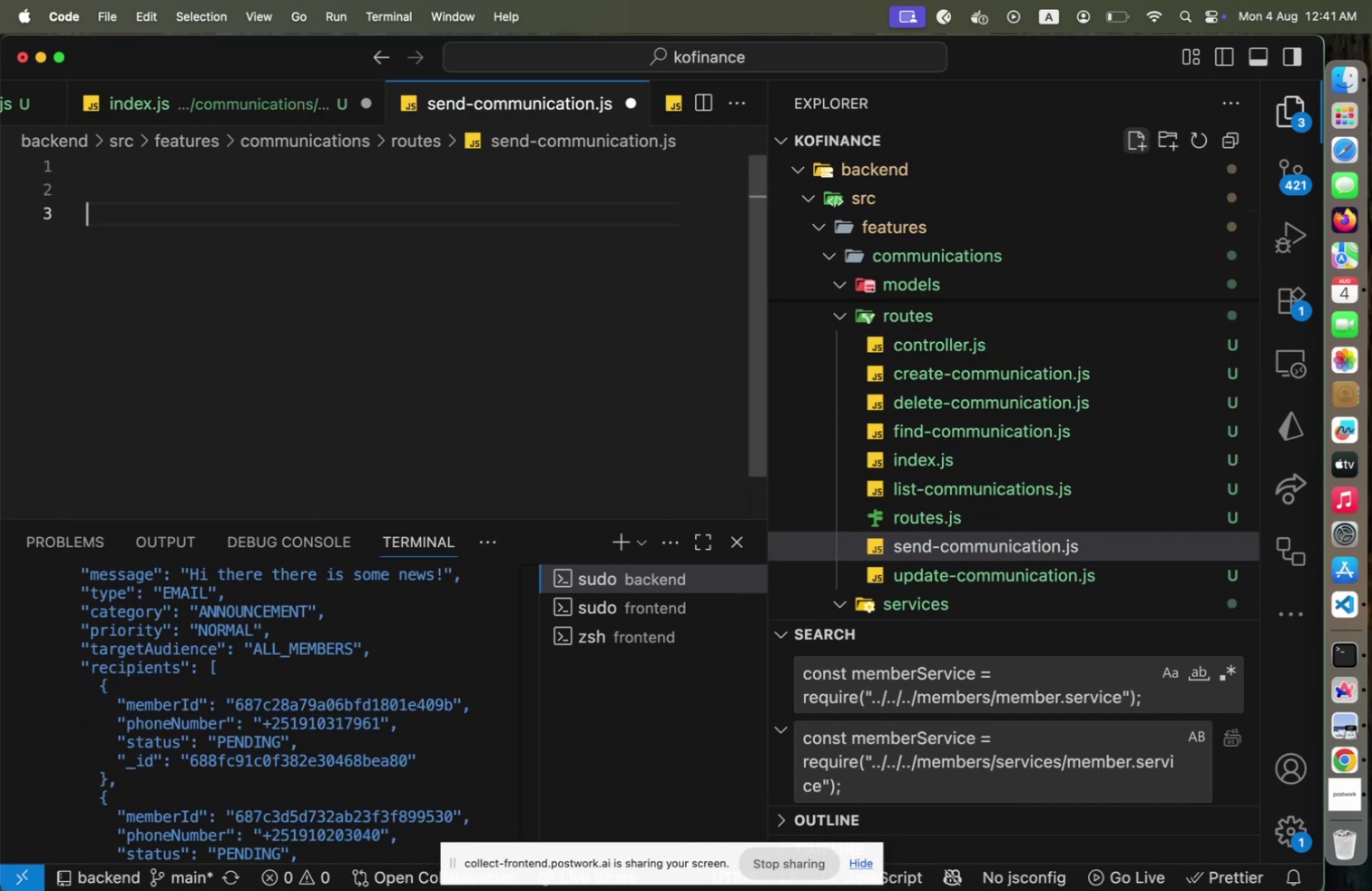 
type(const sendCommunication = catchA)
 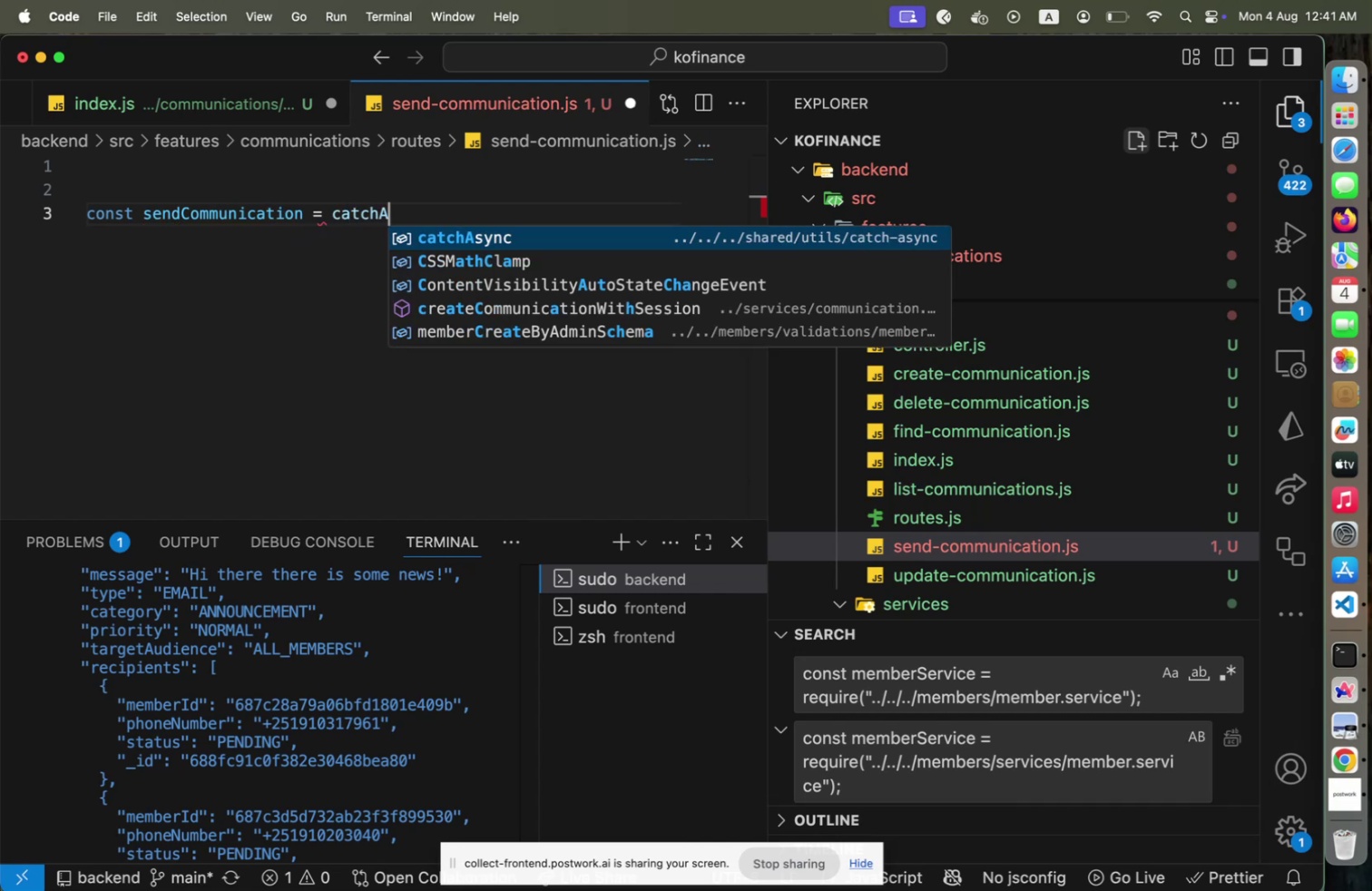 
key(Enter)
 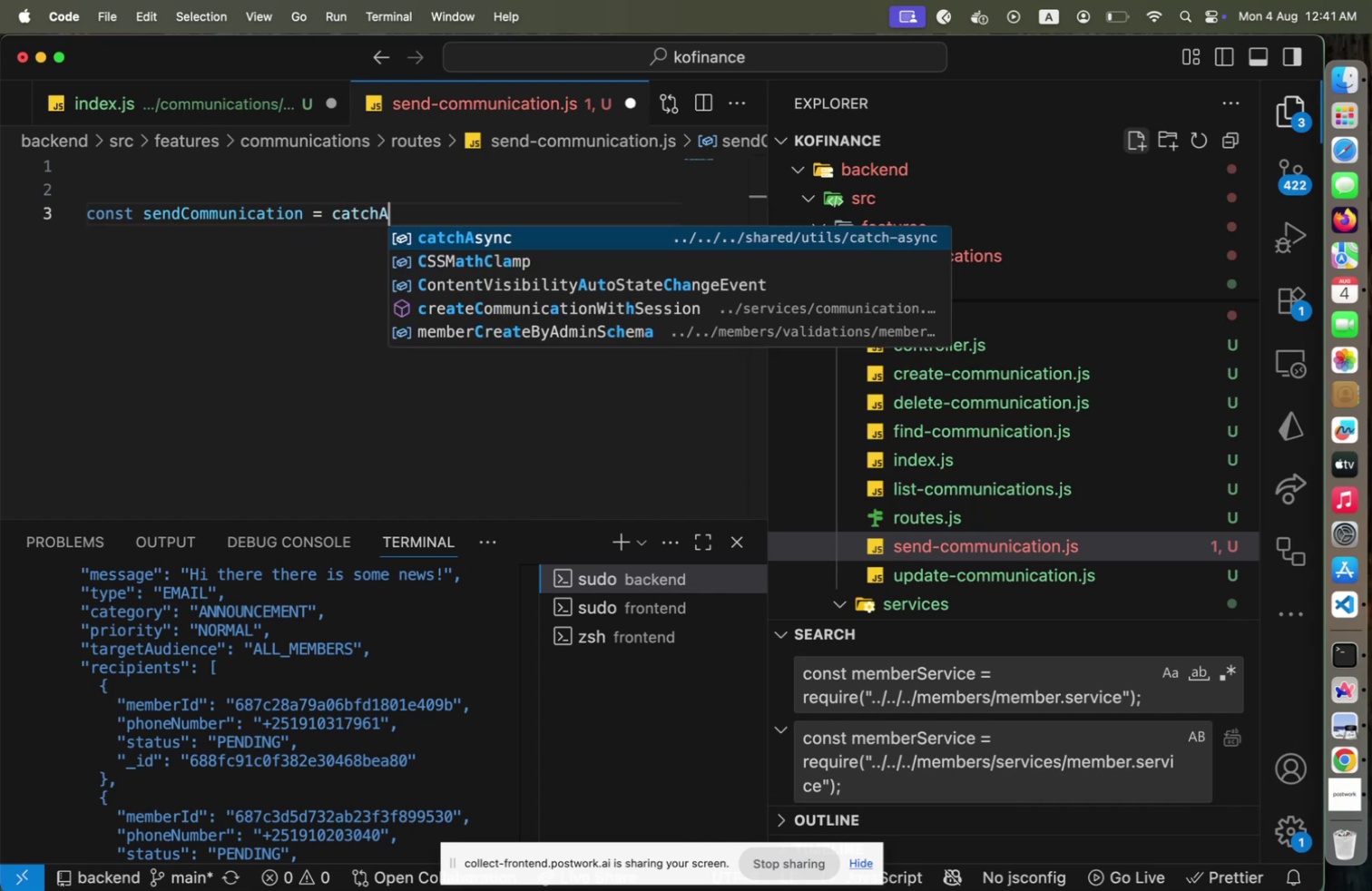 
type((async(req. re)
key(Backspace)
key(Backspace)
key(Backspace)
key(Backspace)
type(, res)
 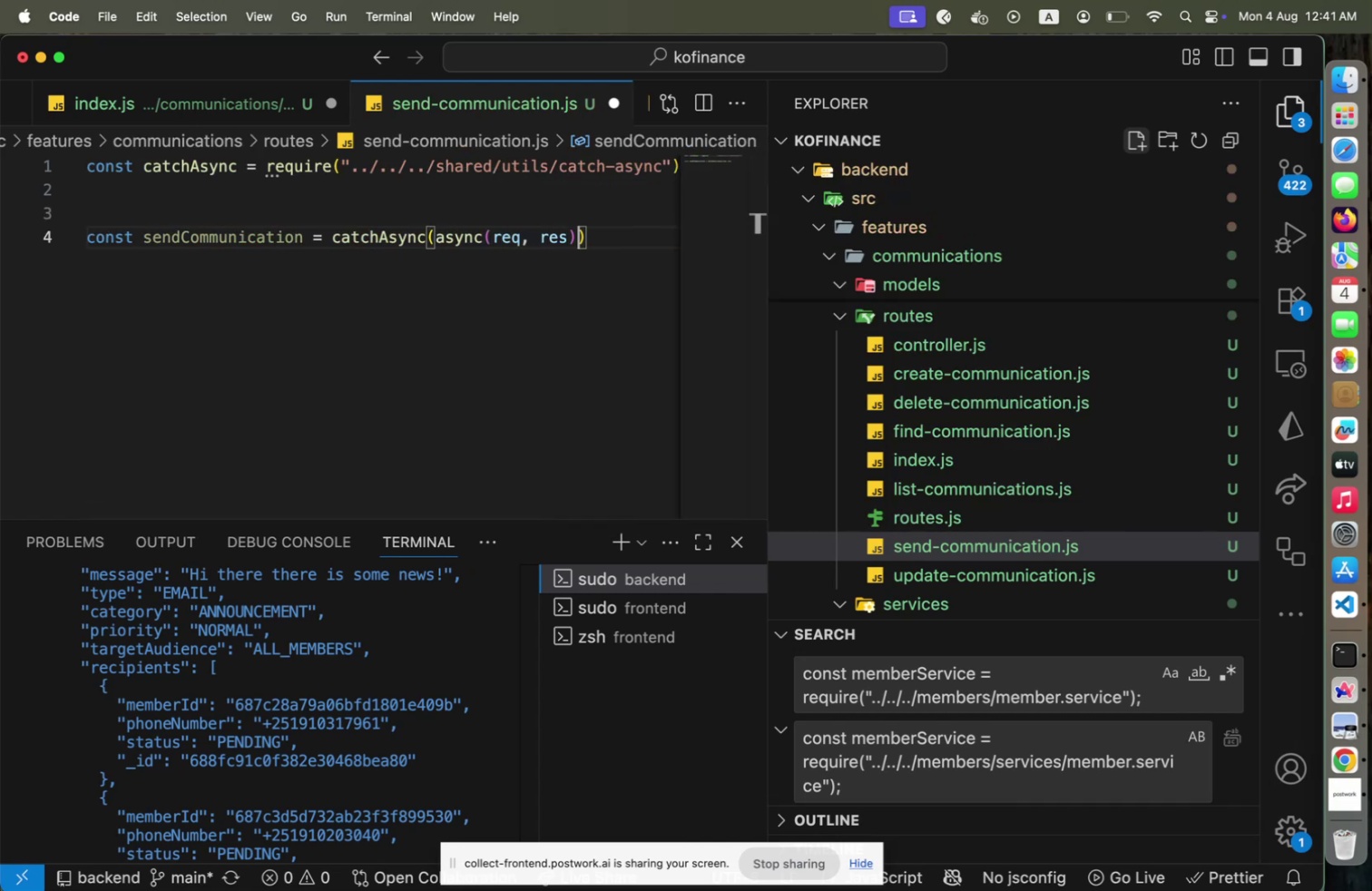 
 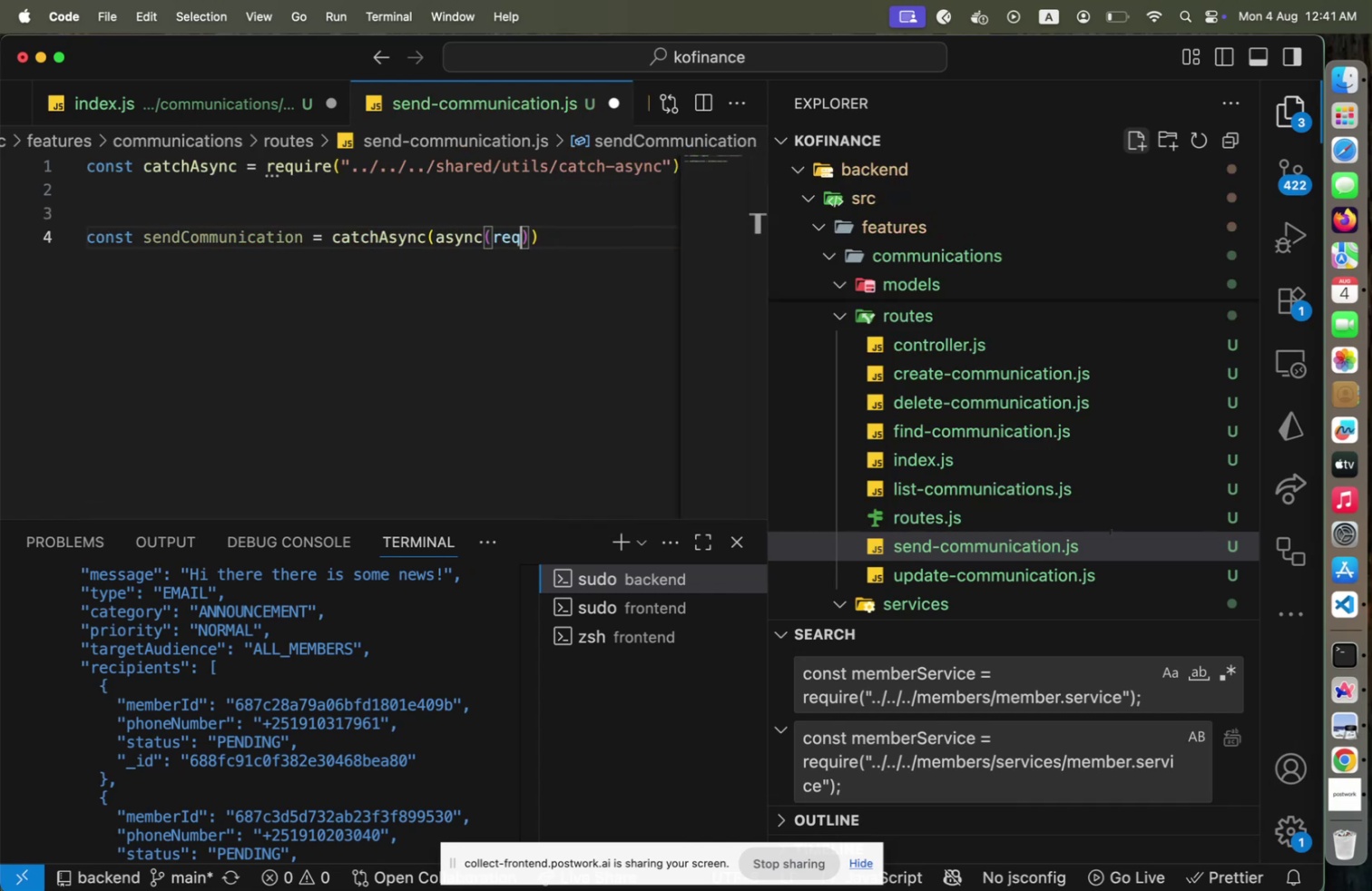 
key(ArrowRight)
 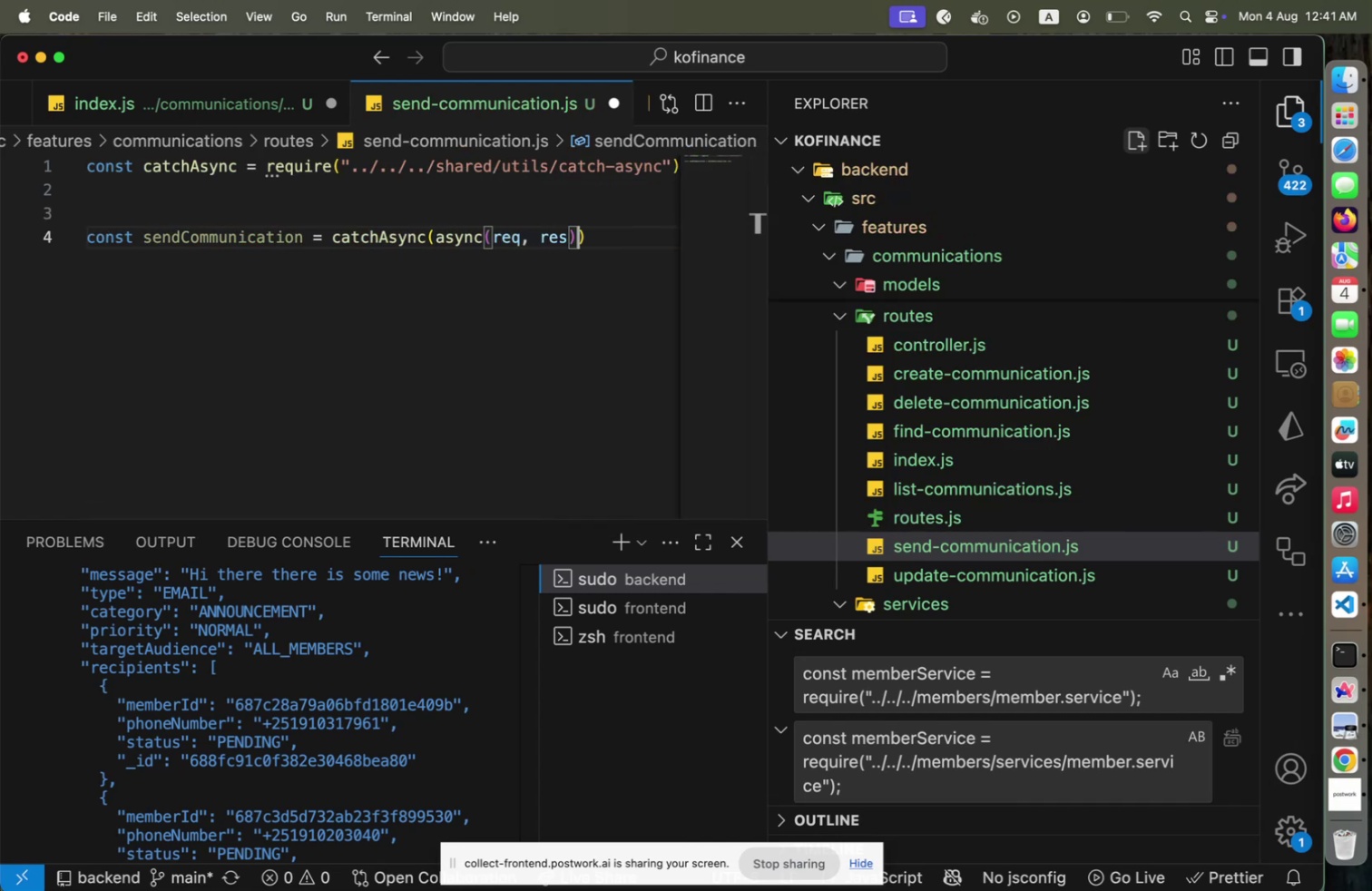 
key(Space)
 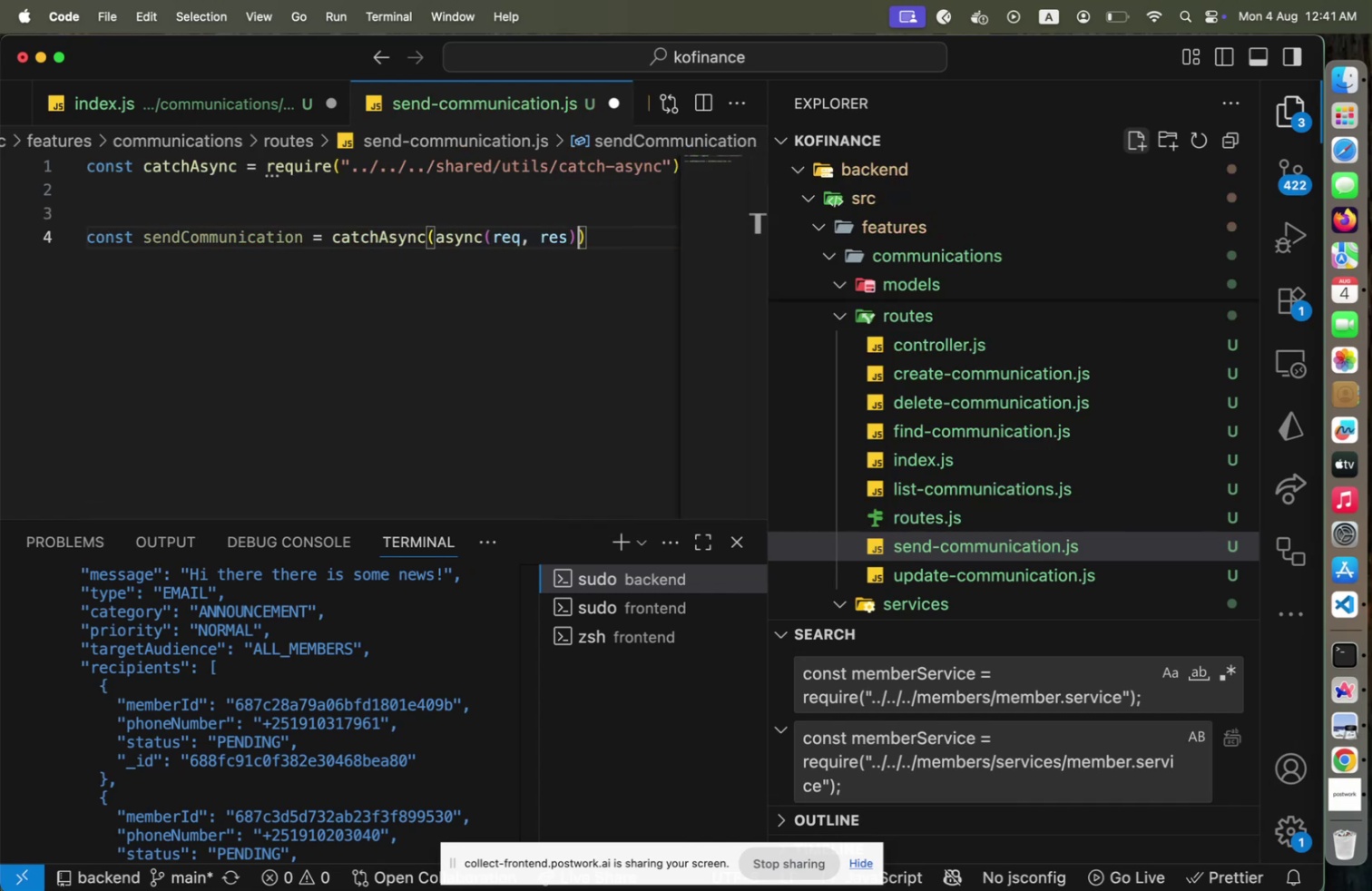 
key(Equal)
 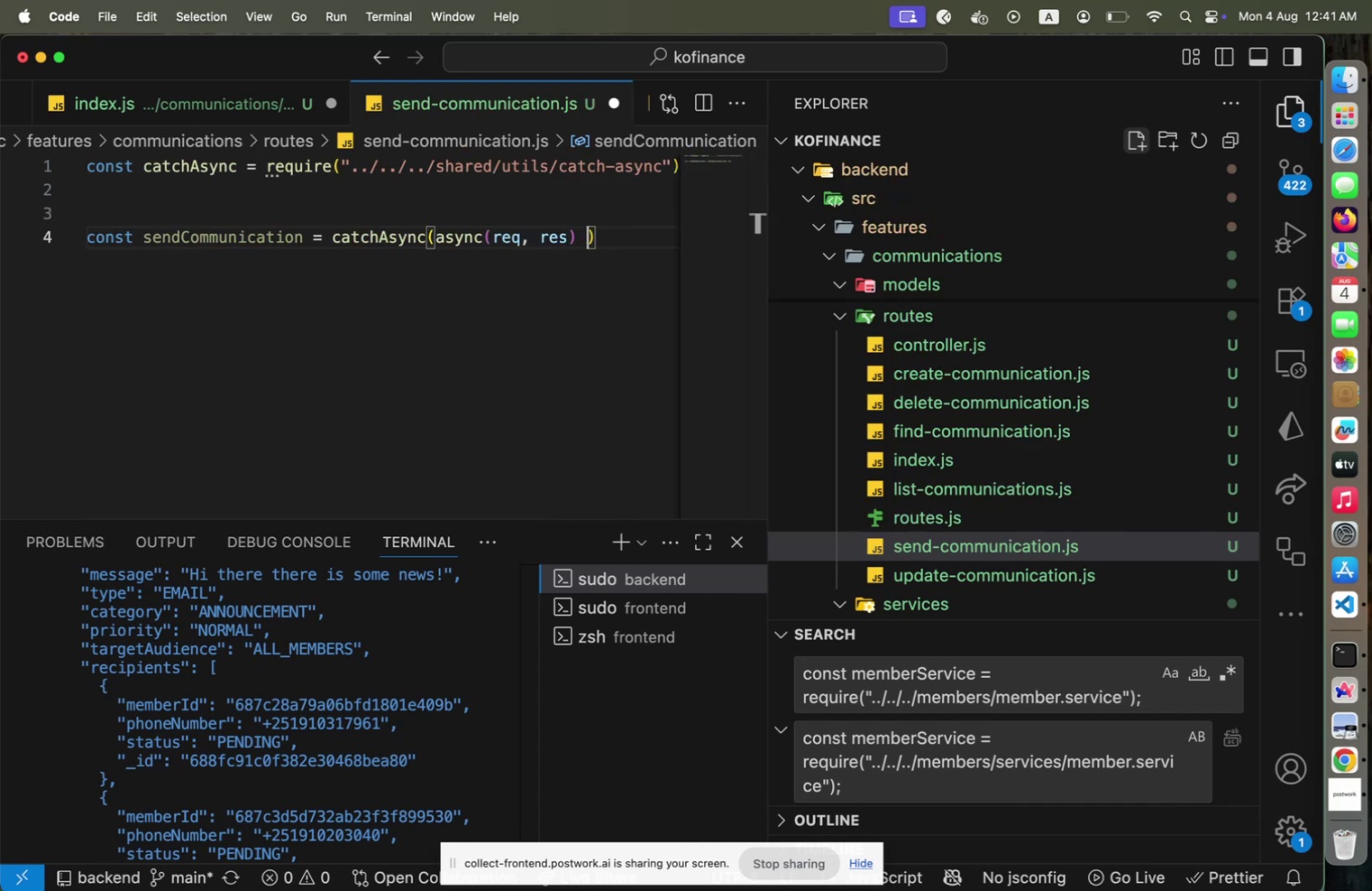 
key(Shift+ShiftLeft)
 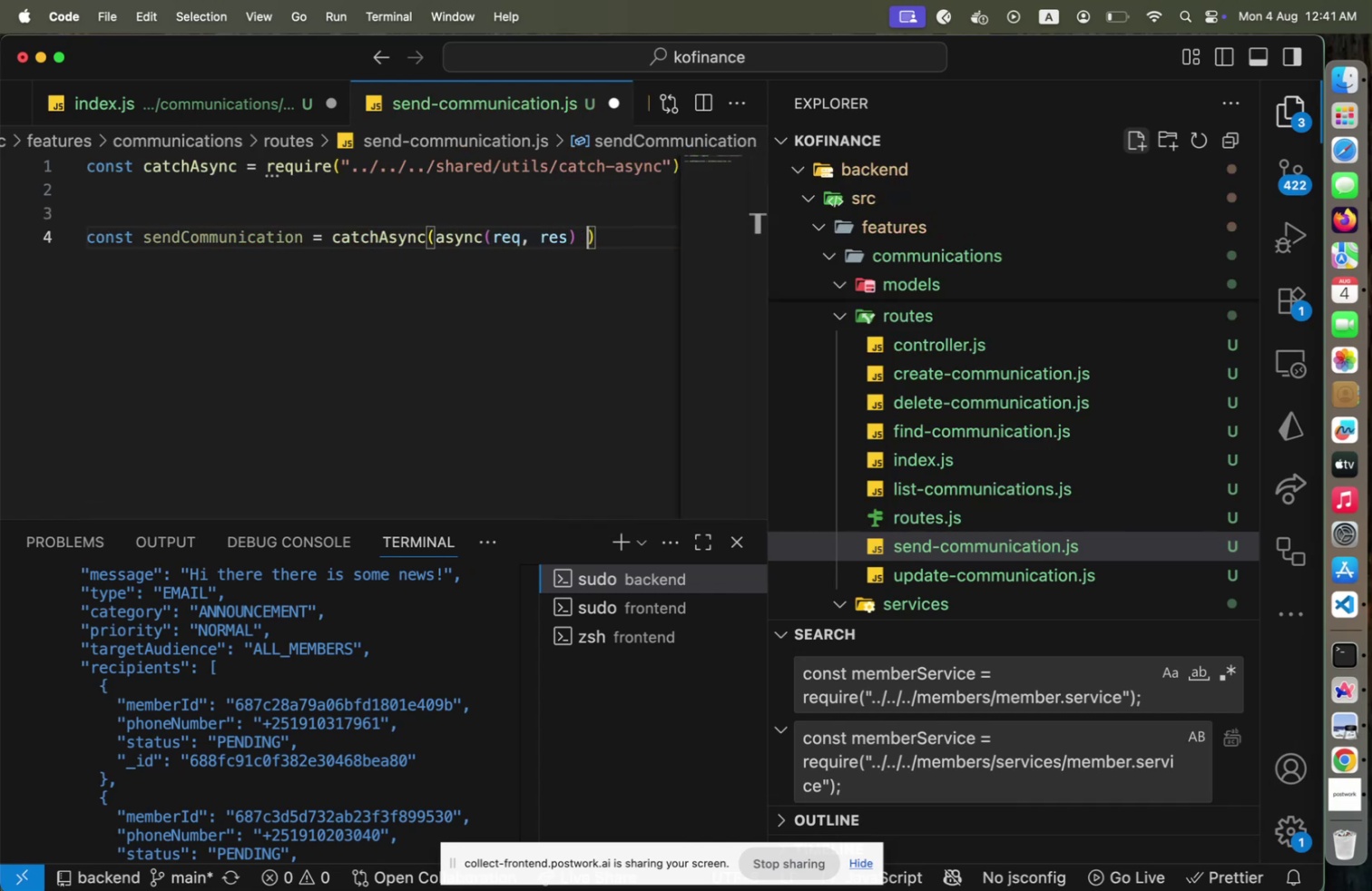 
key(Shift+Period)
 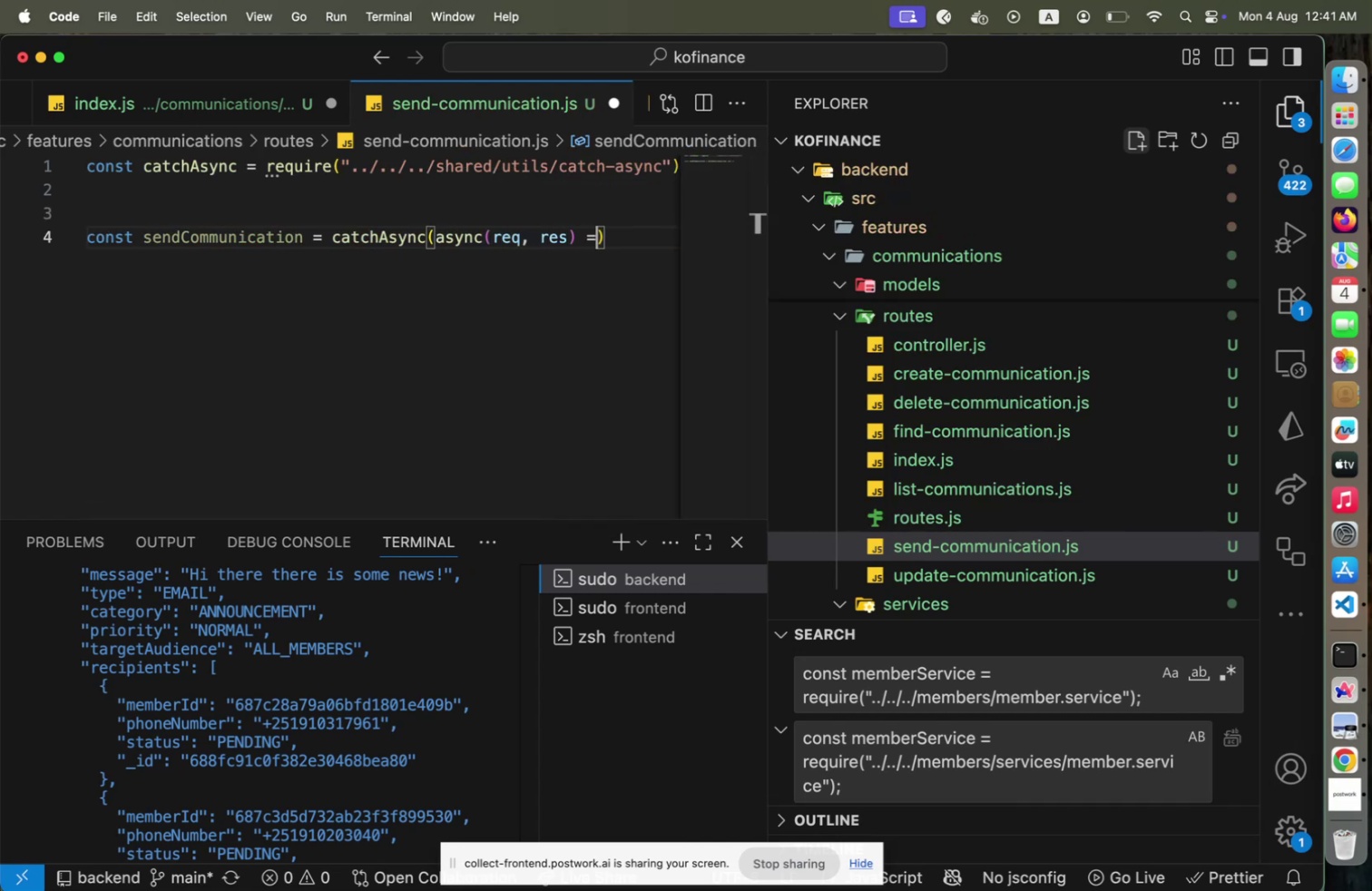 
key(Space)
 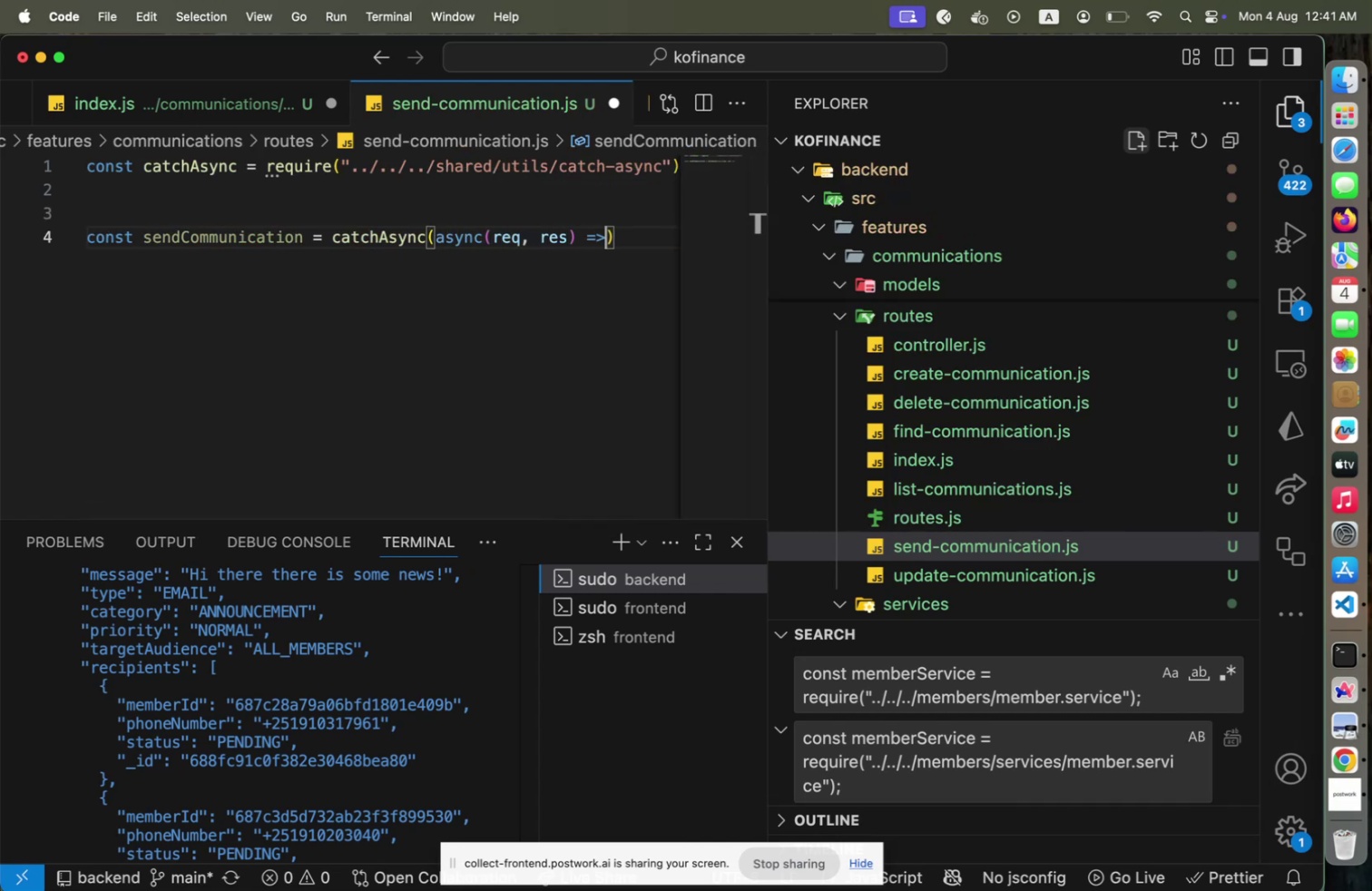 
key(Shift+BracketLeft)
 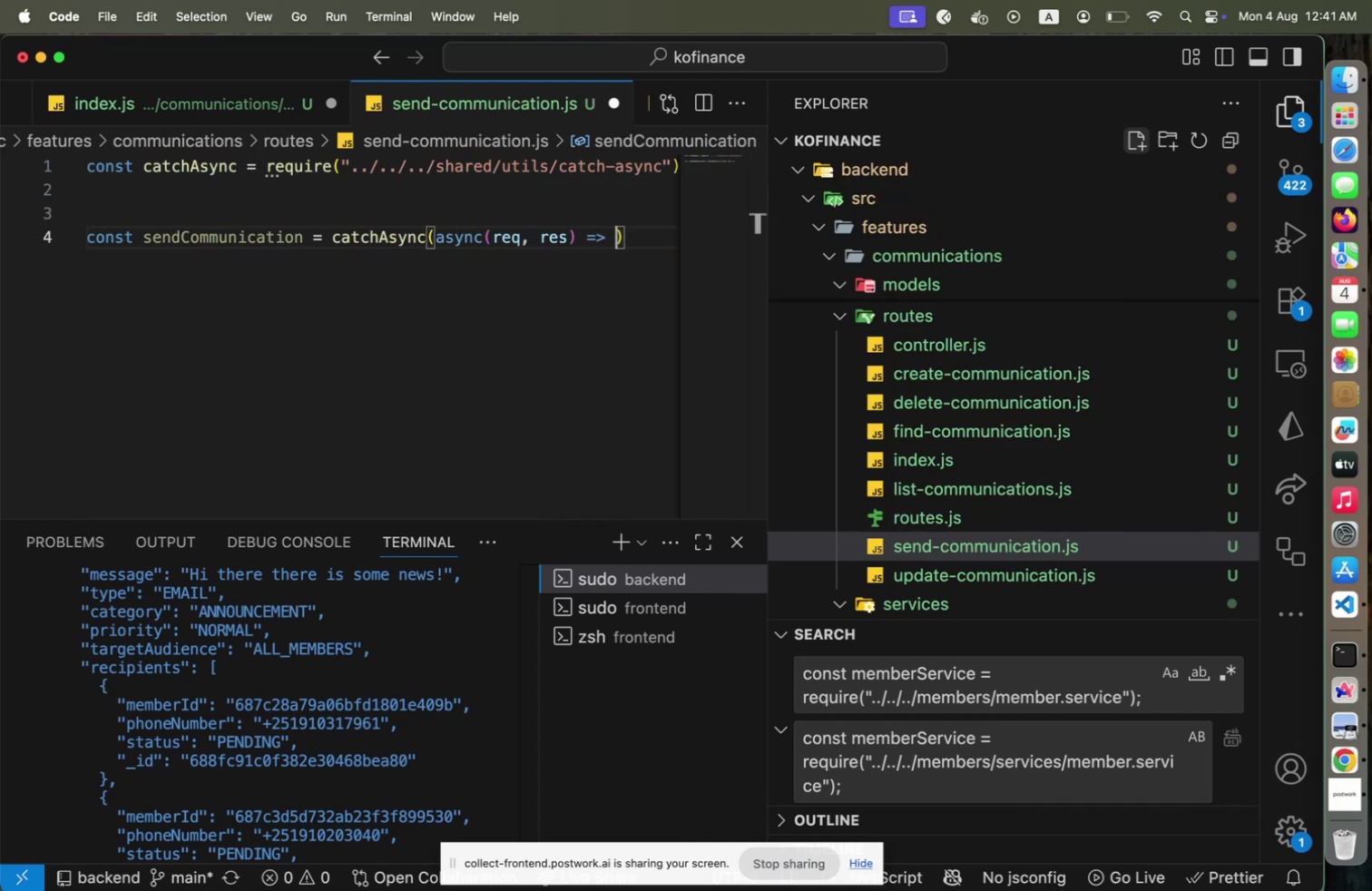 
key(Enter)
 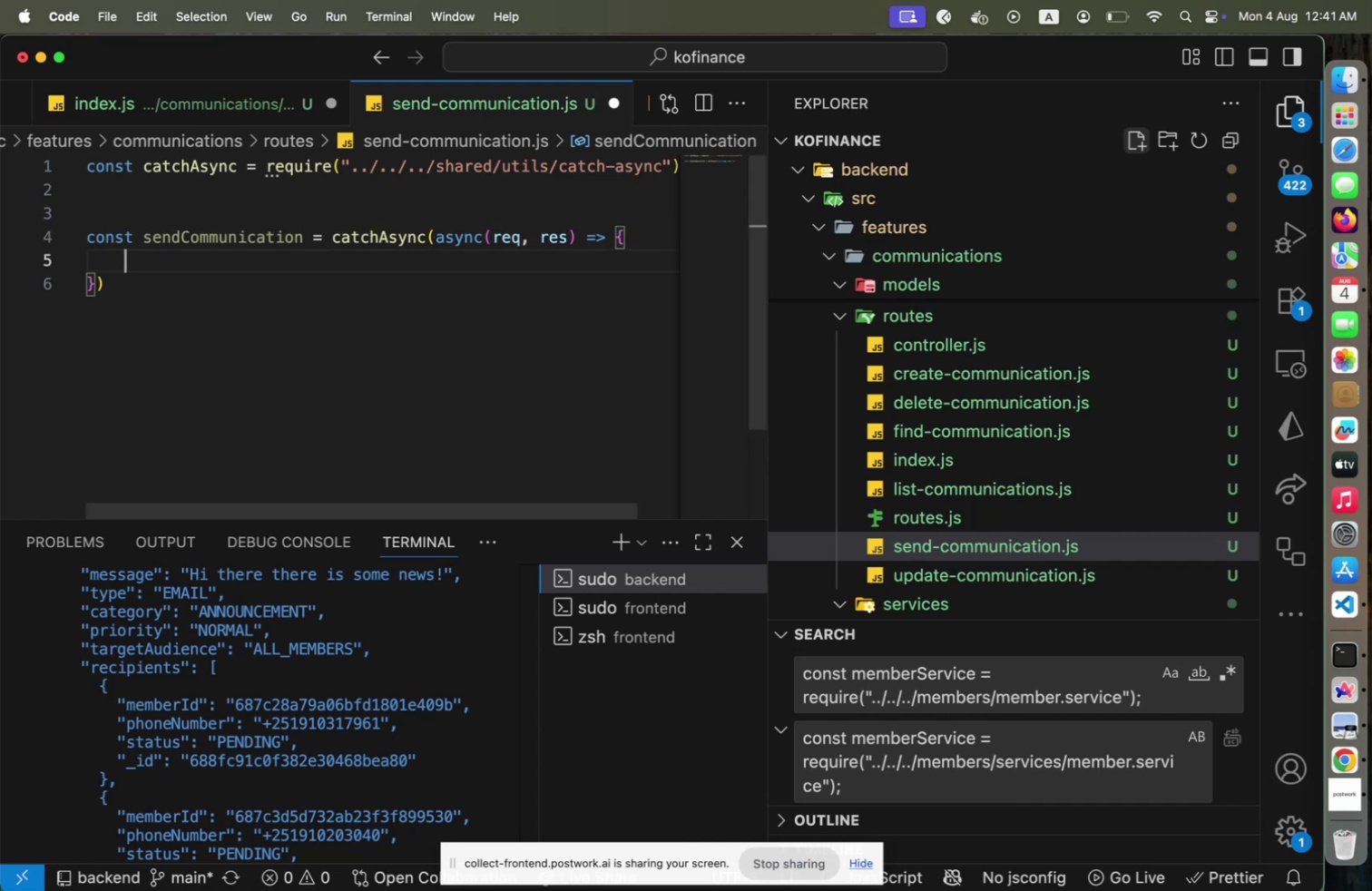 
type(logger)
 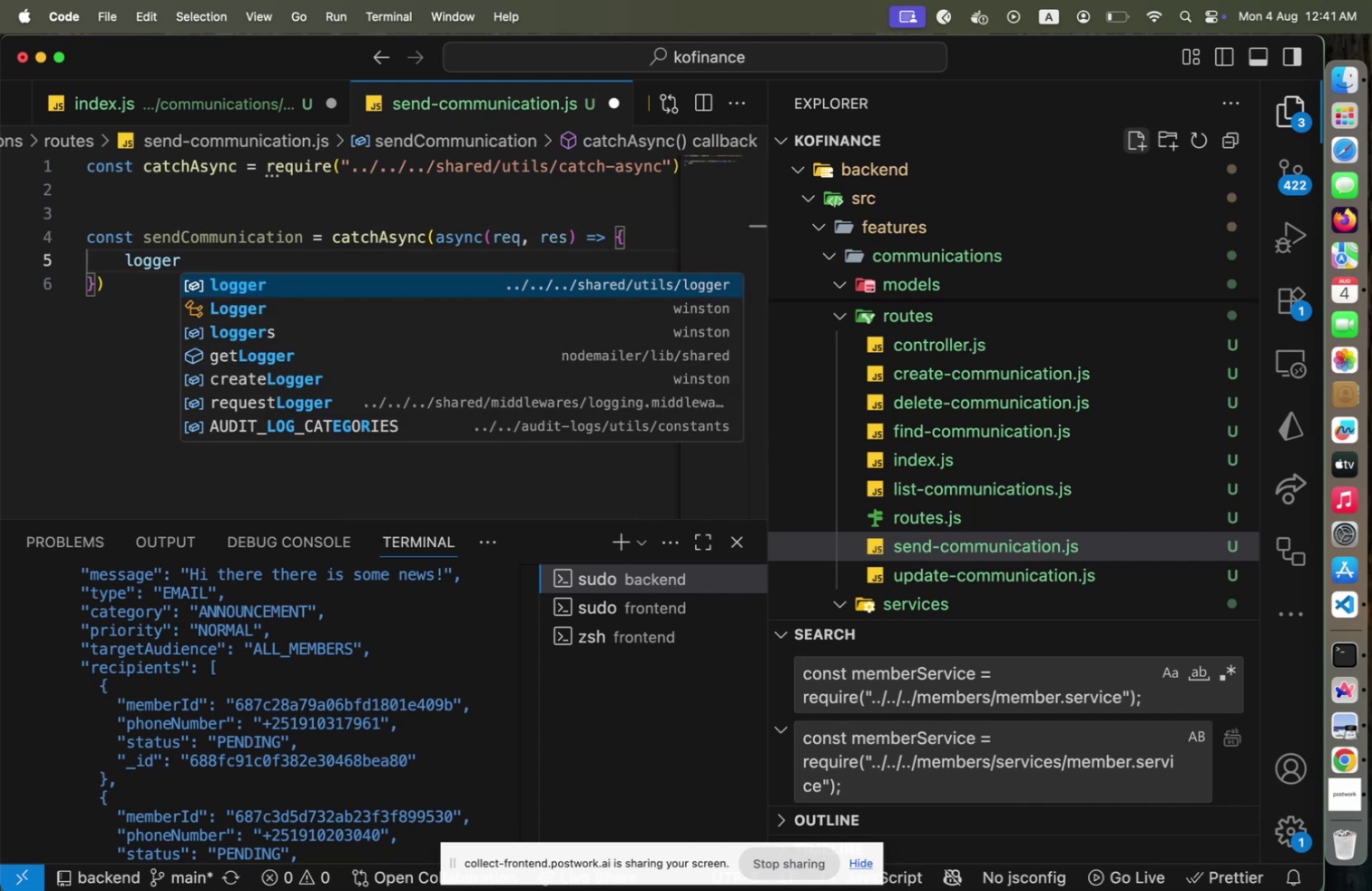 
key(Enter)
 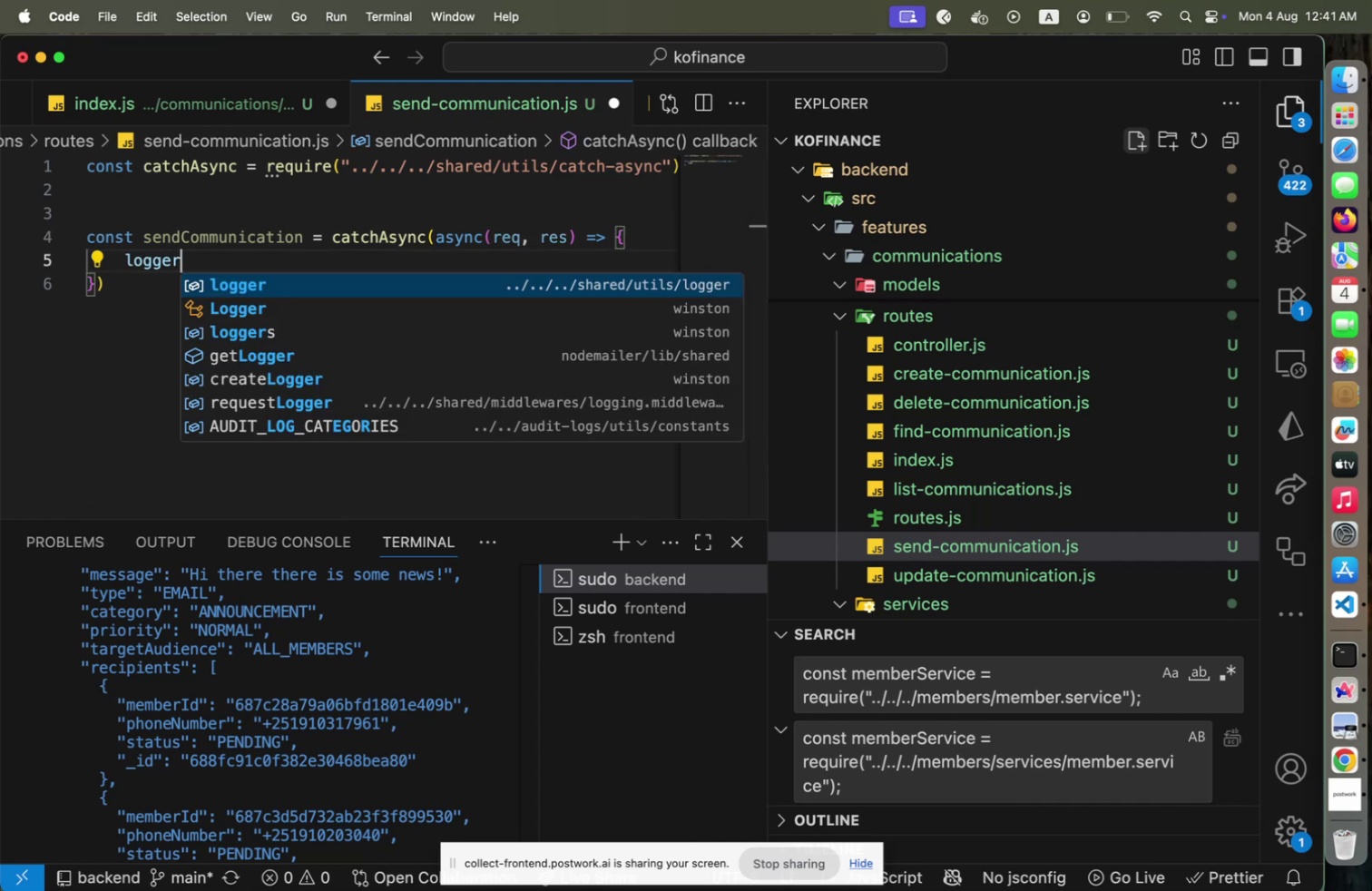 
type(.de)
key(Backspace)
key(Backspace)
type(in)
 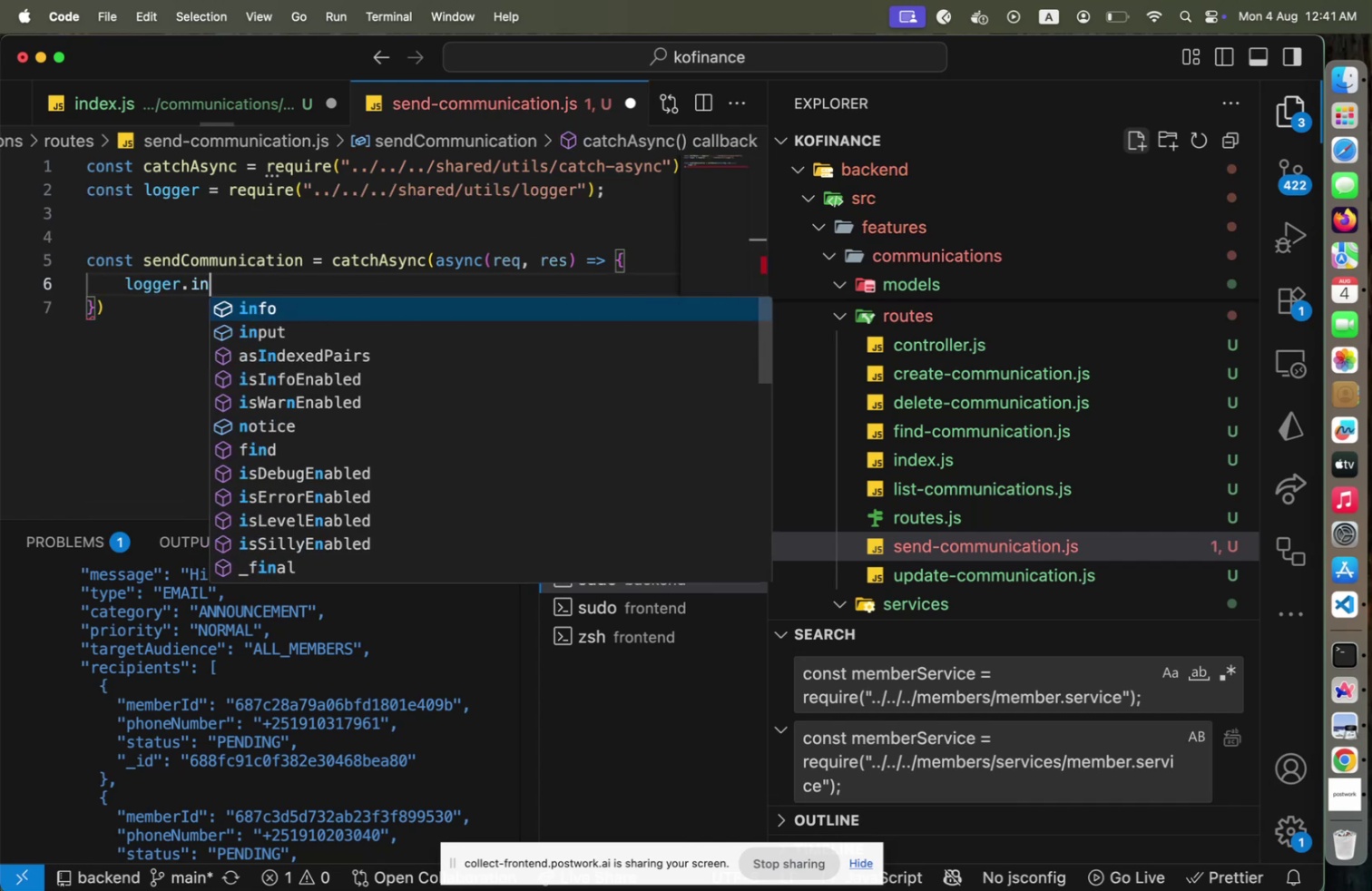 
key(Enter)
 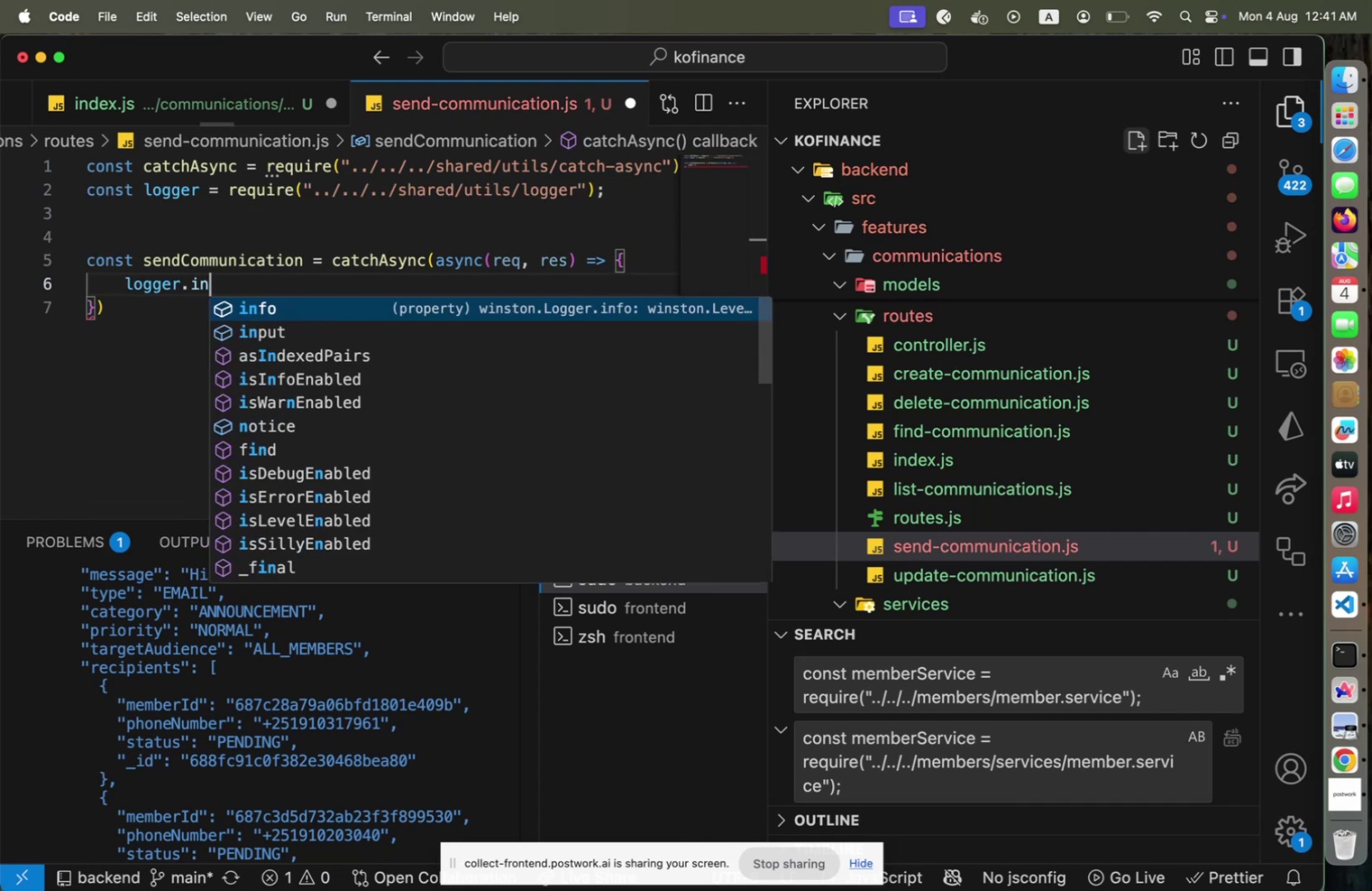 
type(('controller::sendCommunicato)
key(Backspace)
type(ion[End];)
 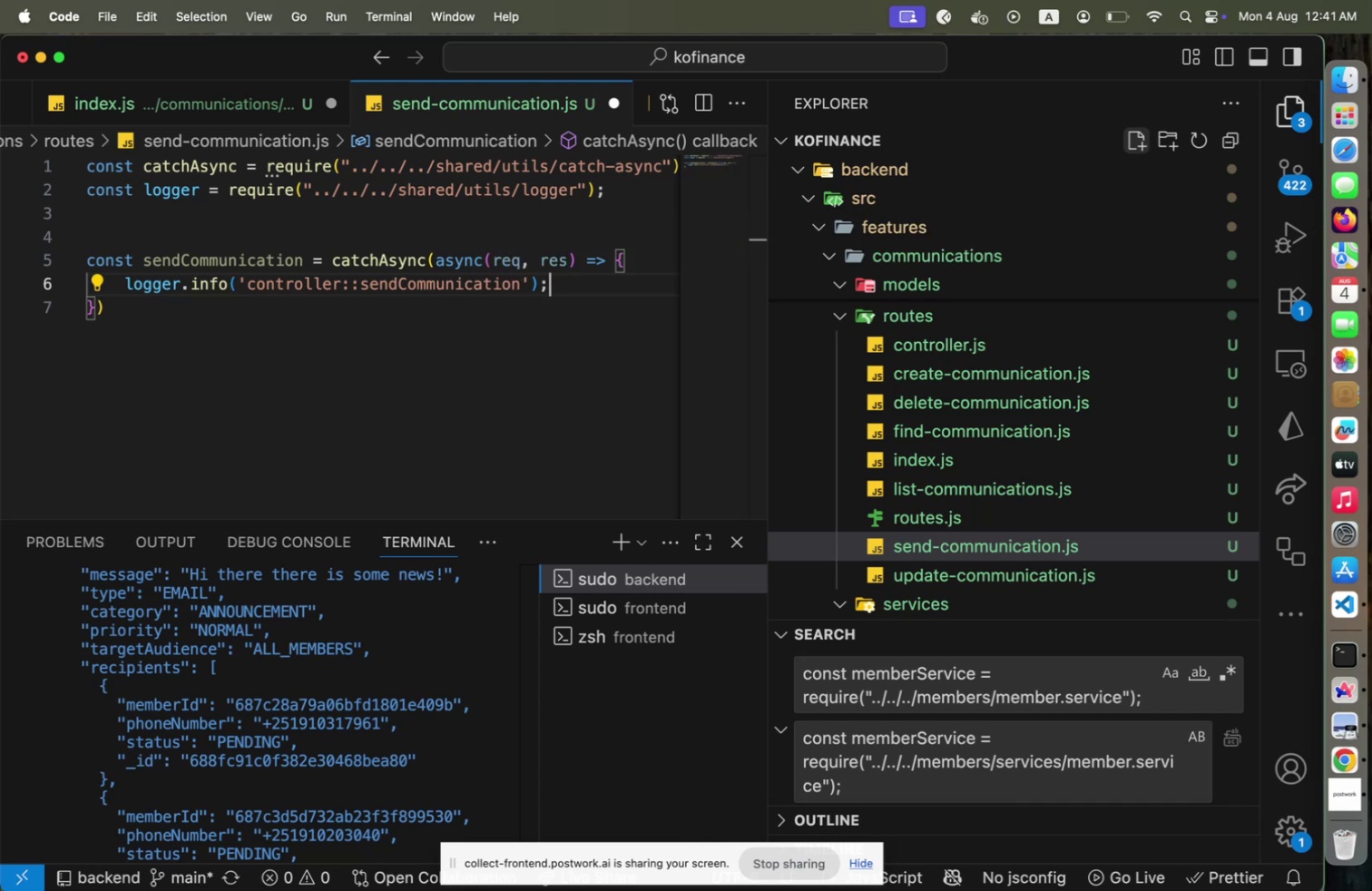 
key(Enter)
 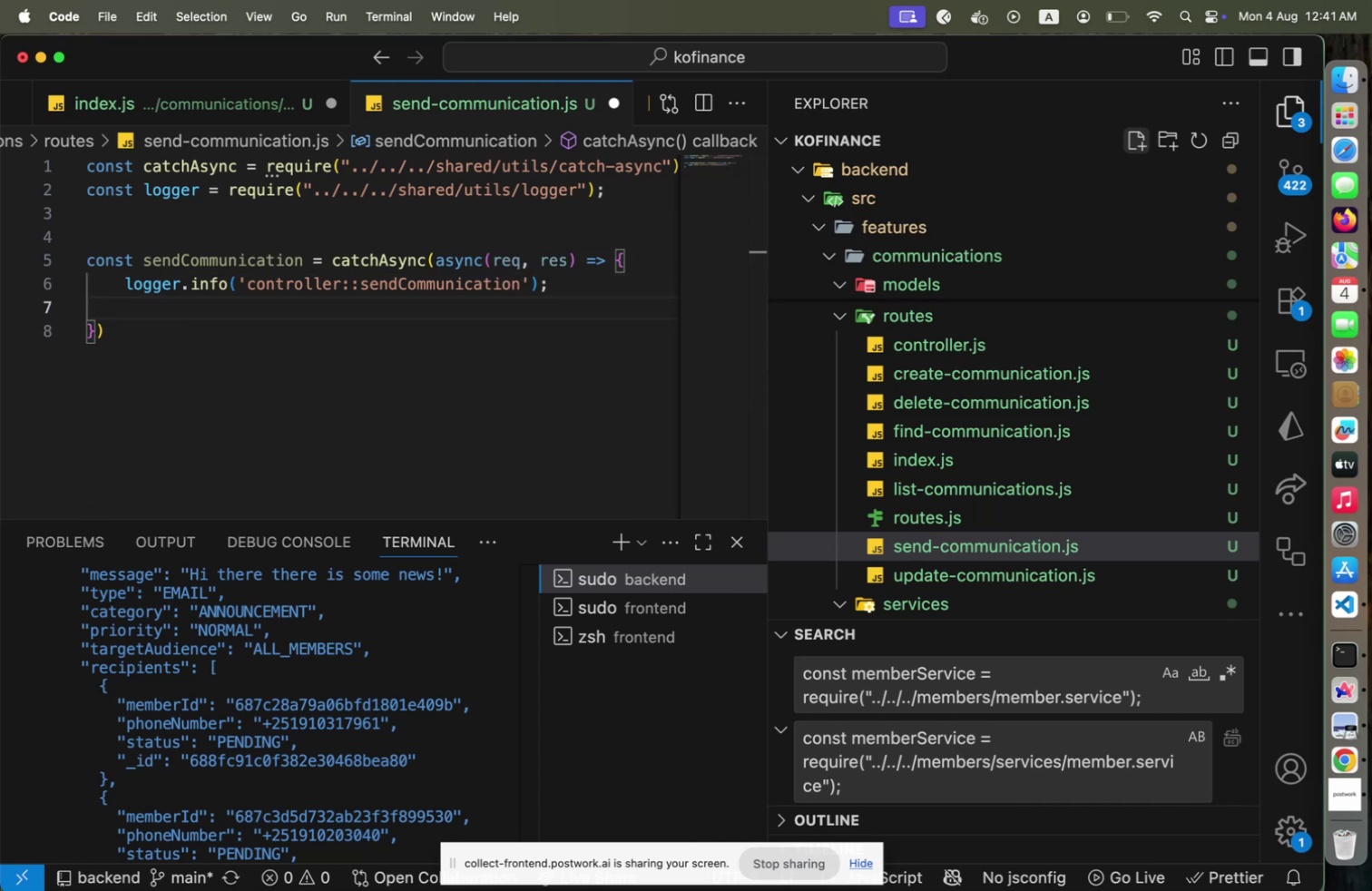 
key(Enter)
 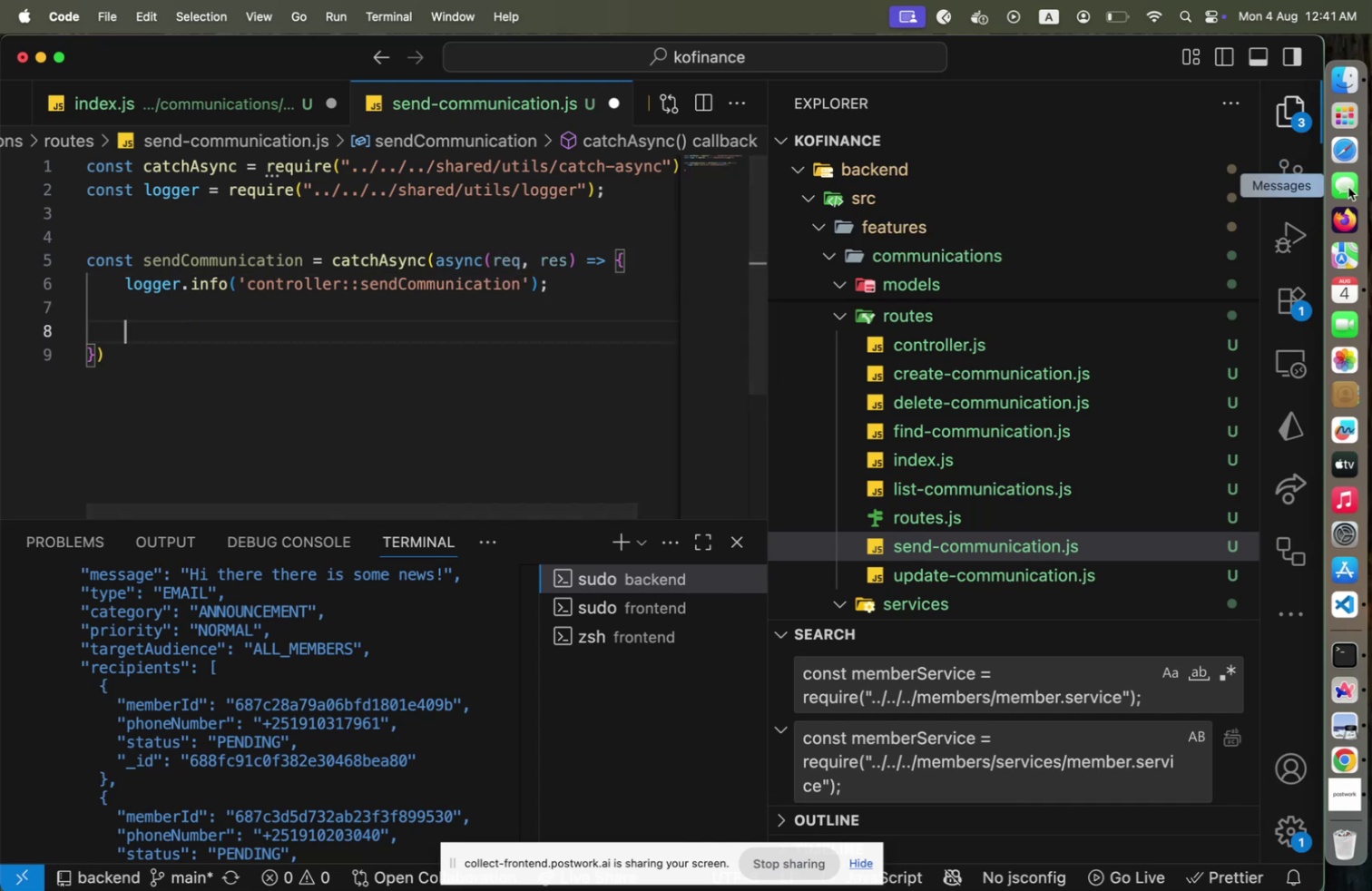 
left_click([977, 341])
 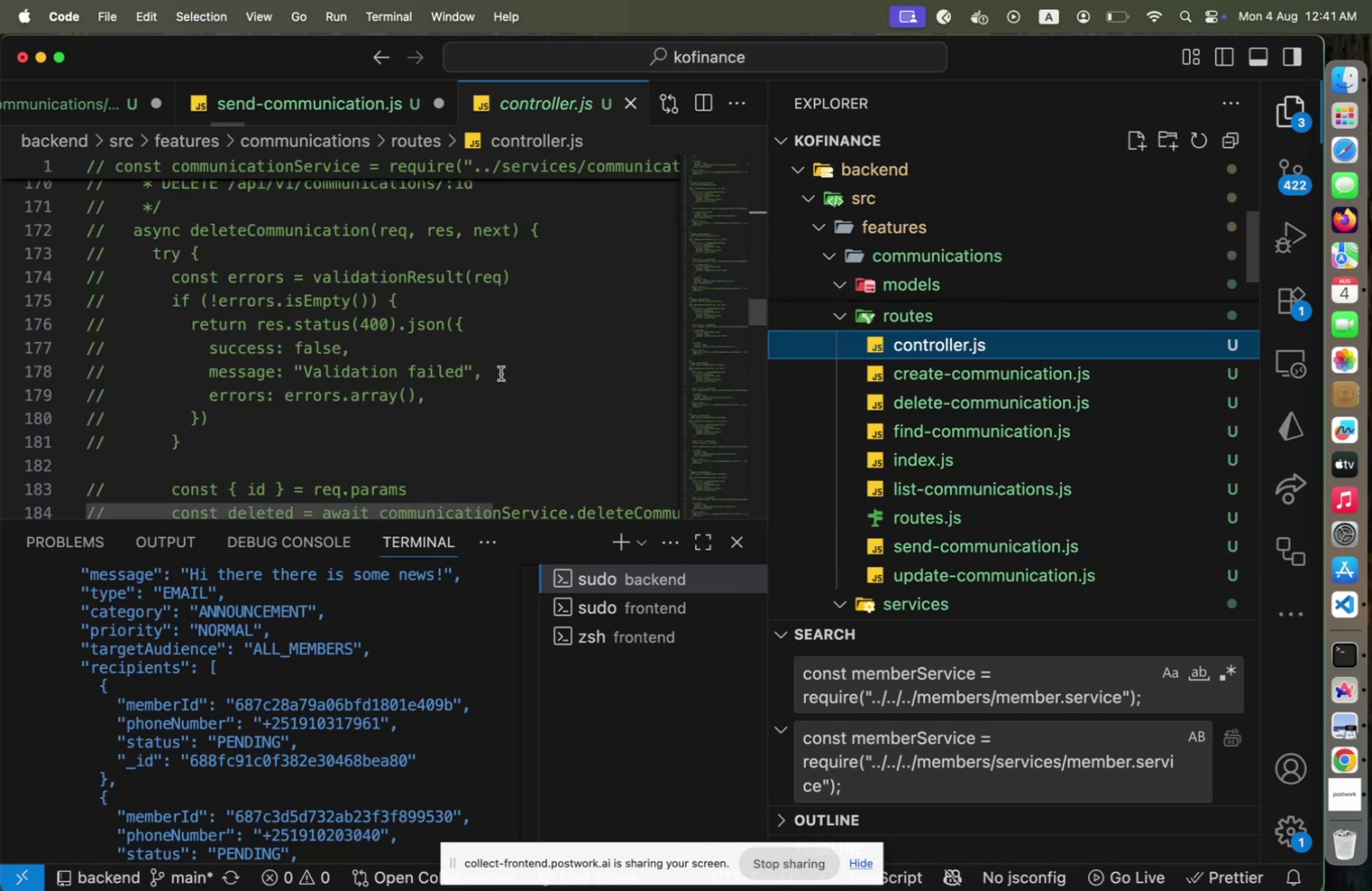 
scroll: coordinate [482, 374], scroll_direction: none, amount: 0.0
 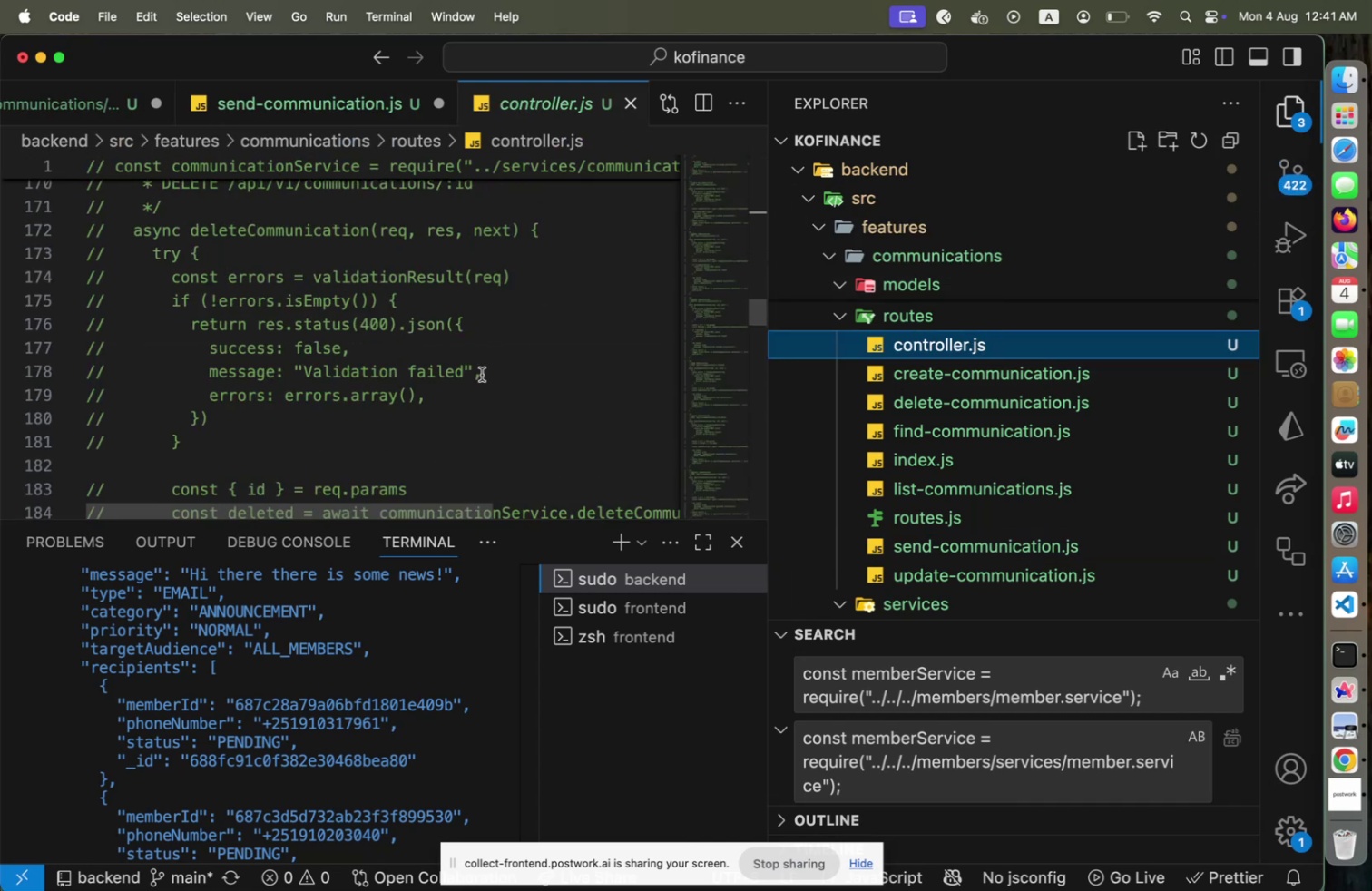 
scroll: coordinate [482, 374], scroll_direction: down, amount: 21.0
 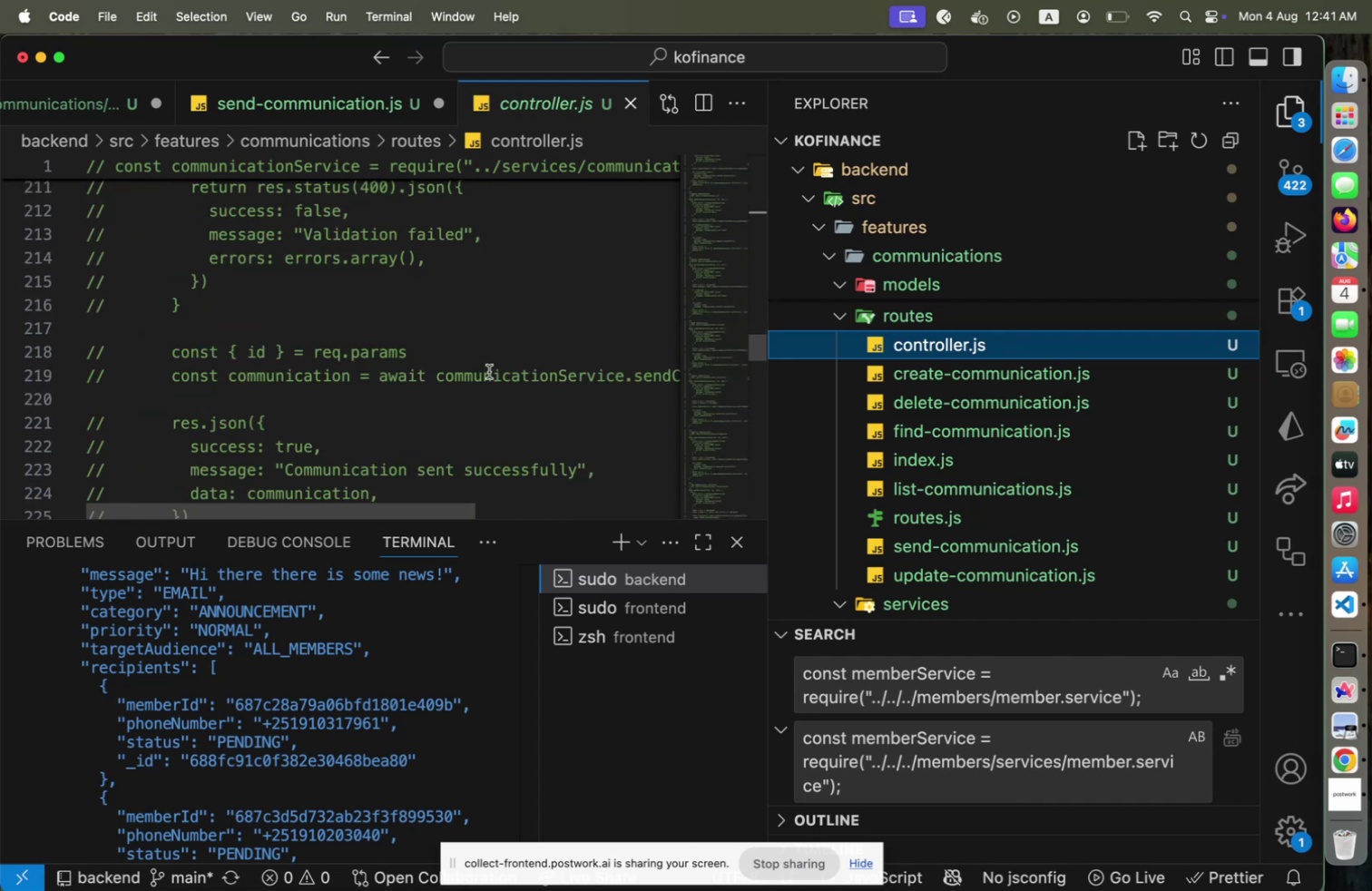 
left_click([554, 355])
 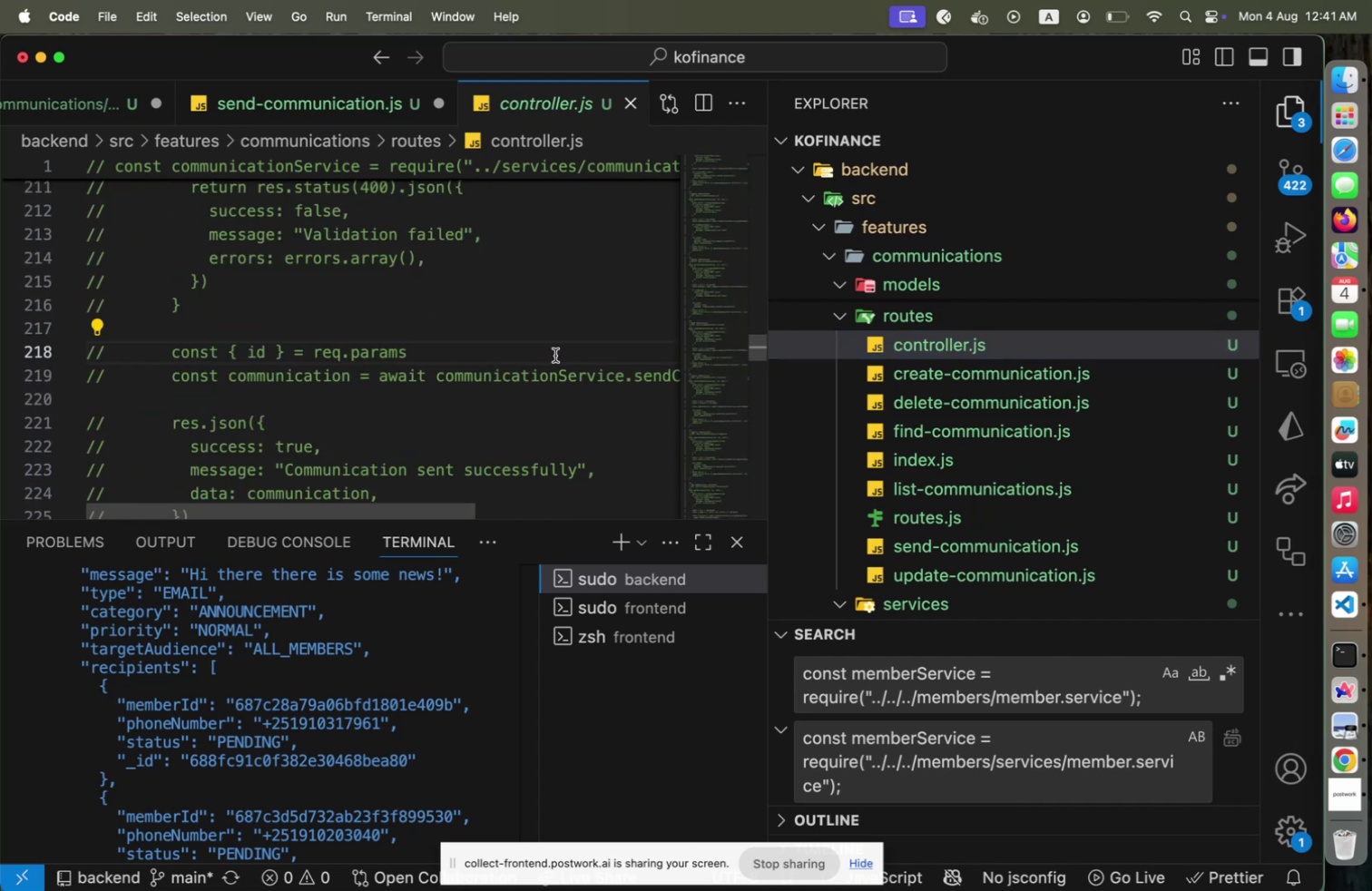 
key(Home)
 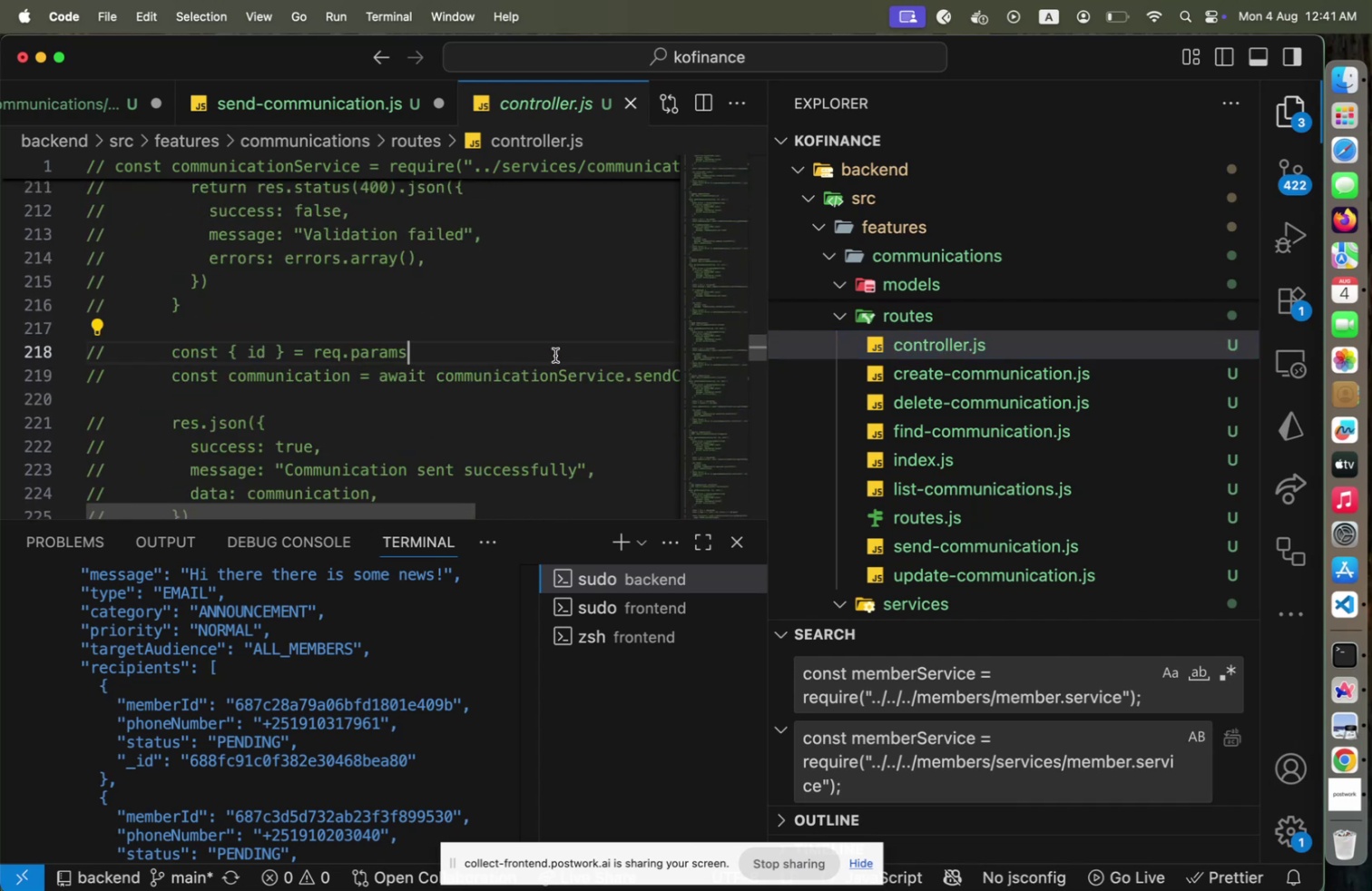 
hold_key(key=ArrowDown, duration=0.7)
 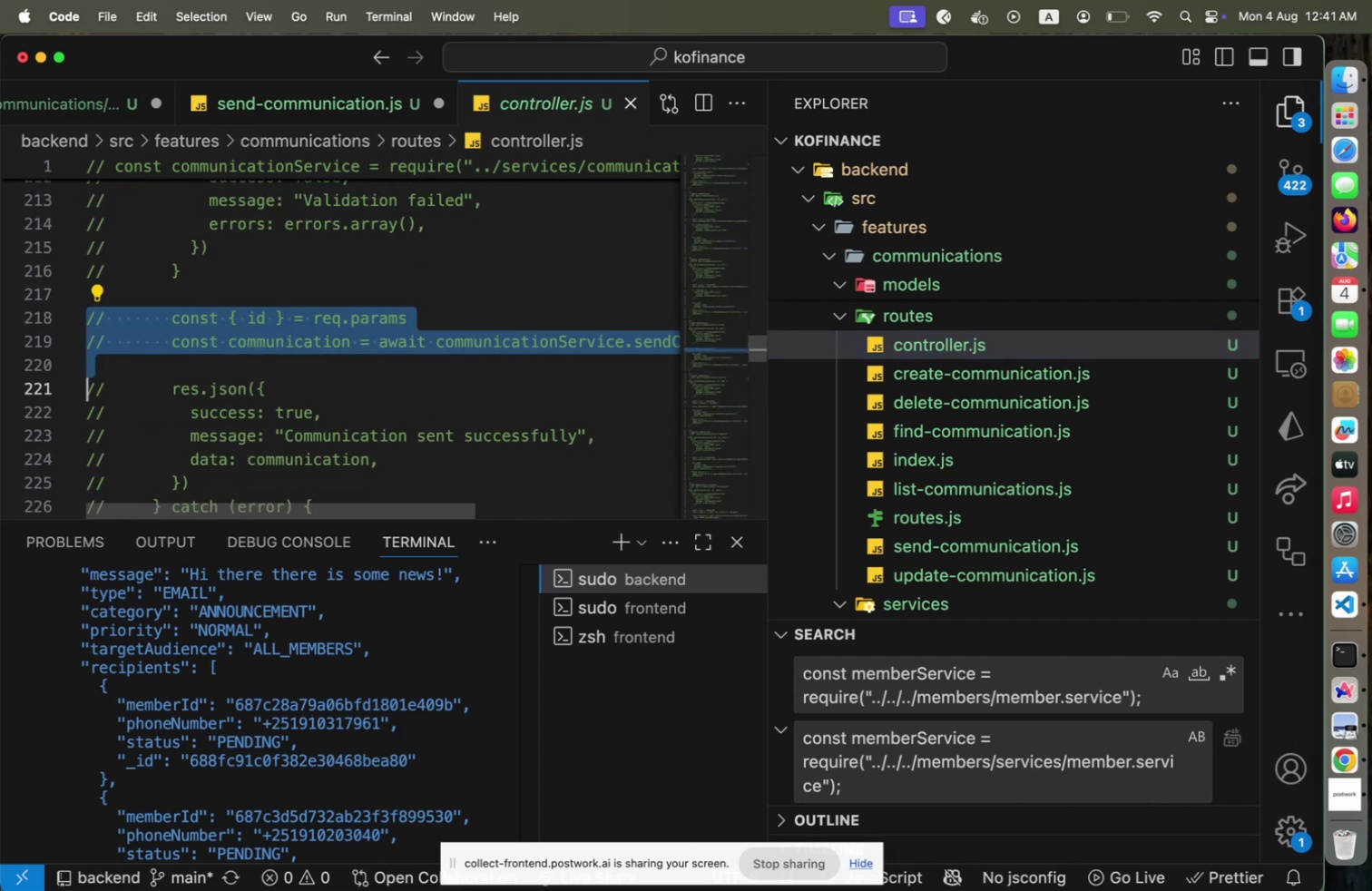 
key(Shift+ArrowDown)
 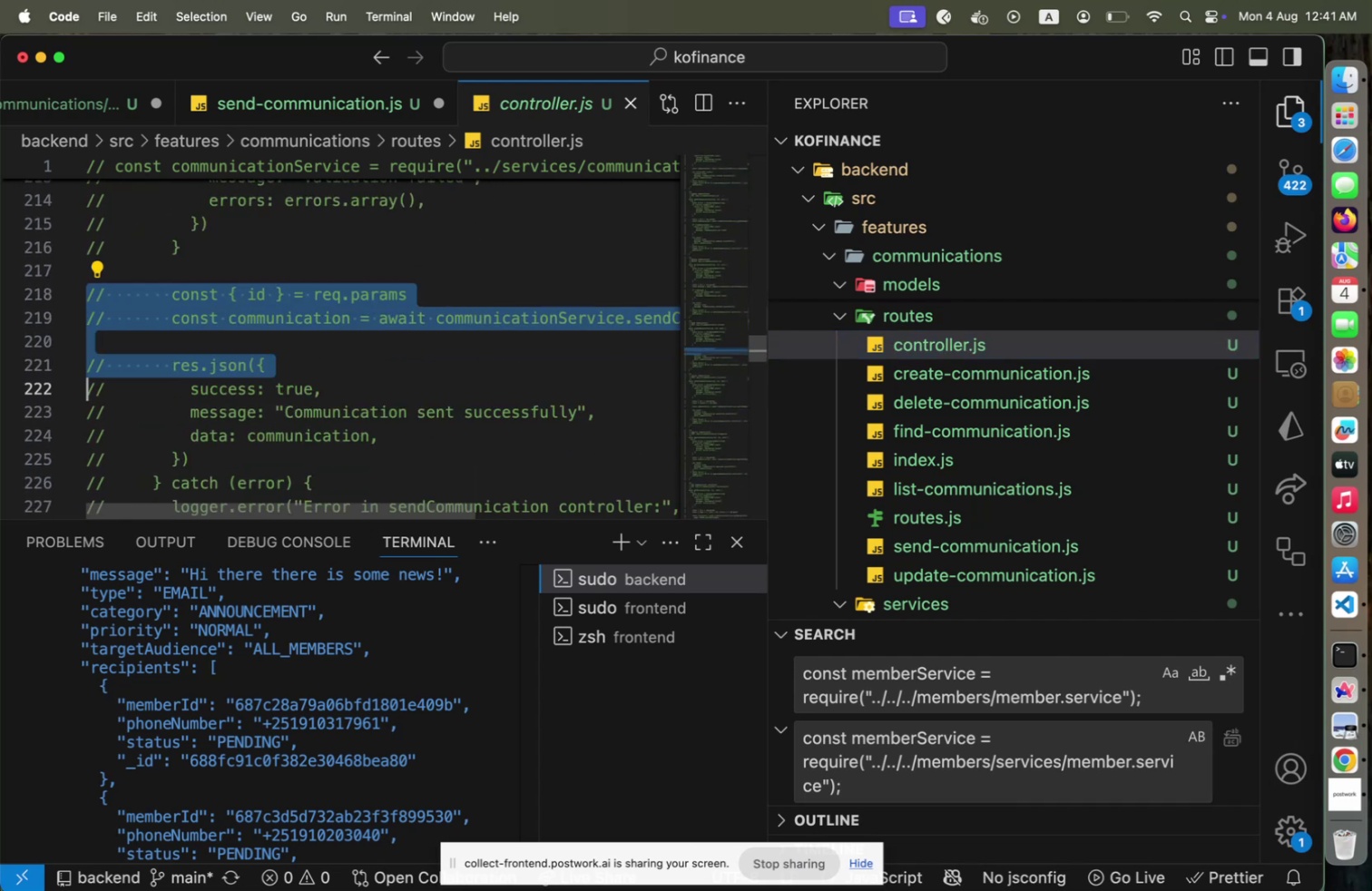 
key(Shift+ArrowDown)
 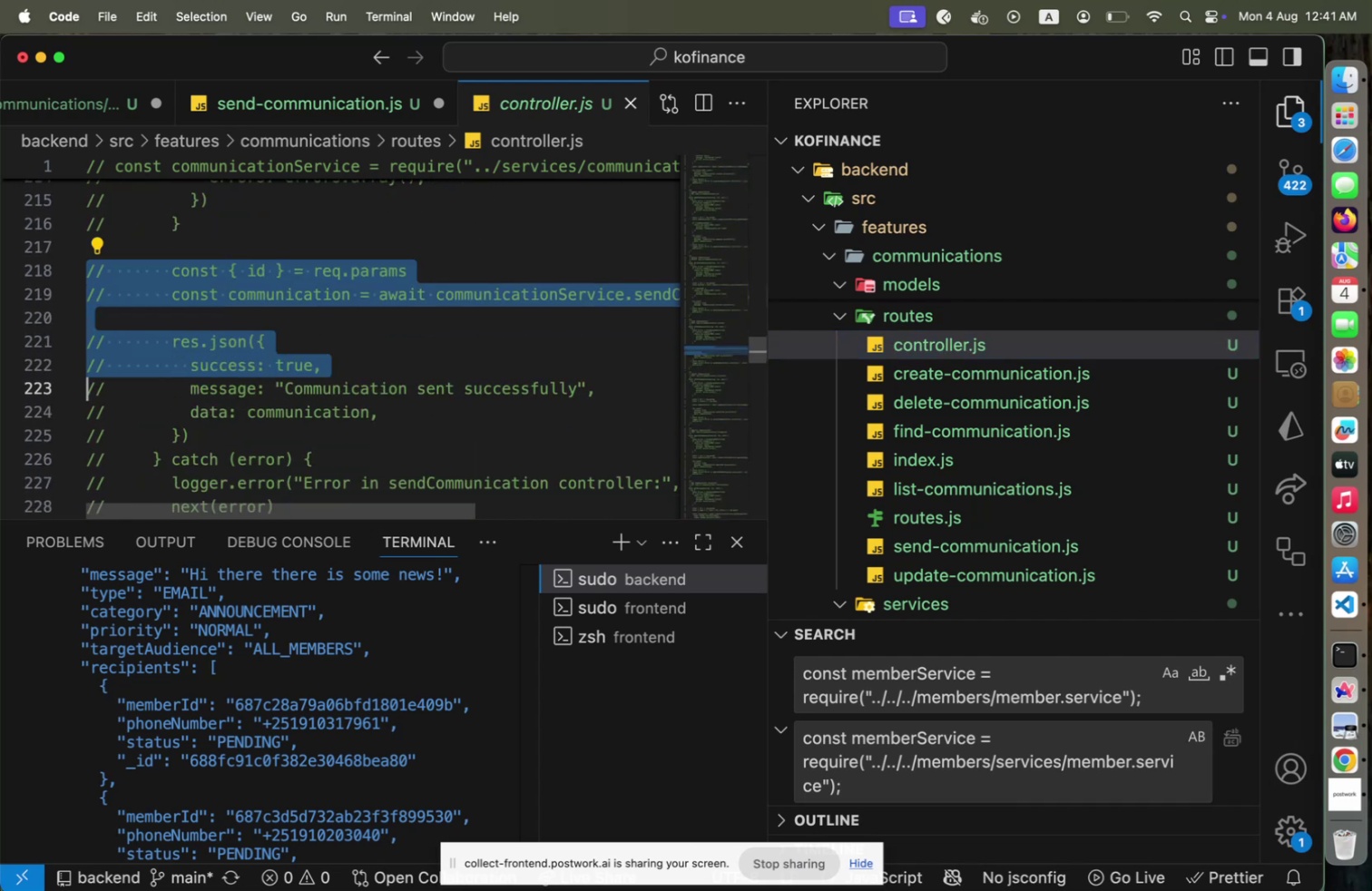 
key(Shift+ArrowDown)
 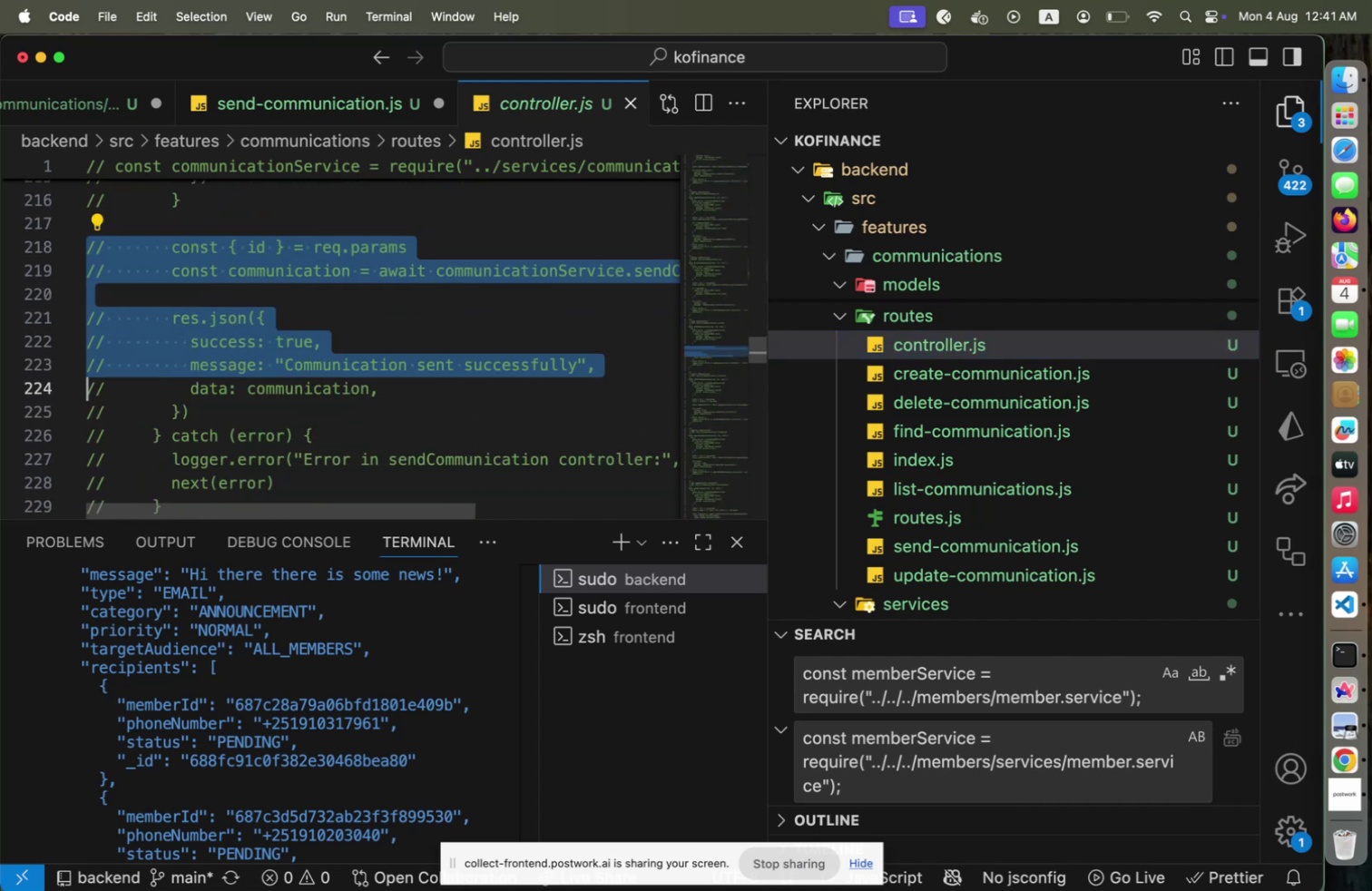 
key(Shift+ArrowDown)
 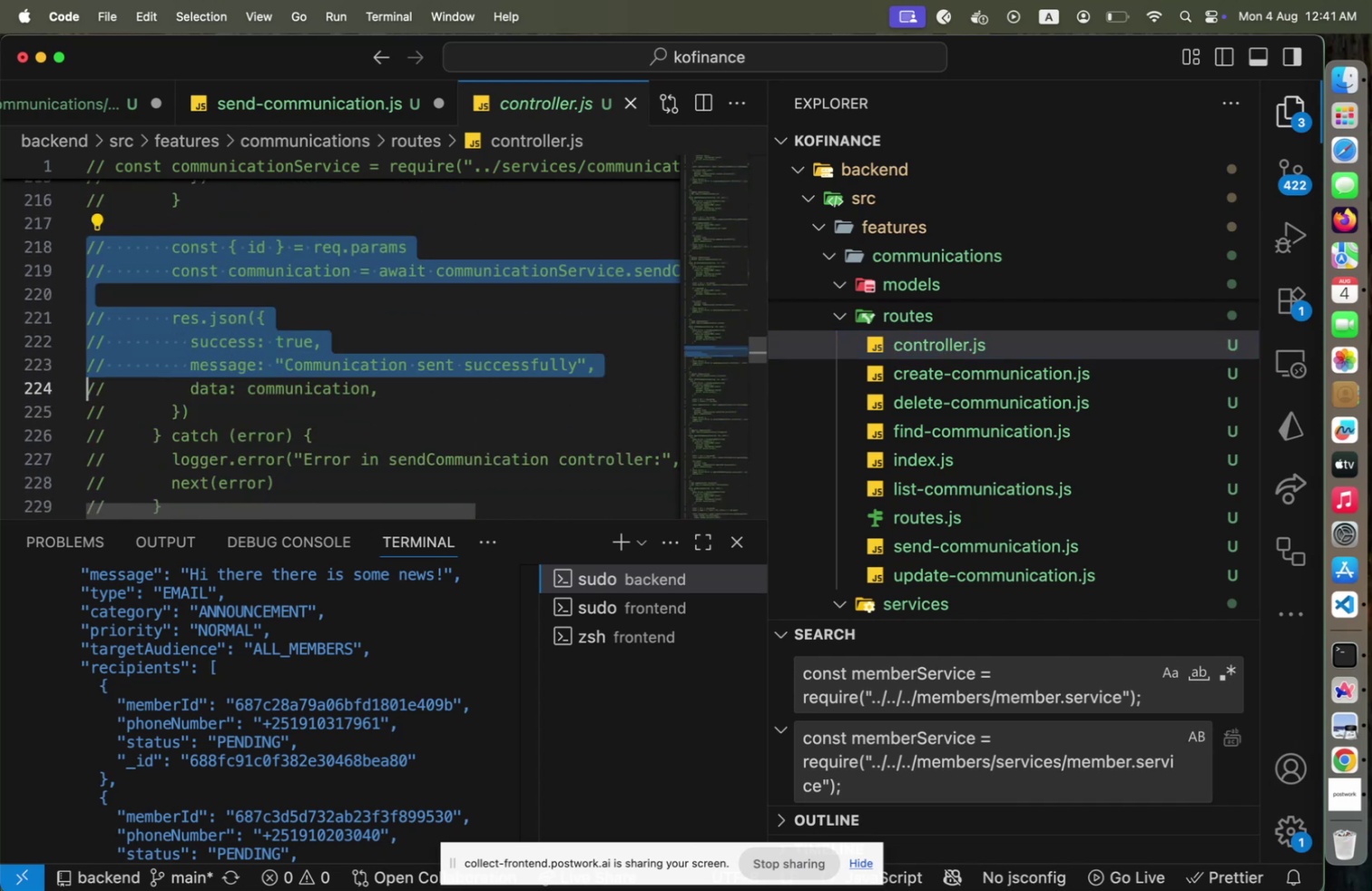 
key(Shift+ArrowDown)
 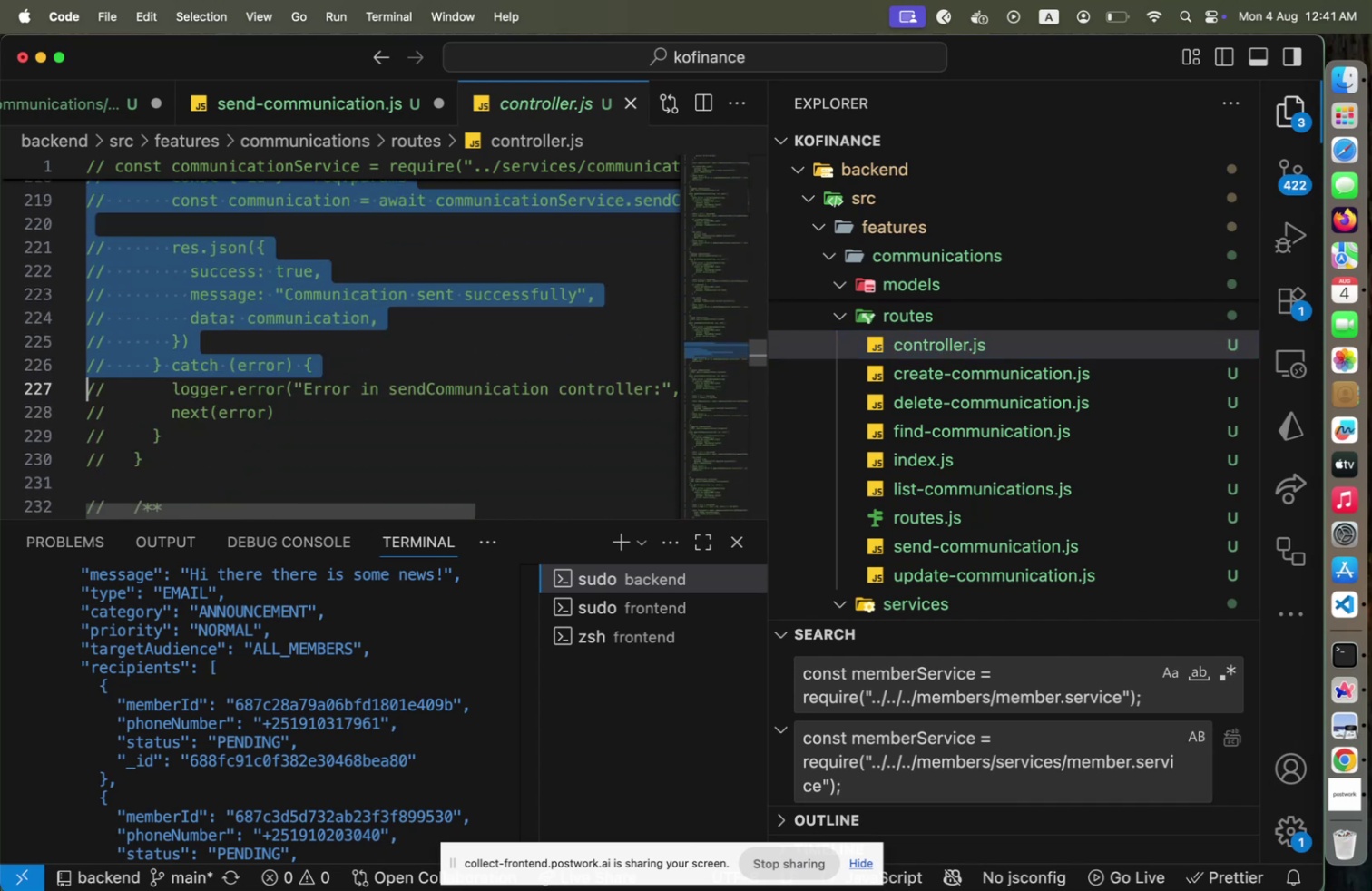 
key(Shift+ArrowUp)
 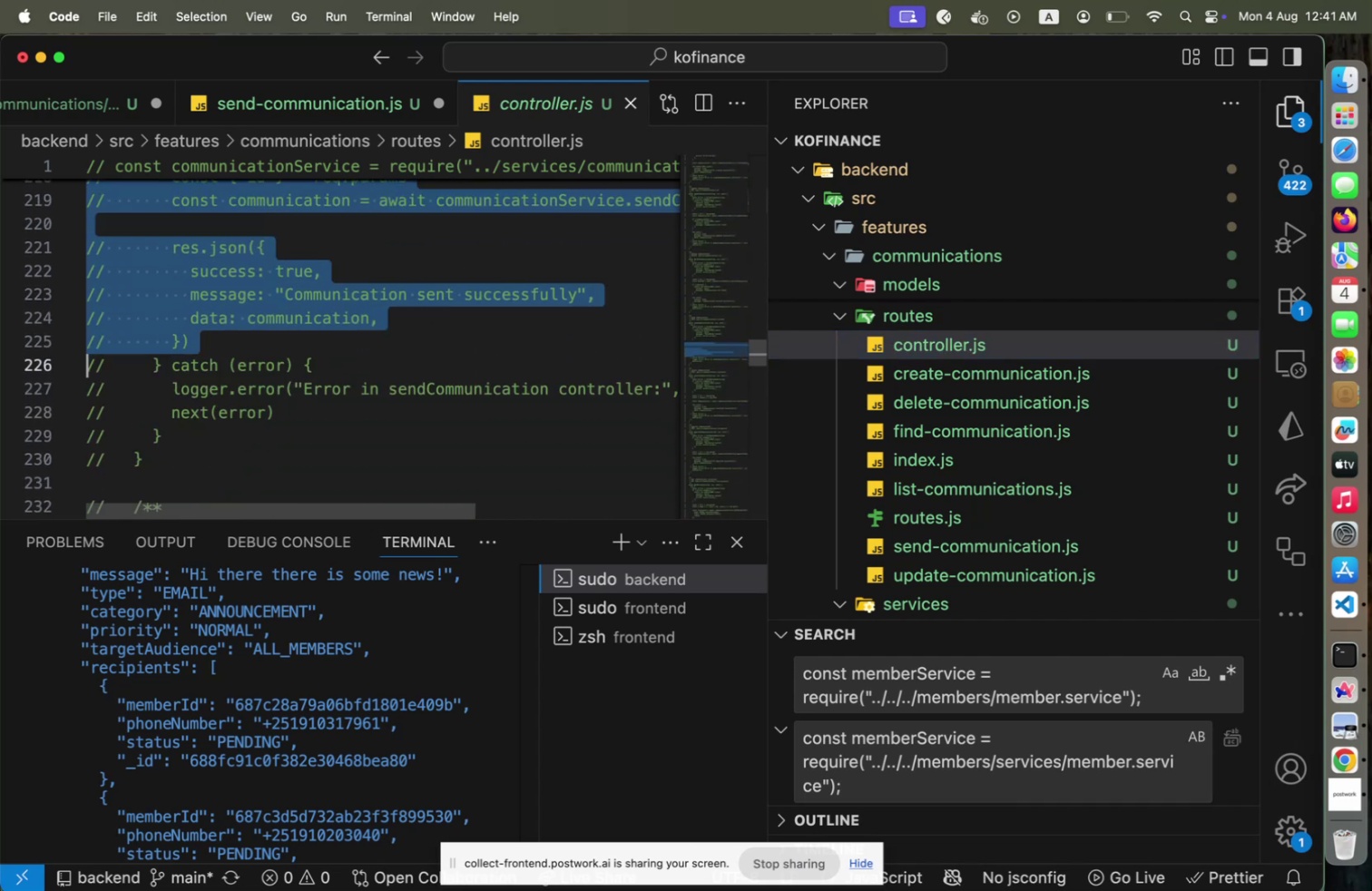 
key(Shift+End)
 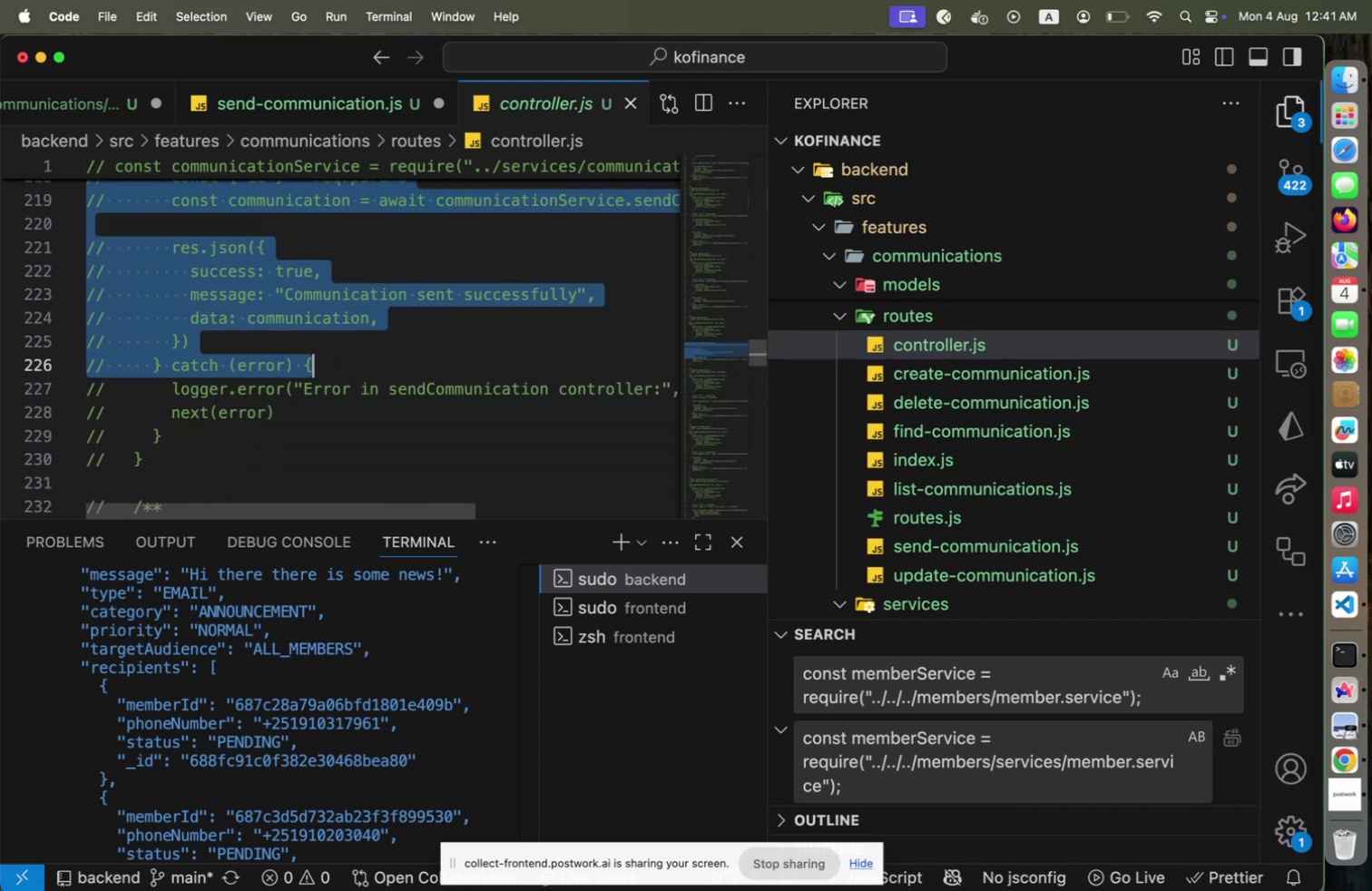 
key(Shift+ArrowUp)
 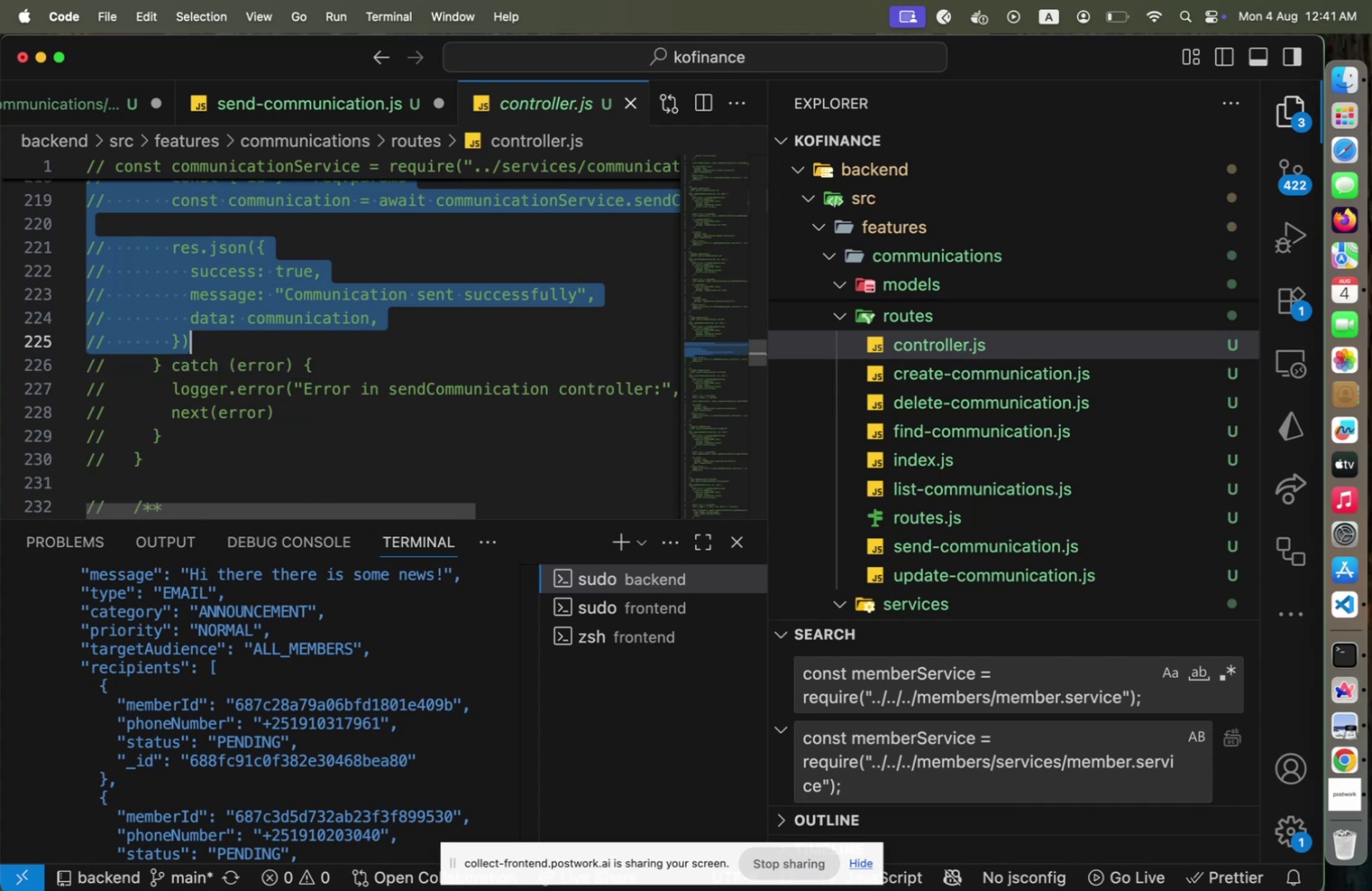 
key(Meta+C)
 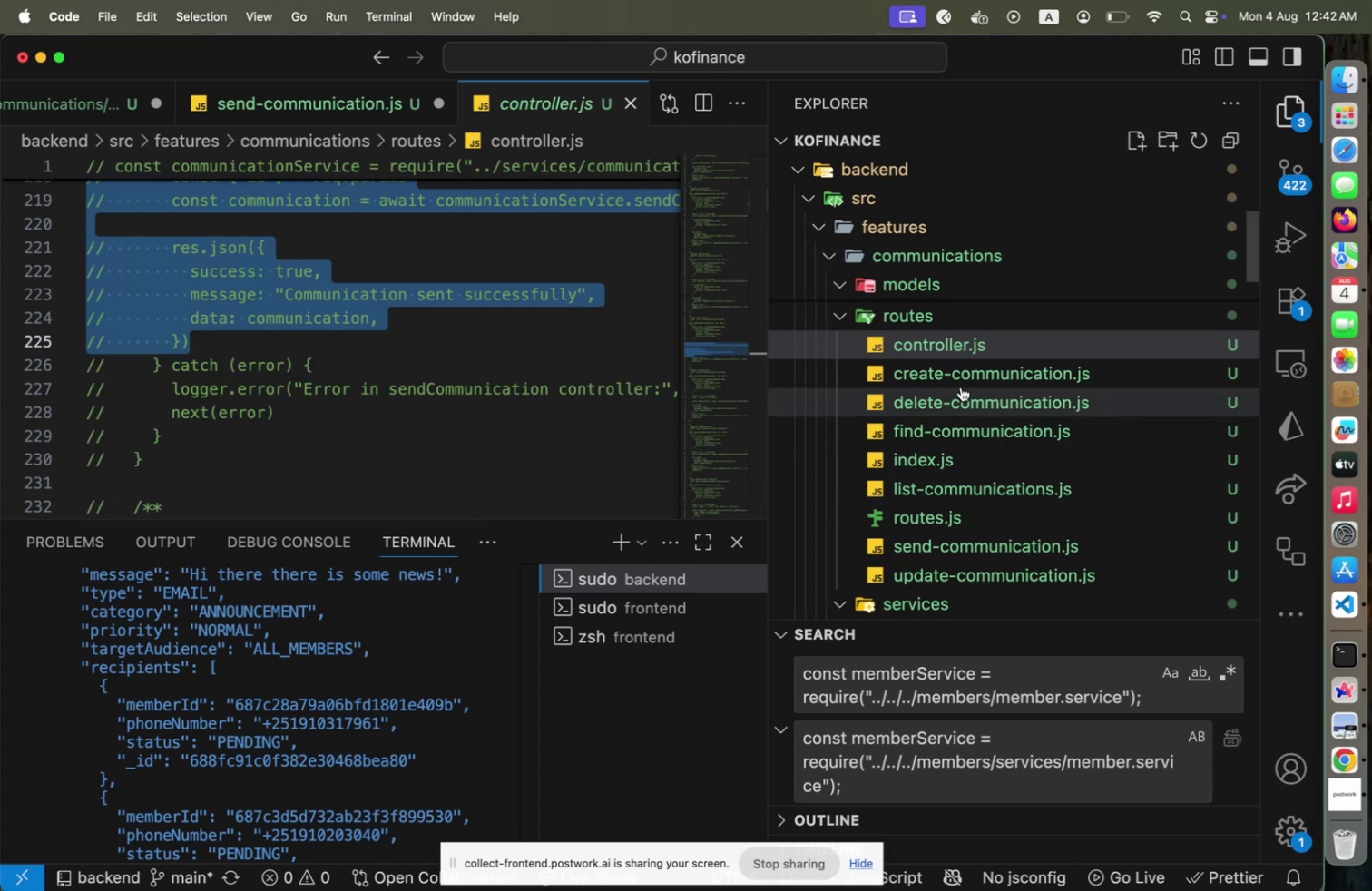 
left_click([959, 541])
 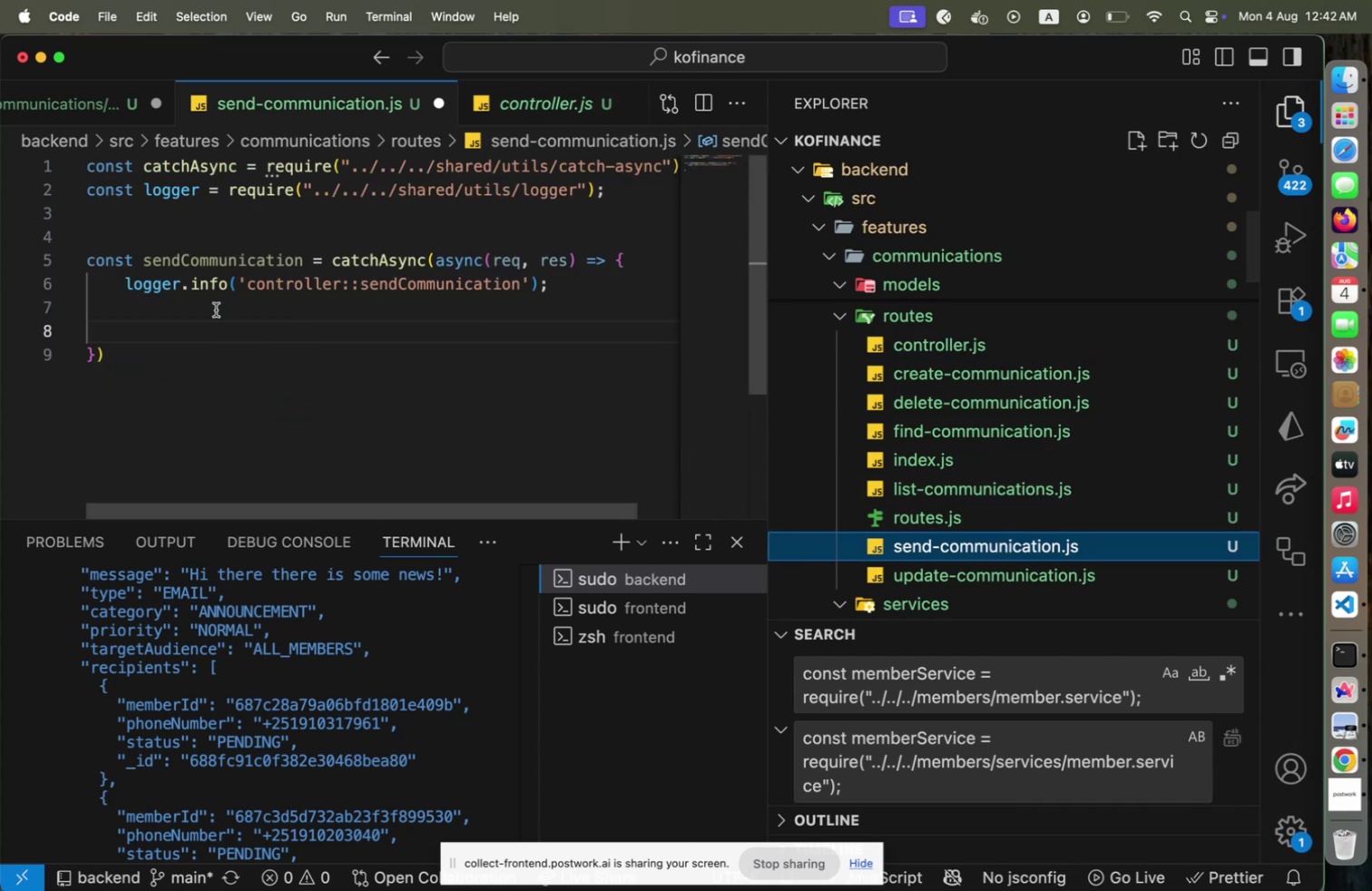 
key(Enter)
 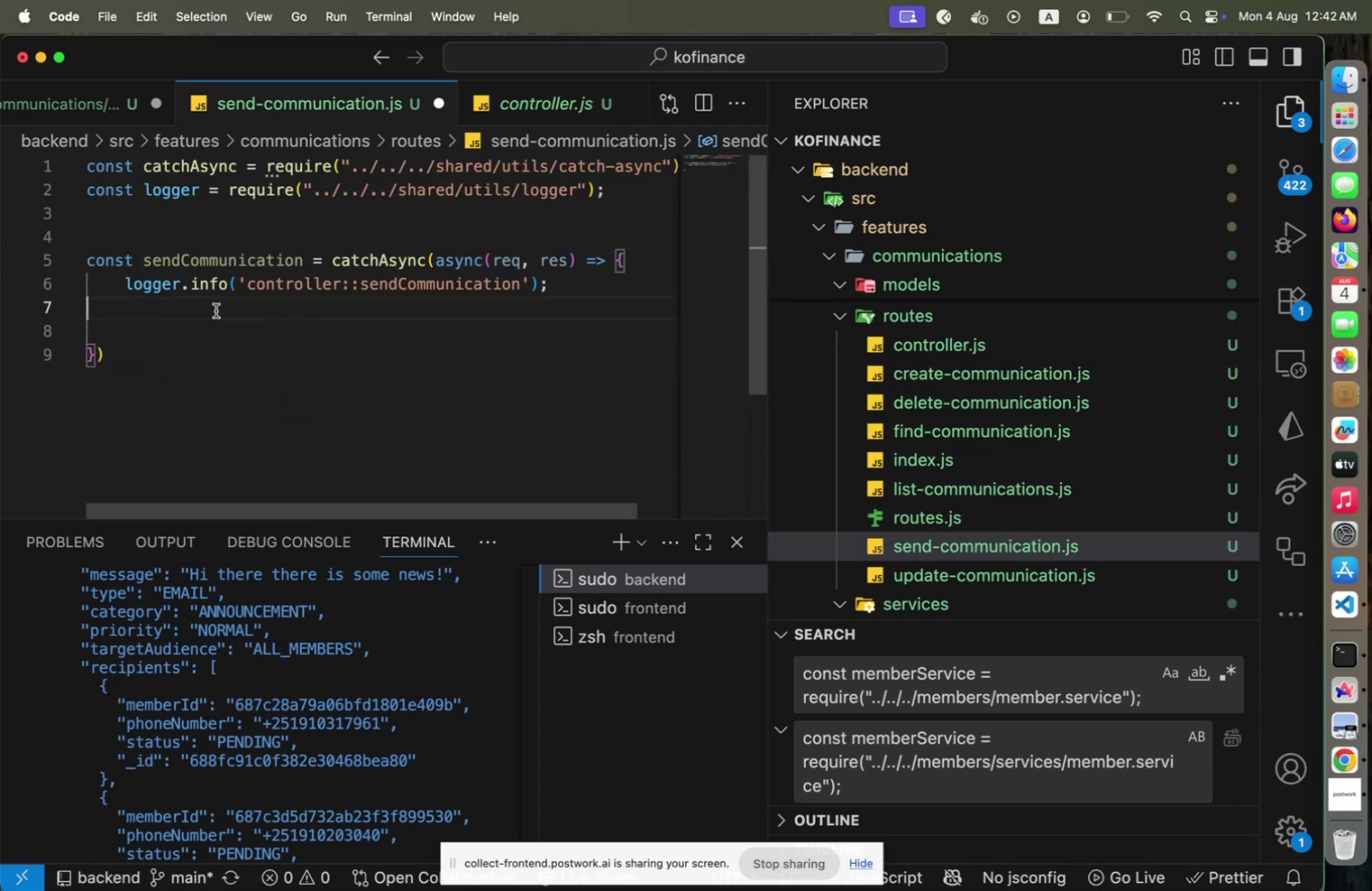 
key(Meta+V)
 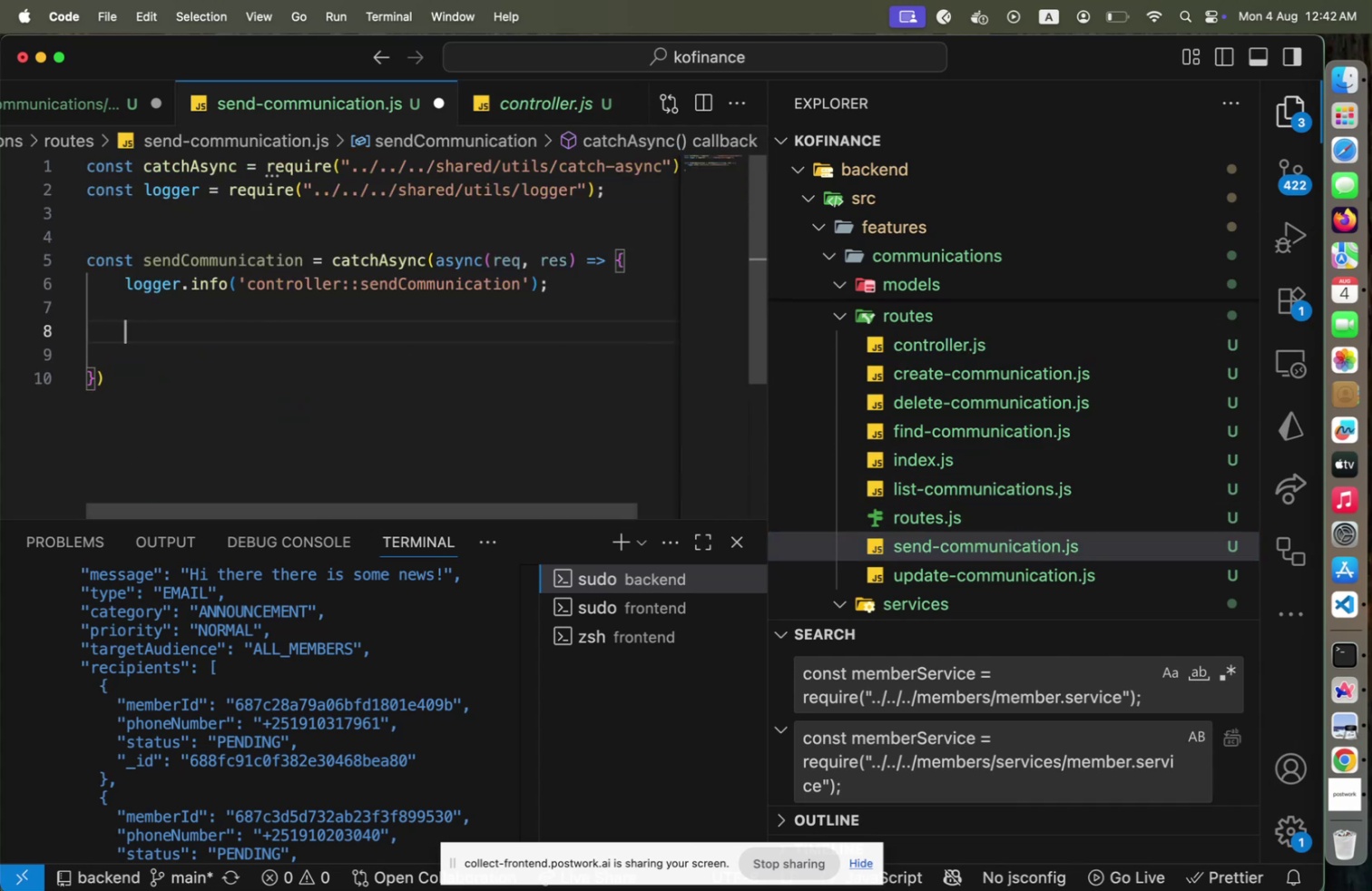 
key(Shift+ArrowUp)
 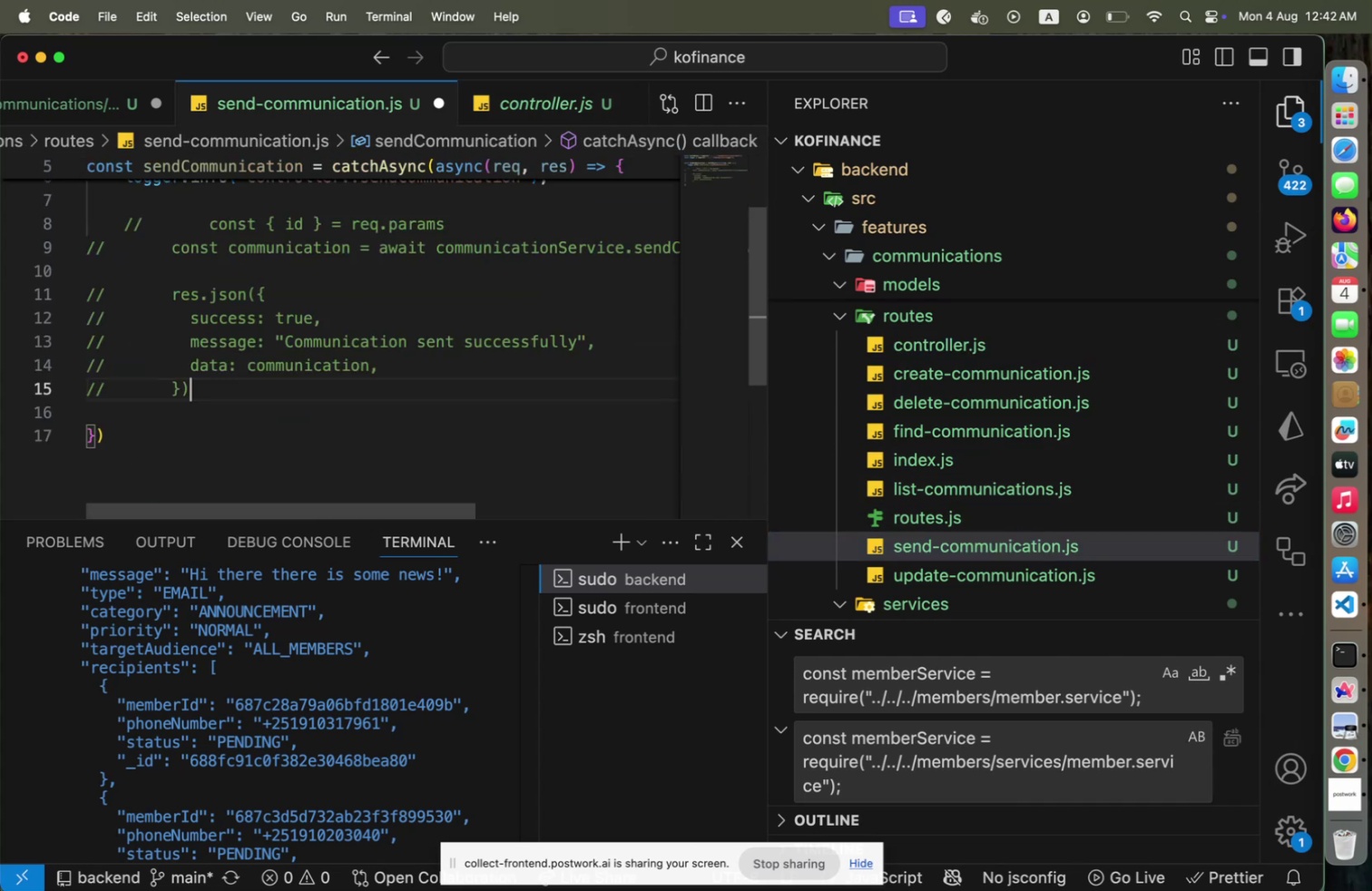 
key(Shift+ArrowUp)
 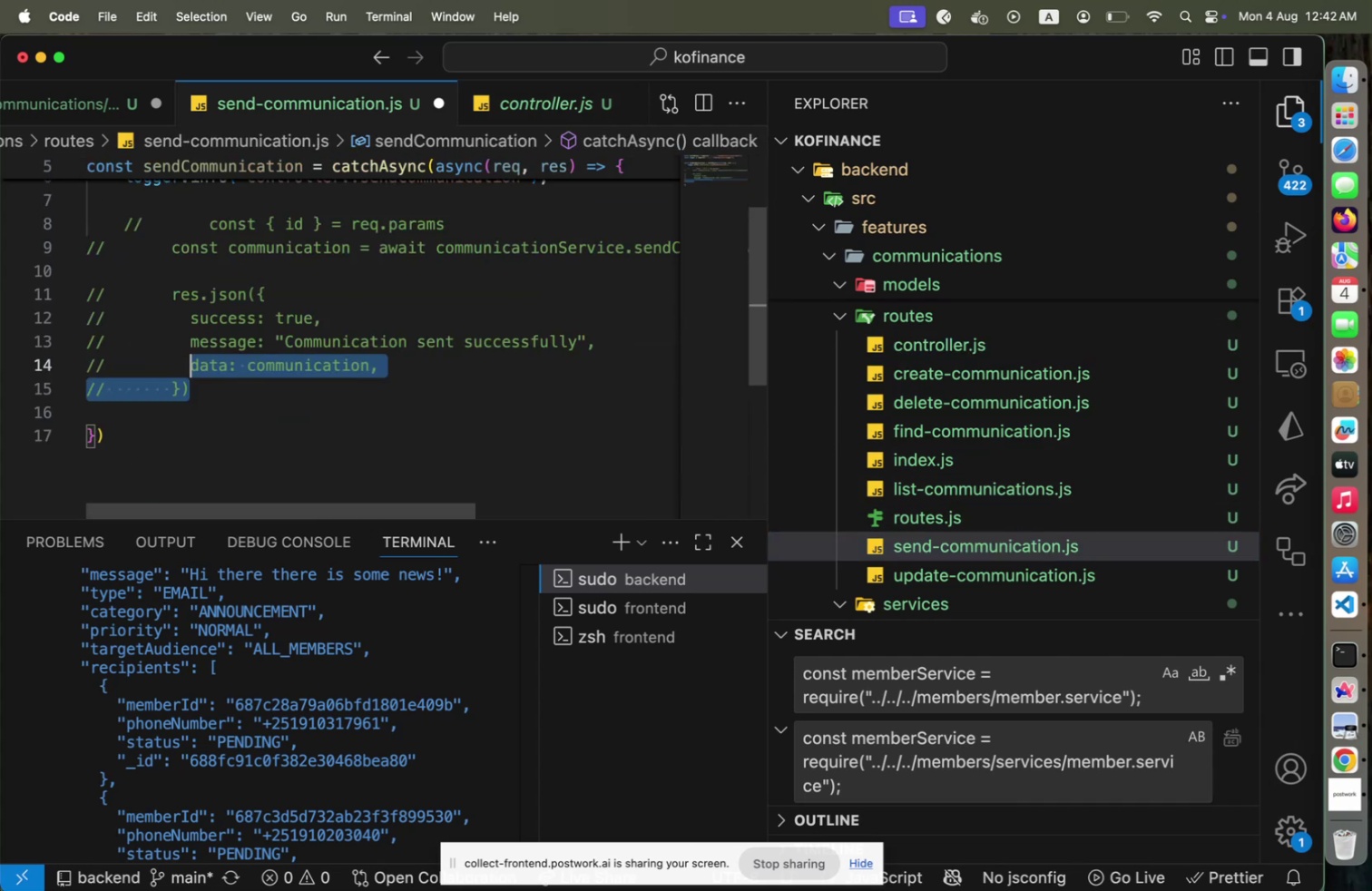 
key(Shift+ArrowUp)
 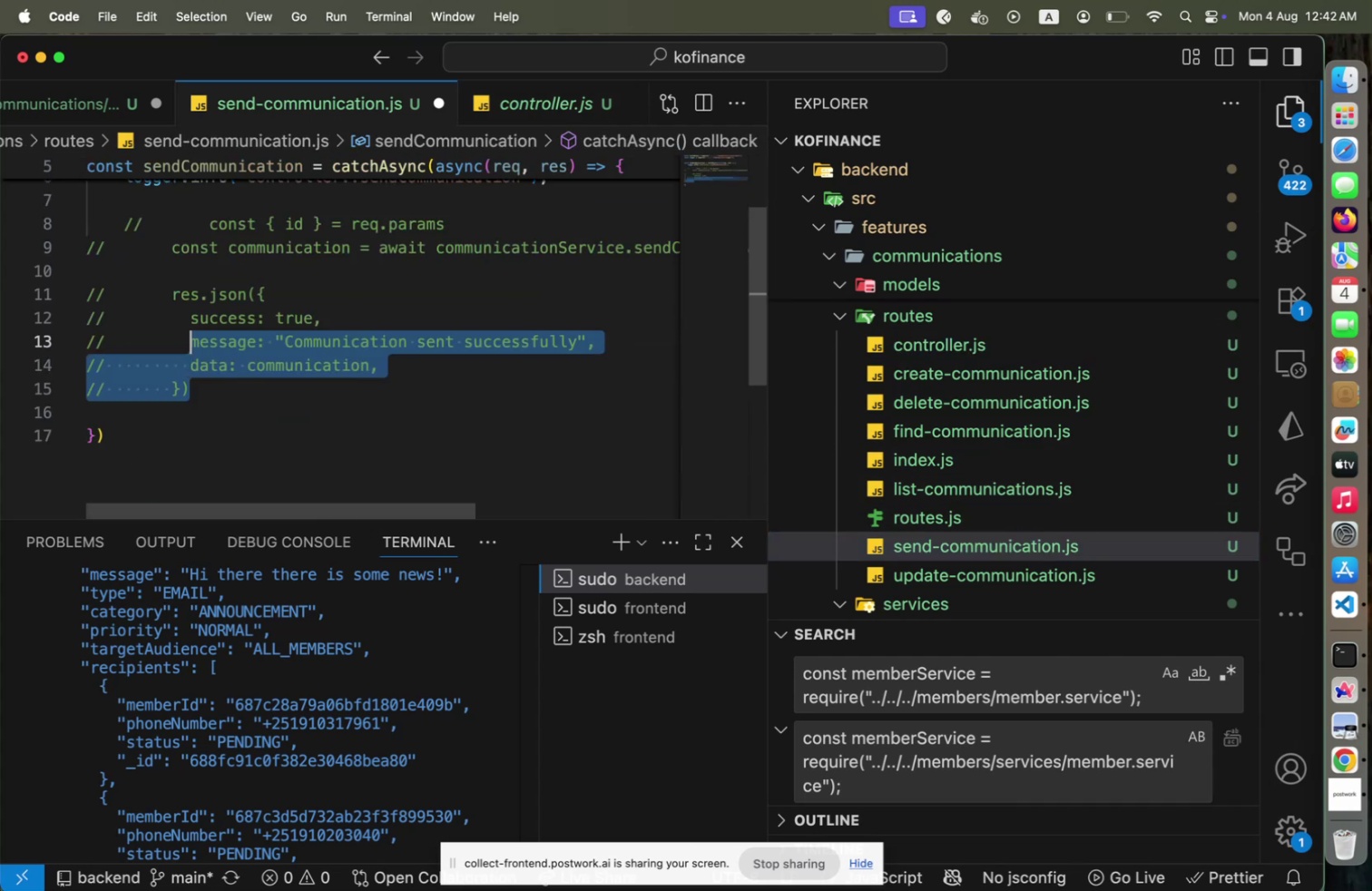 
key(Shift+ArrowUp)
 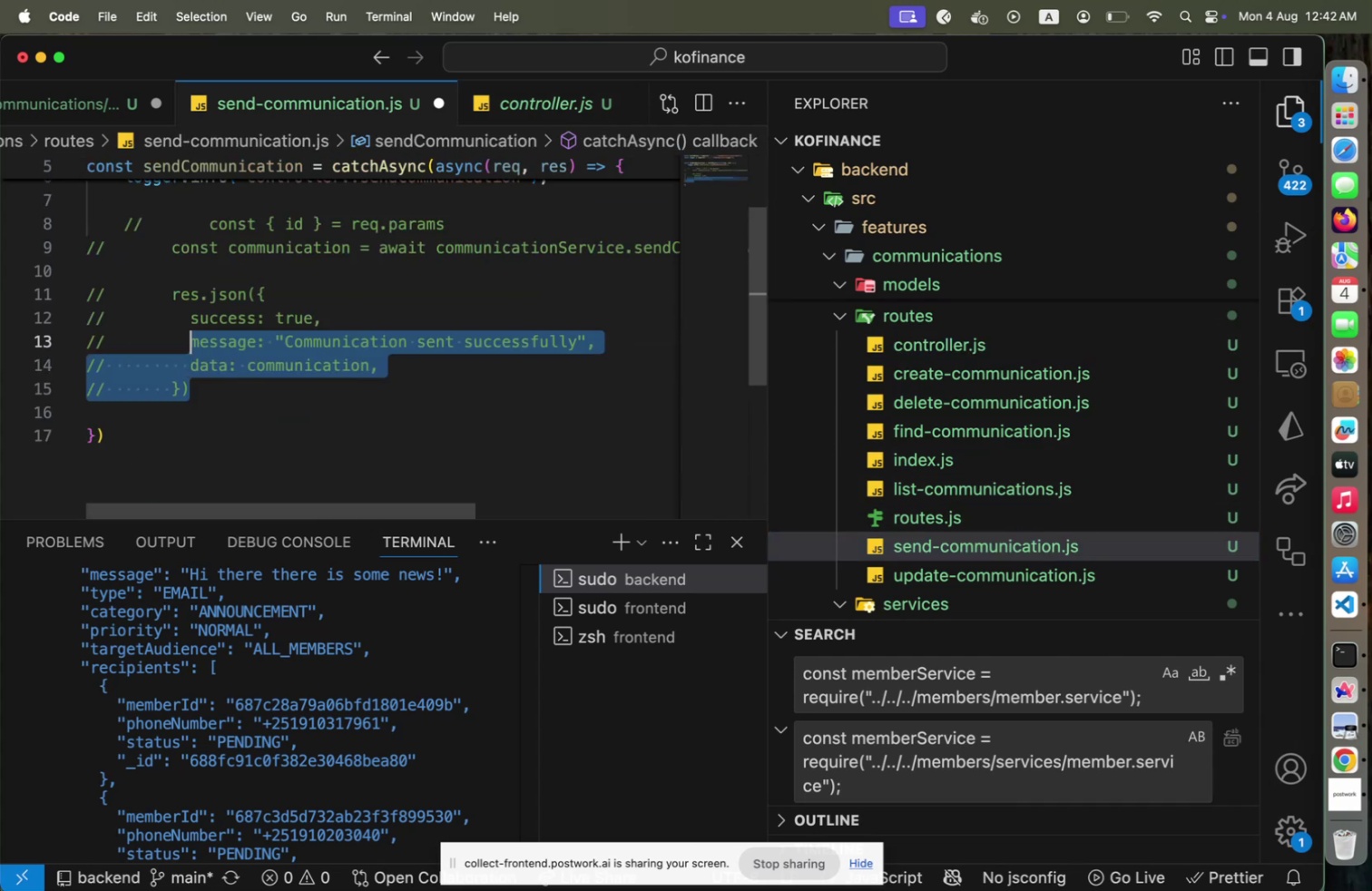 
key(Shift+ArrowUp)
 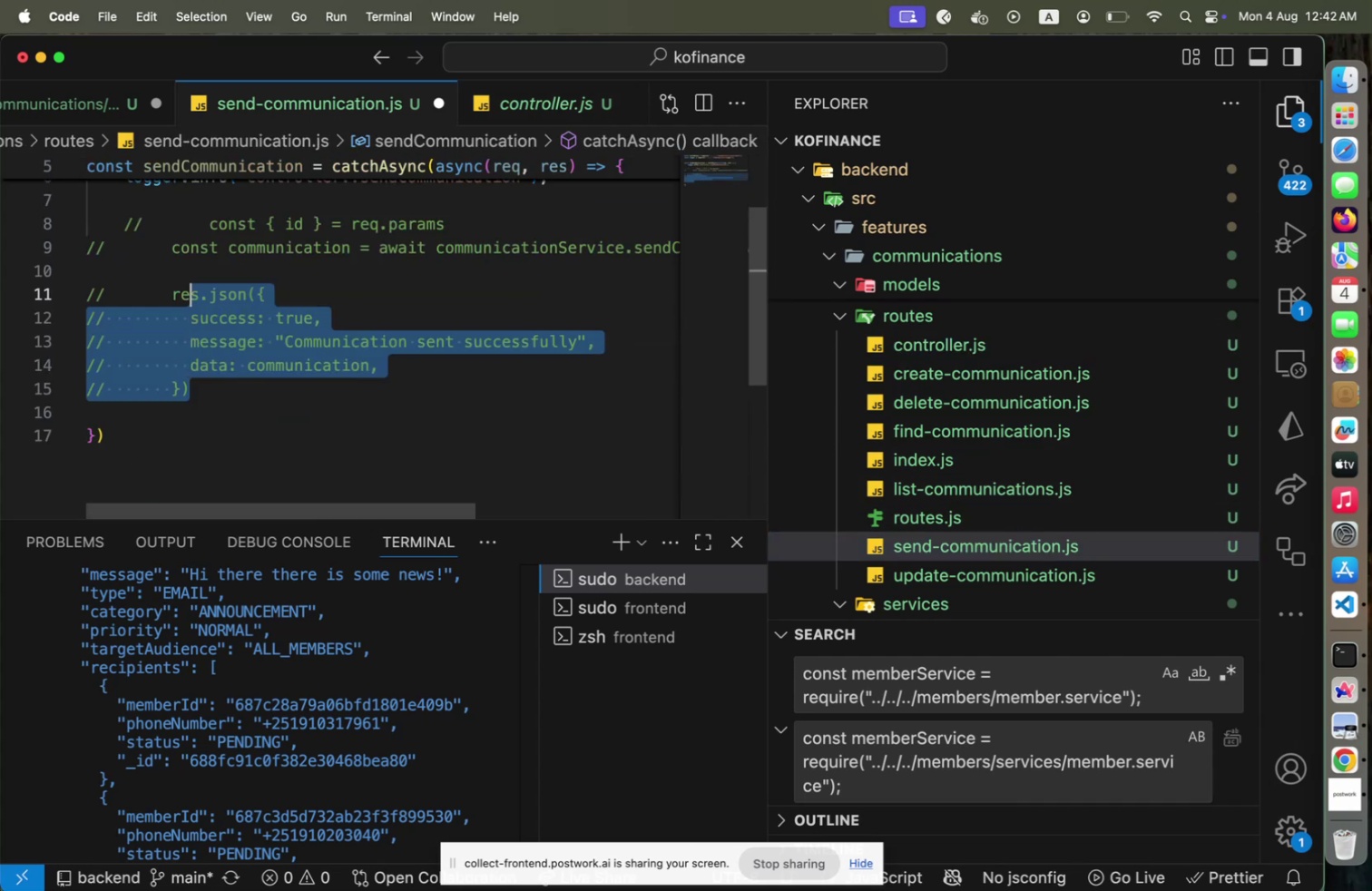 
key(Shift+ArrowUp)
 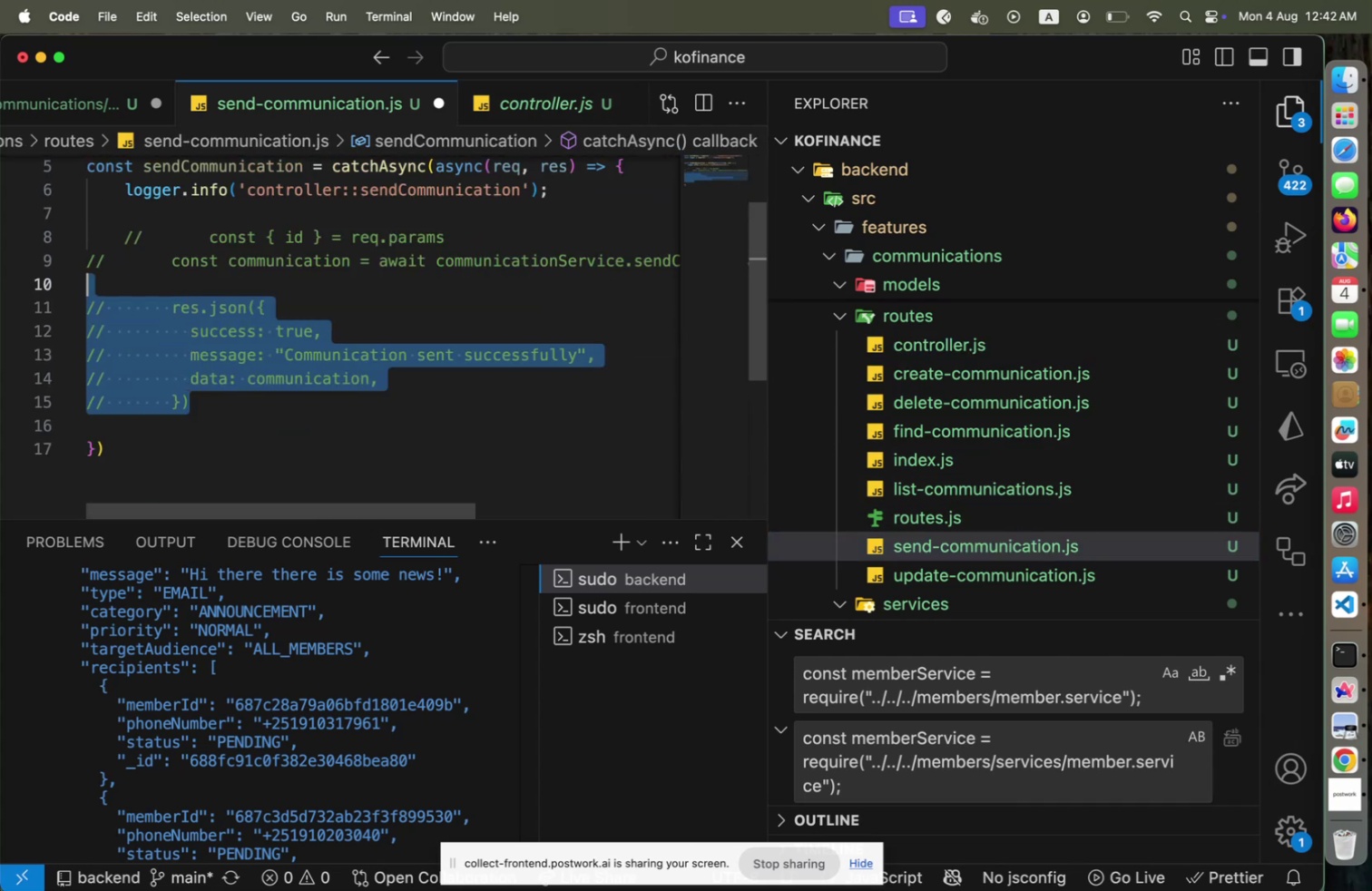 
key(Shift+ArrowUp)
 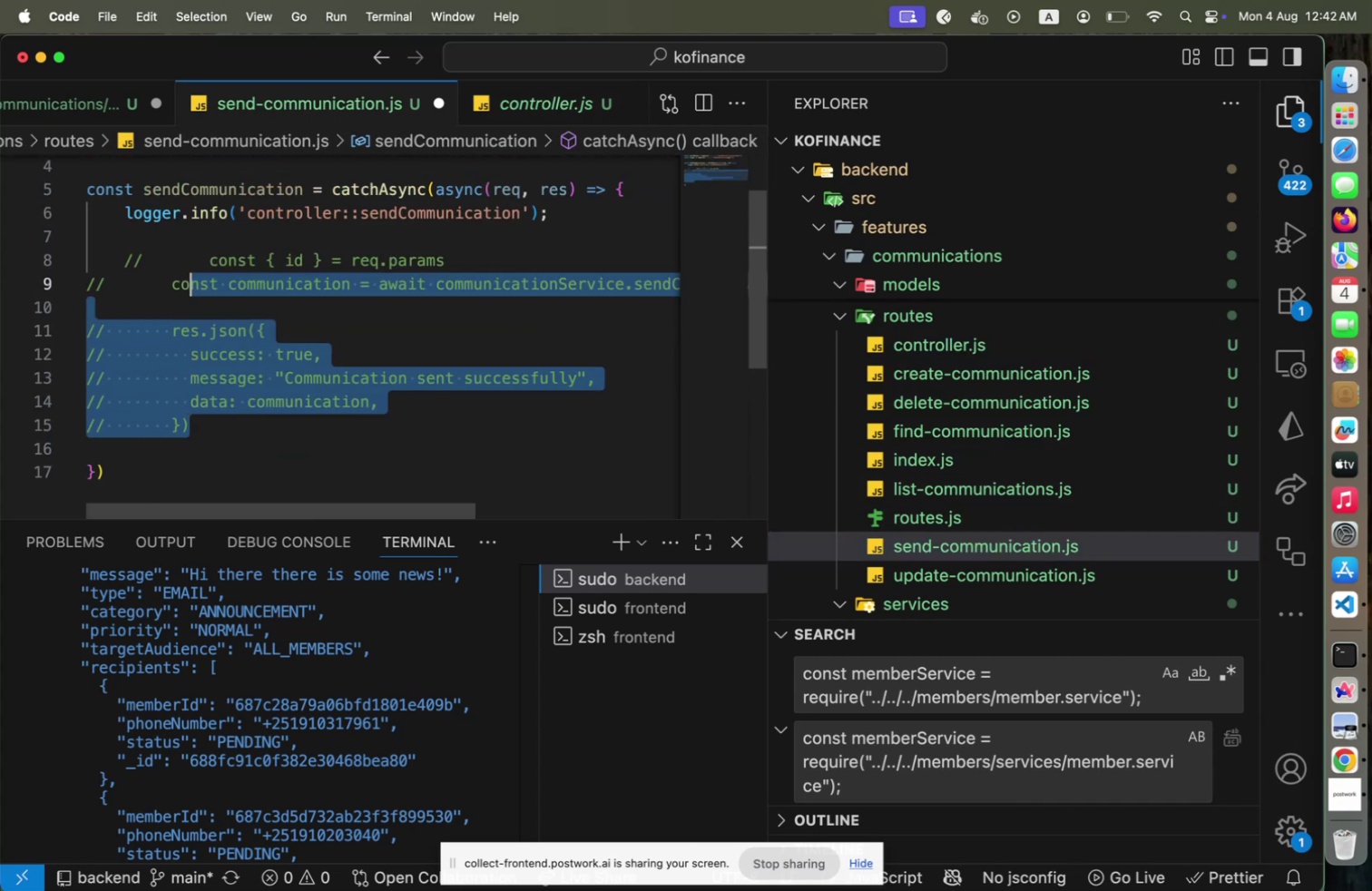 
key(Shift+Home)
 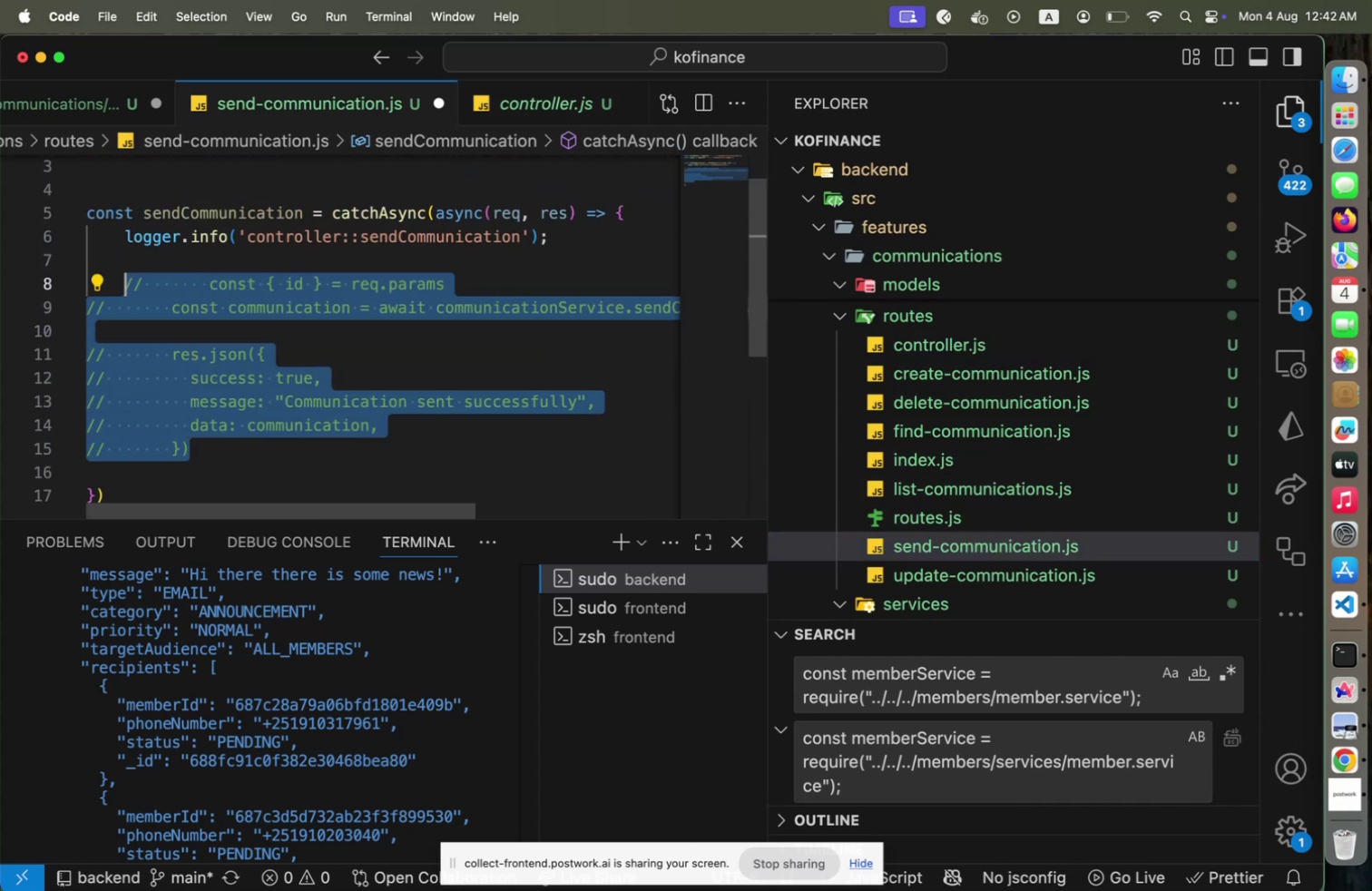 
key(Meta+CommandLeft)
 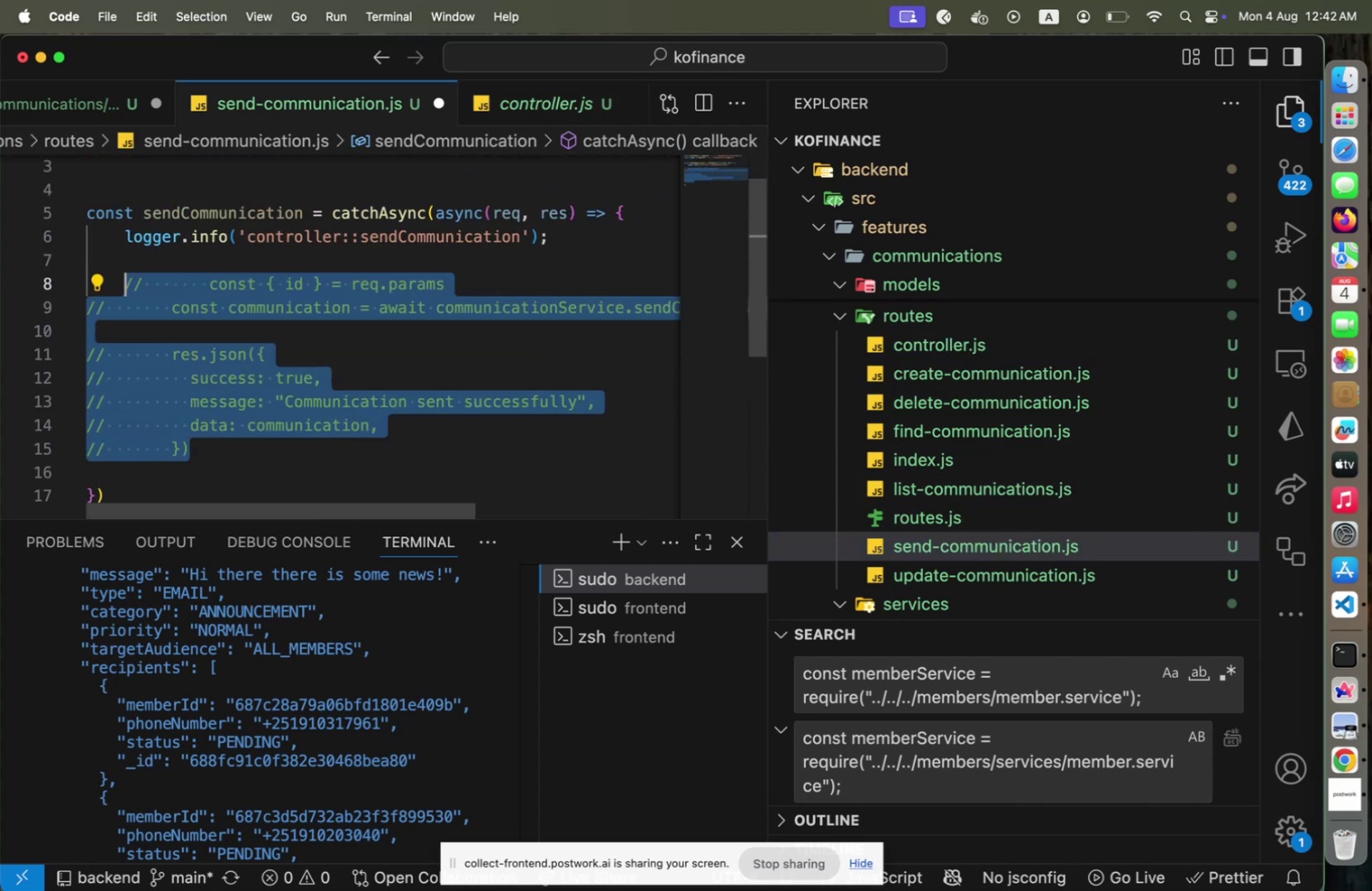 
key(Meta+Slash)
 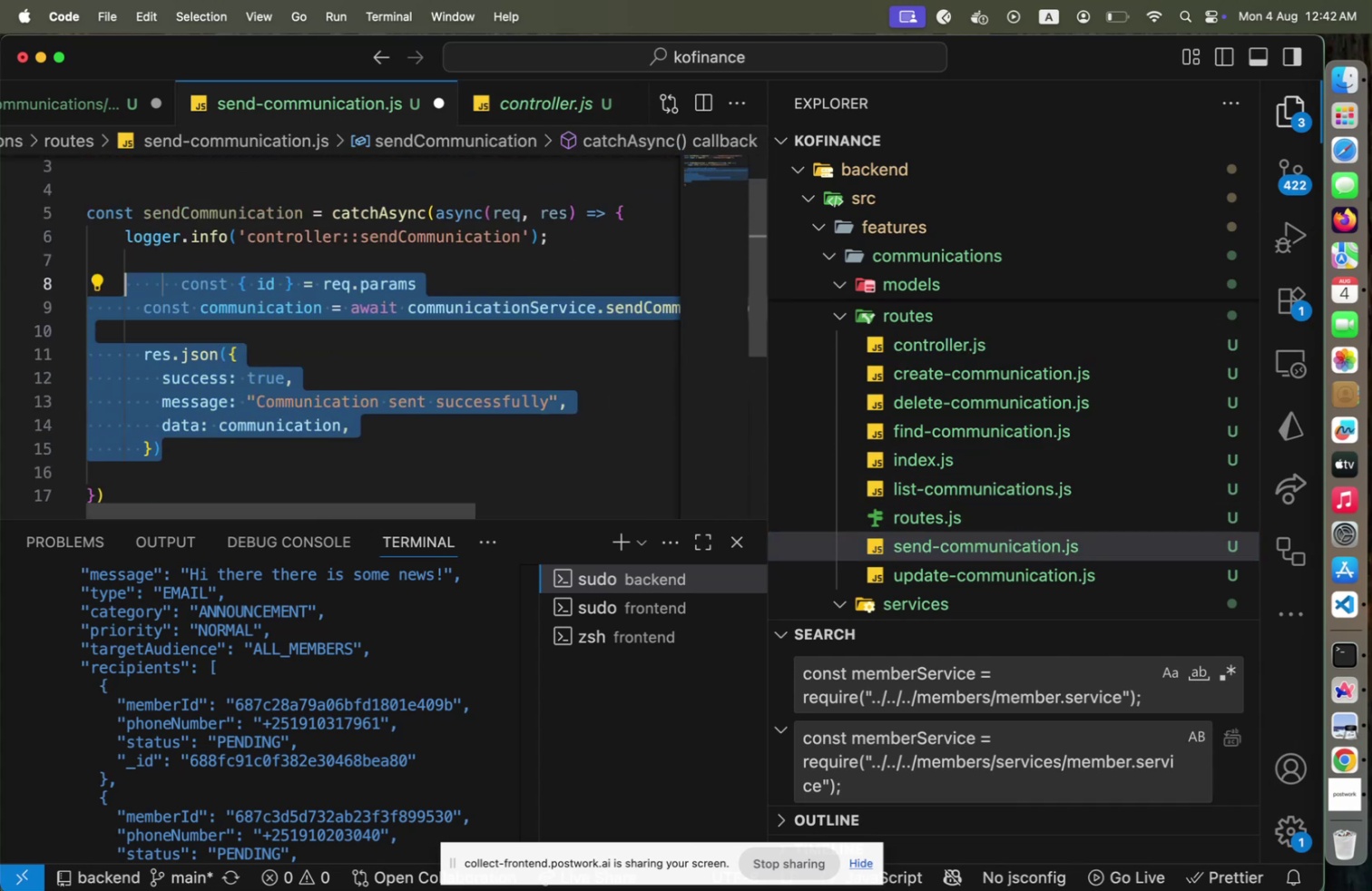 
key(ArrowUp)
 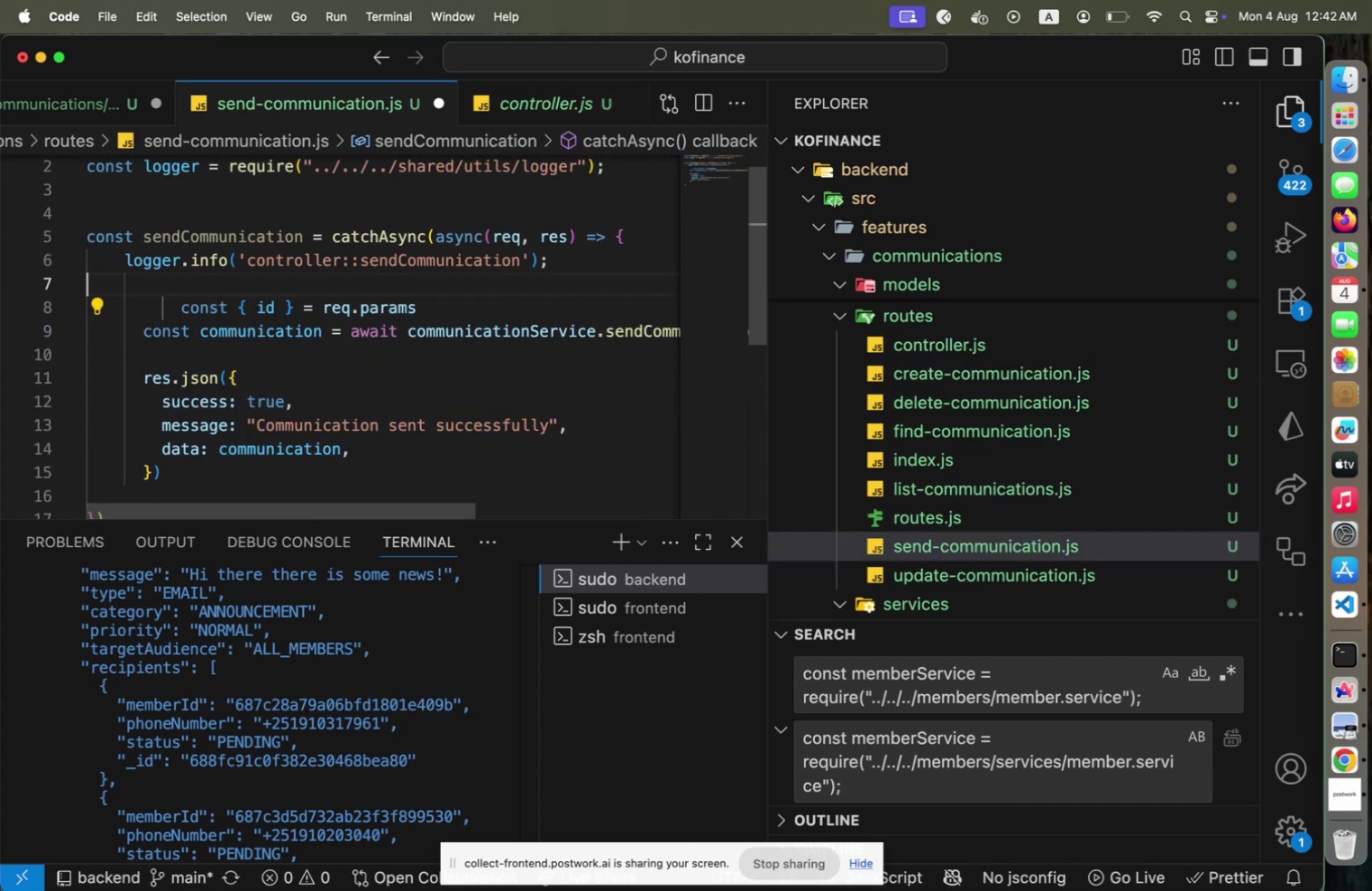 
key(Alt+Shift+F)
 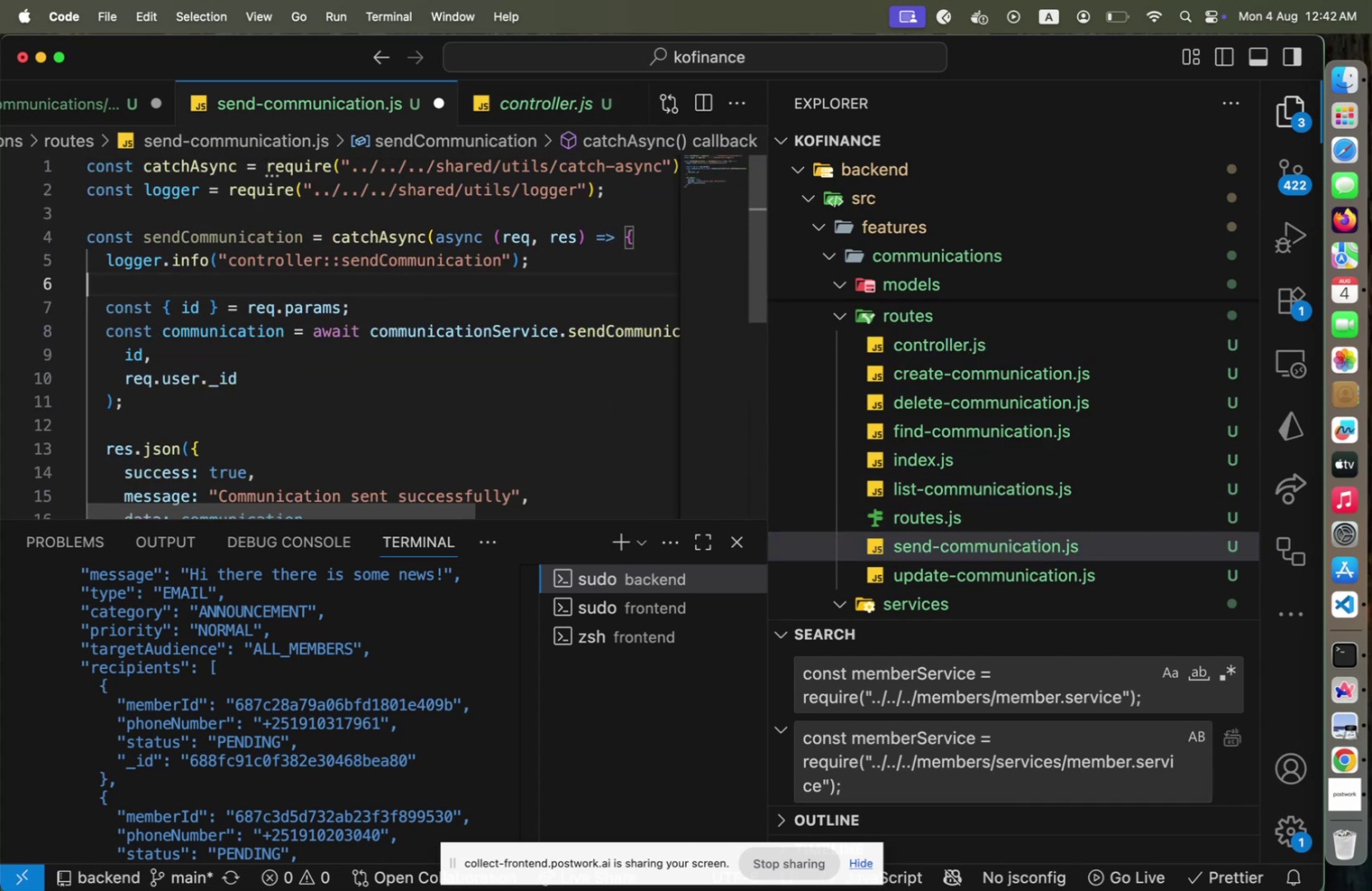 
key(ArrowDown)
 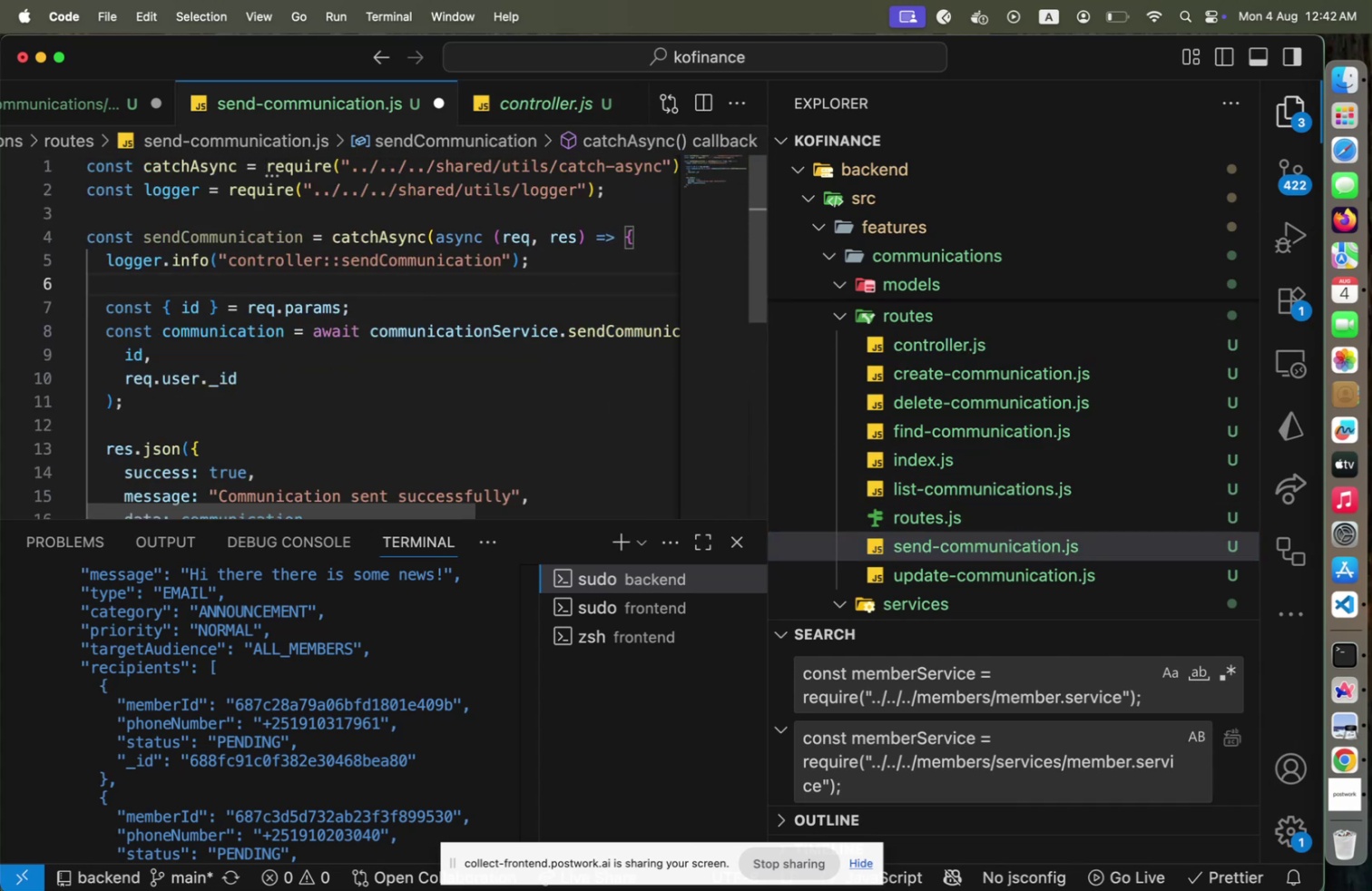 
key(ArrowDown)
 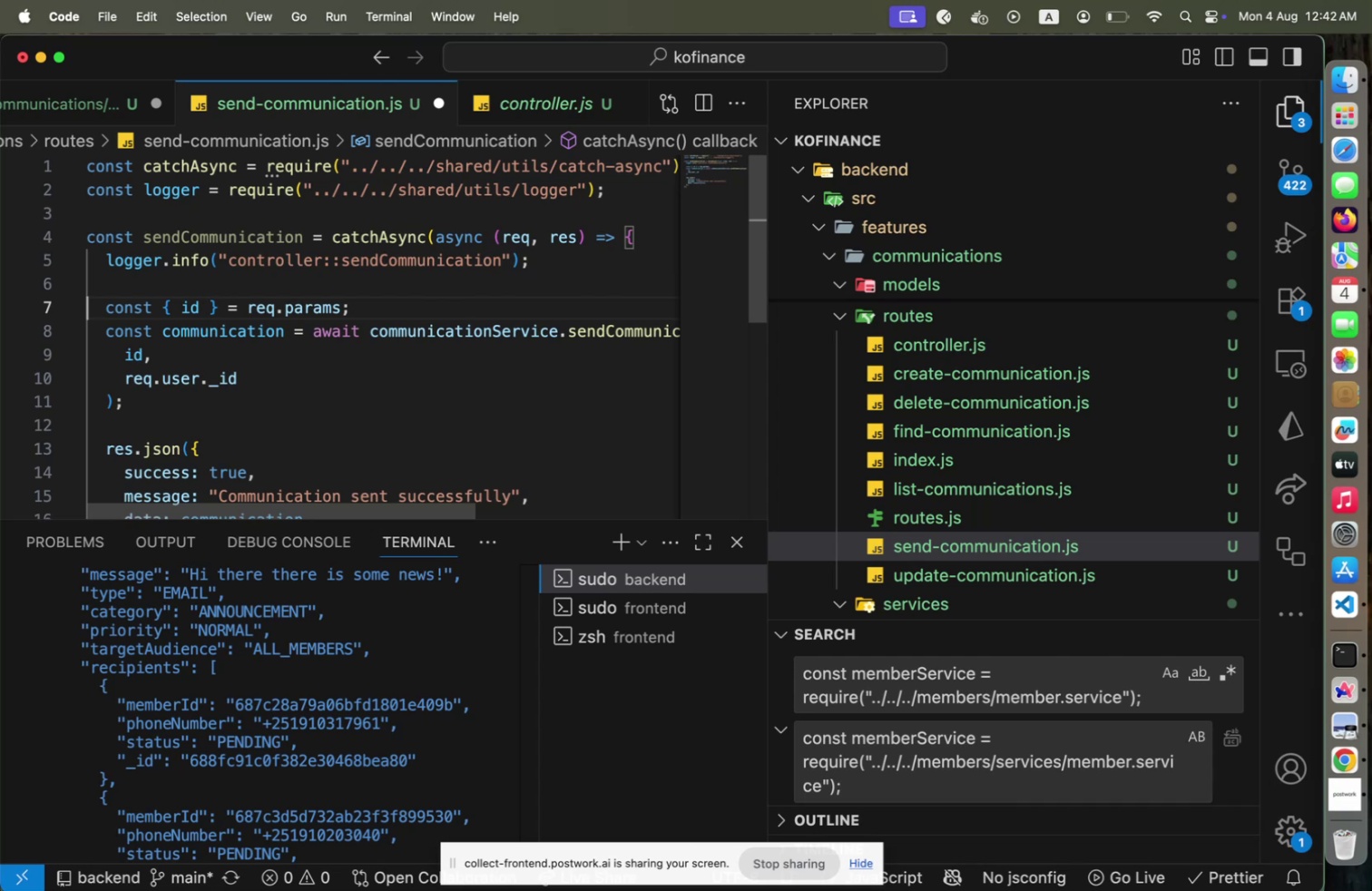 
key(ArrowDown)
 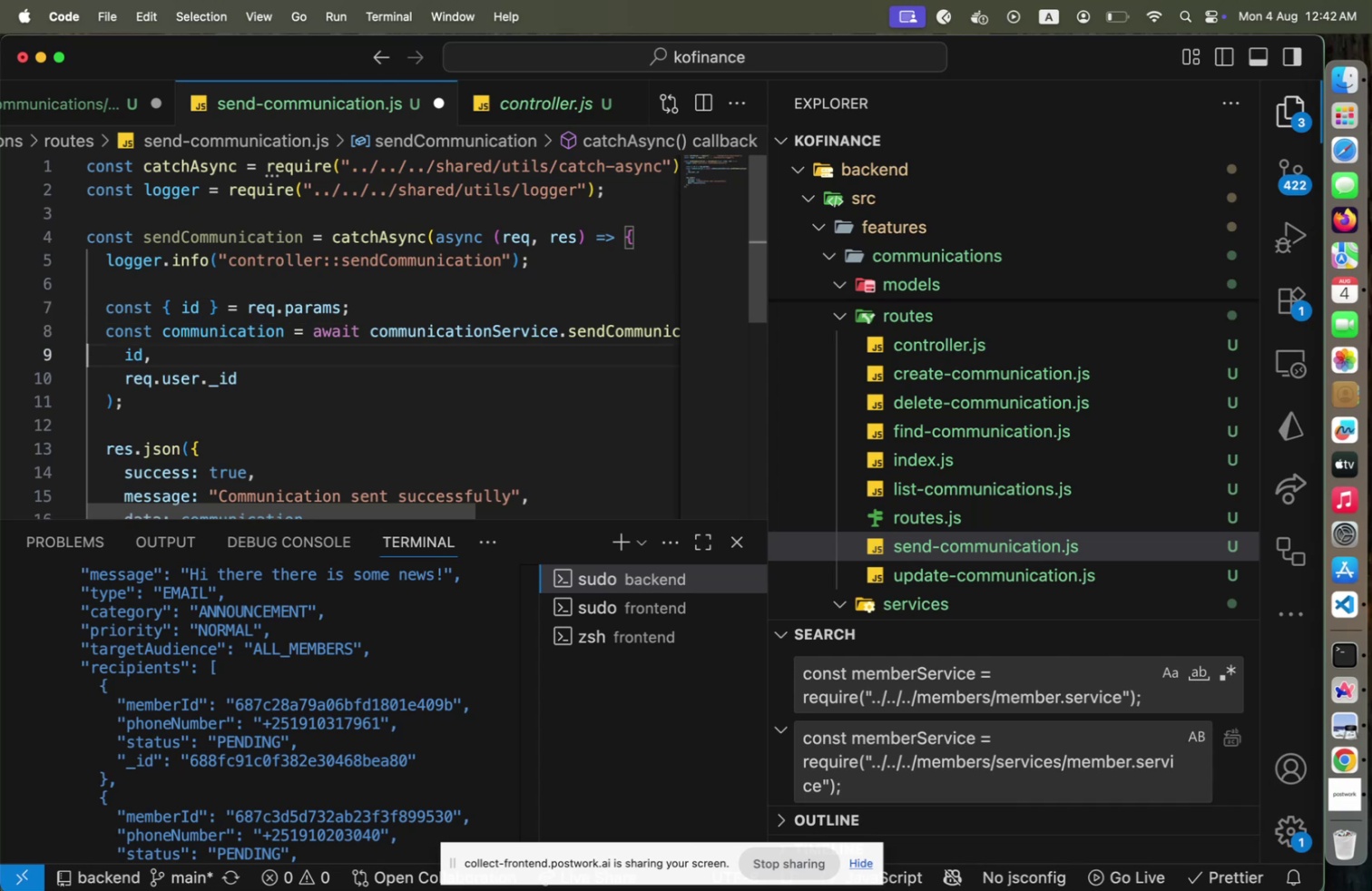 
key(End)
 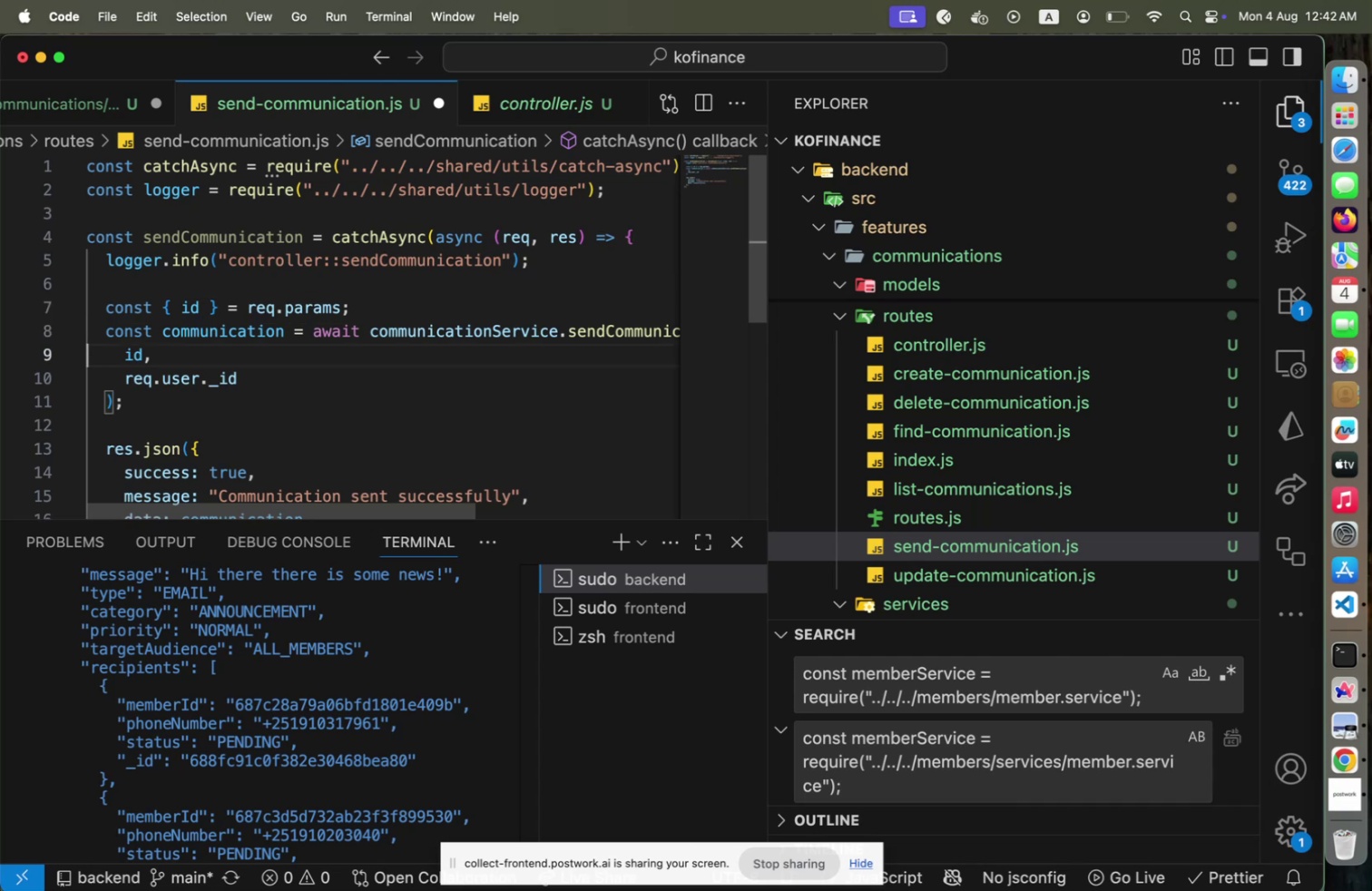 
key(ArrowLeft)
 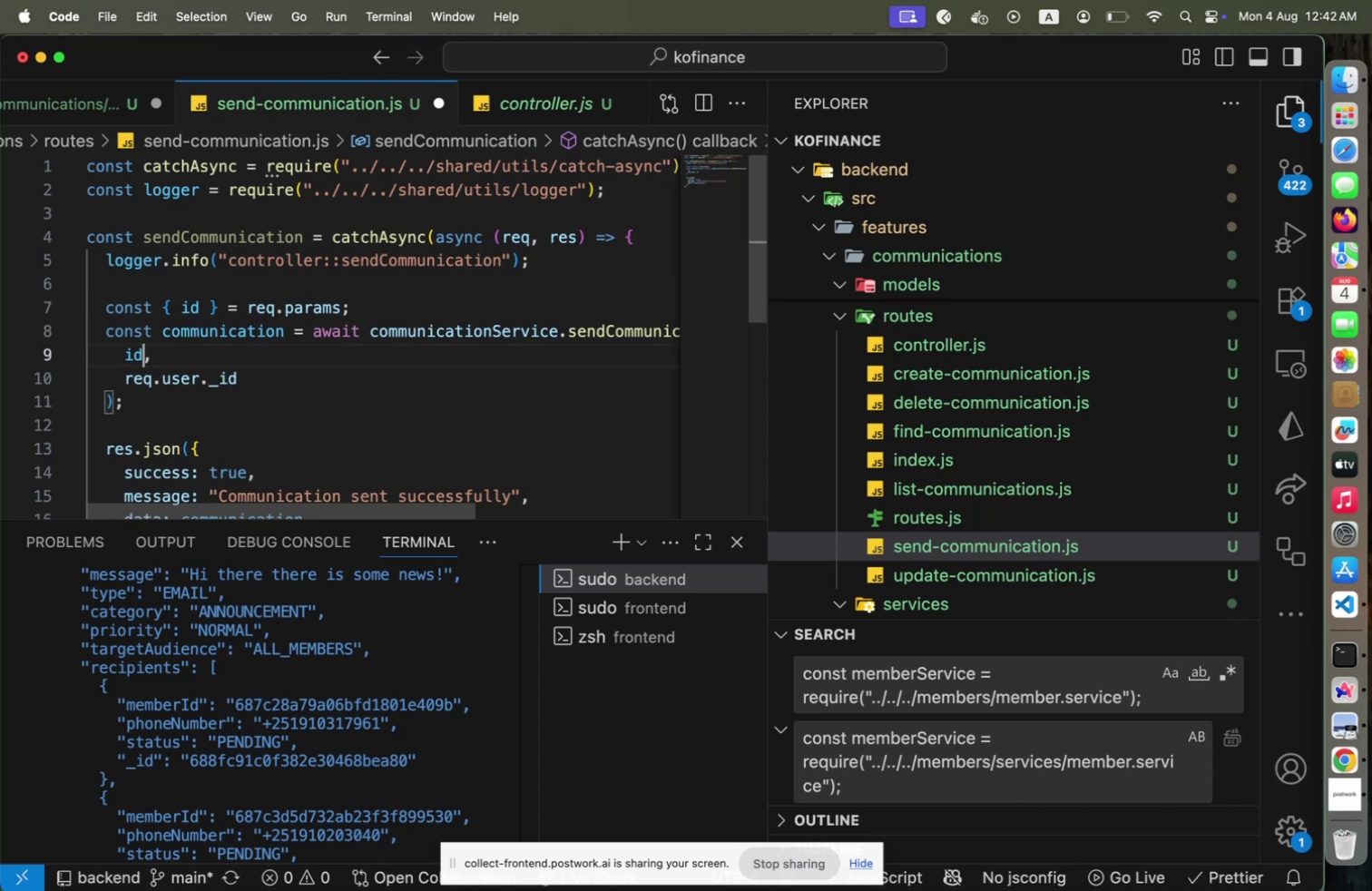 
key(ArrowLeft)
 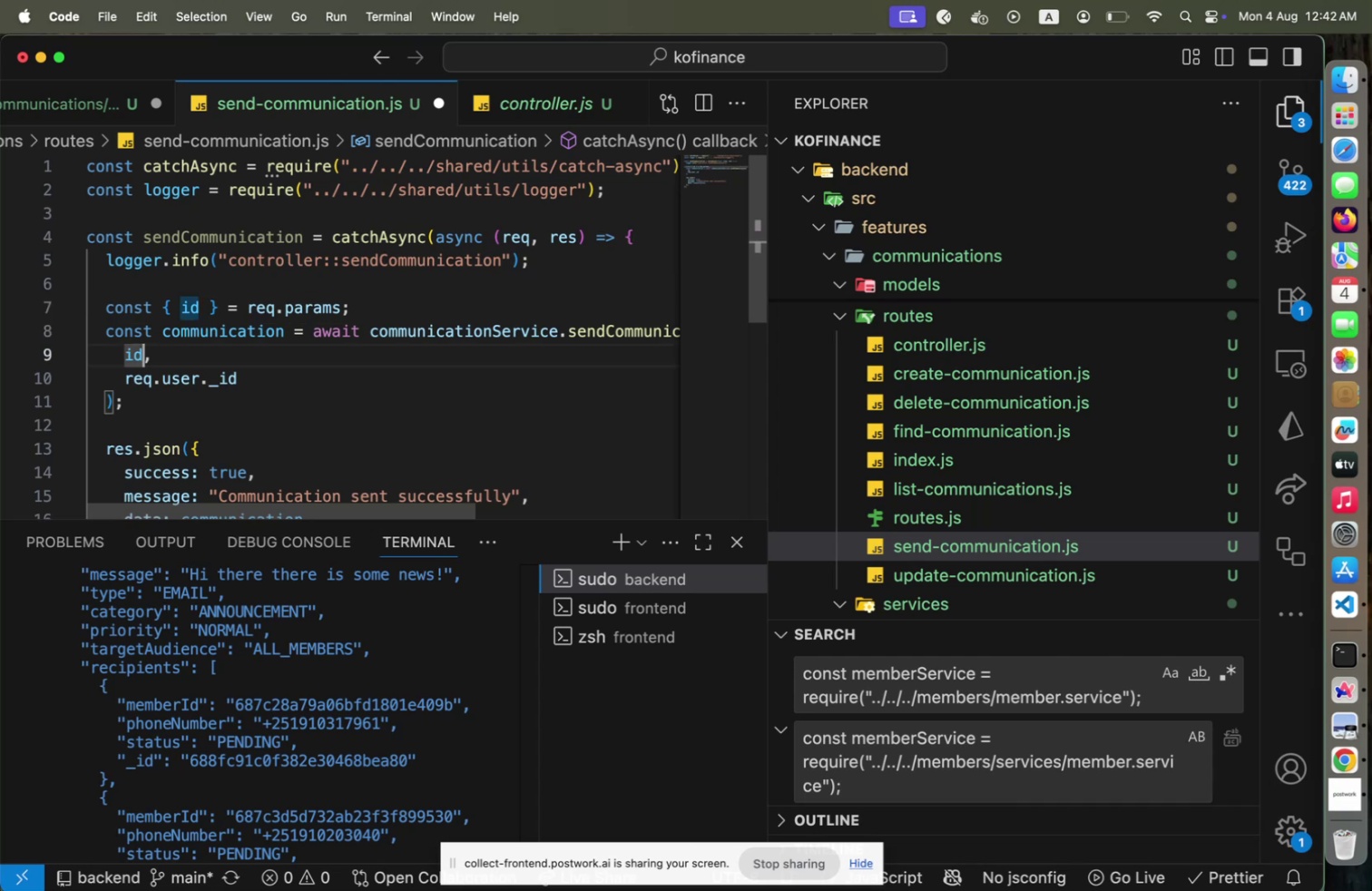 
key(ArrowLeft)
 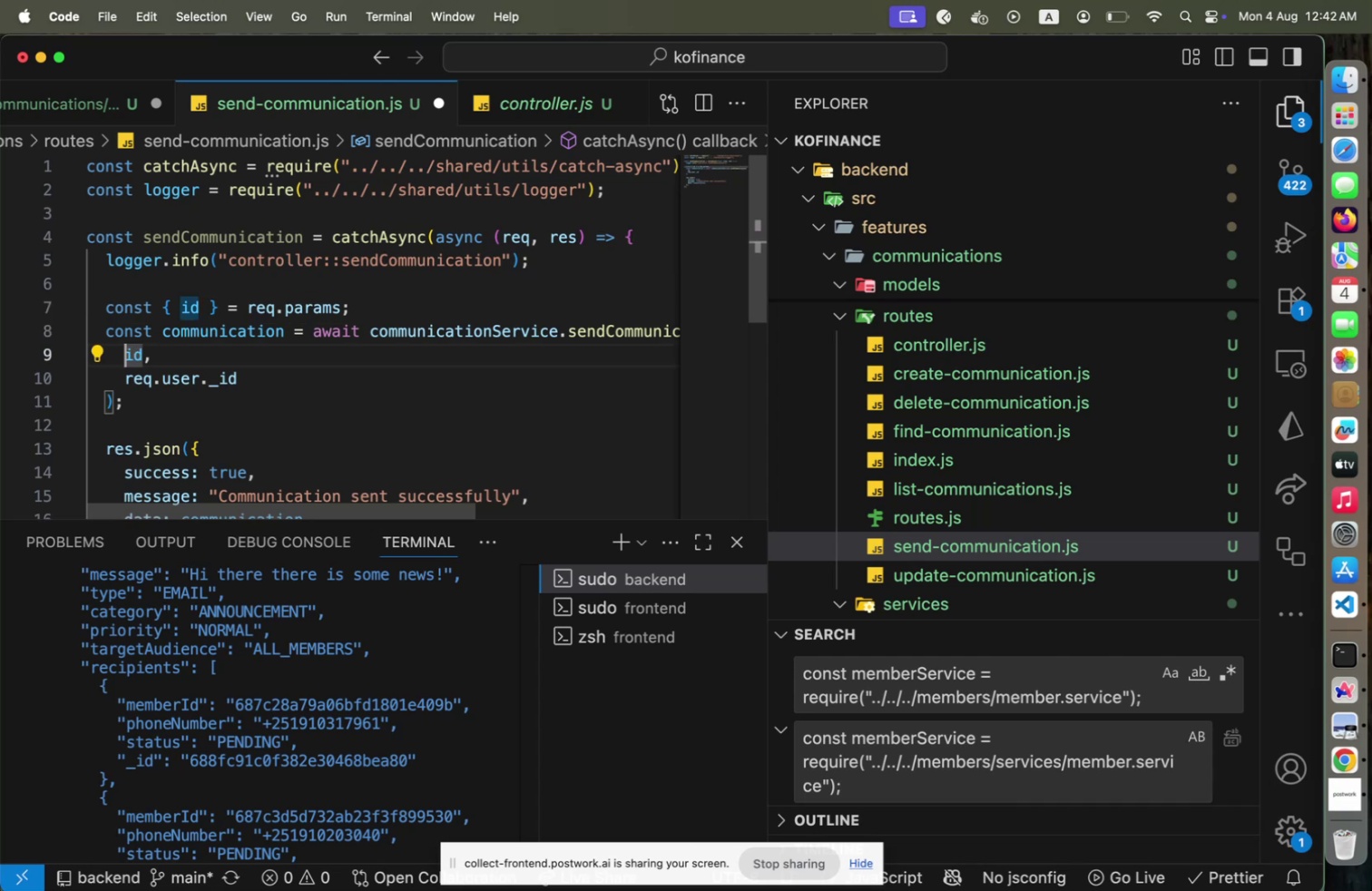 
type(communication)
 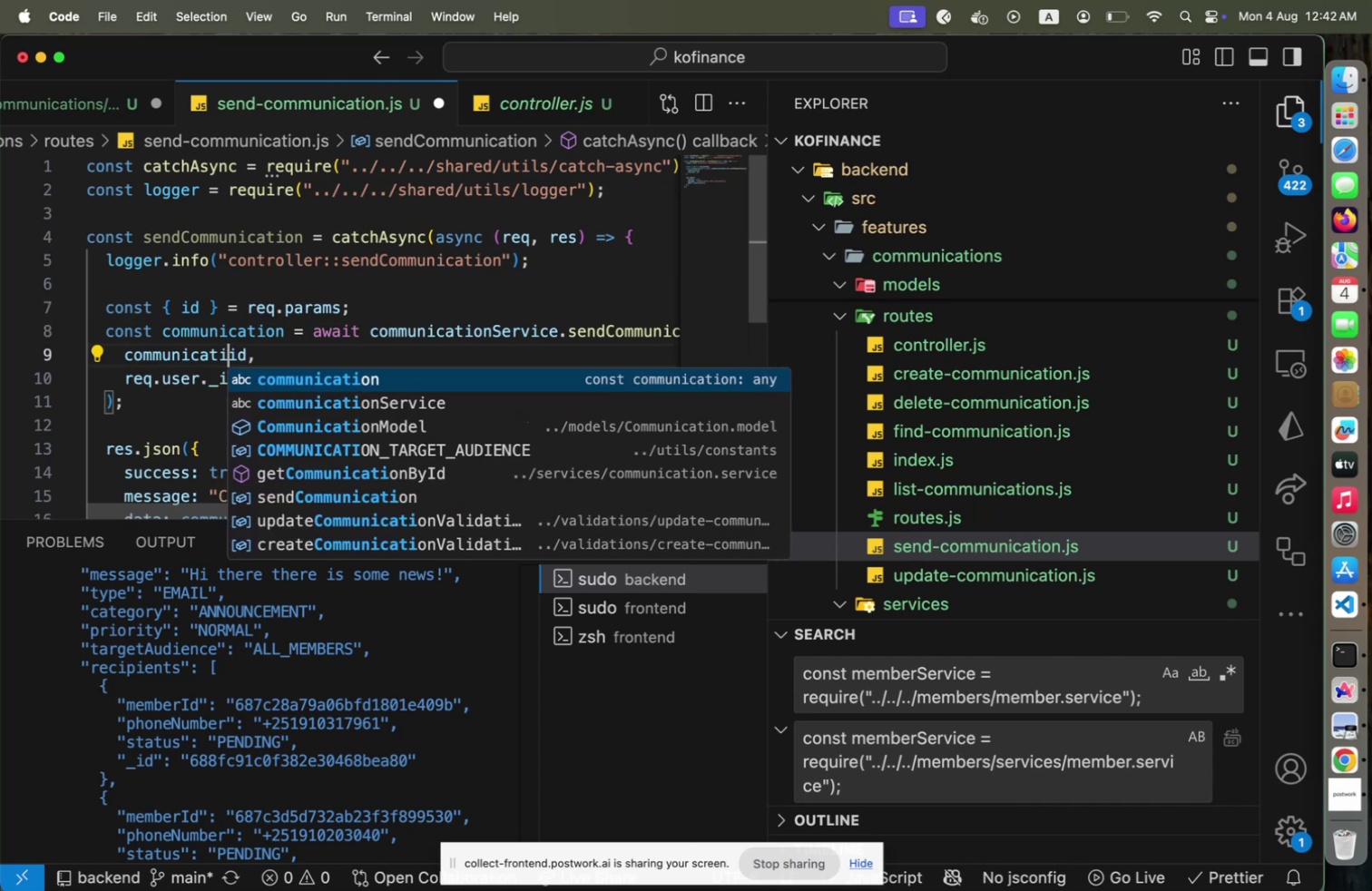 
key(Shift+ArrowRight)
 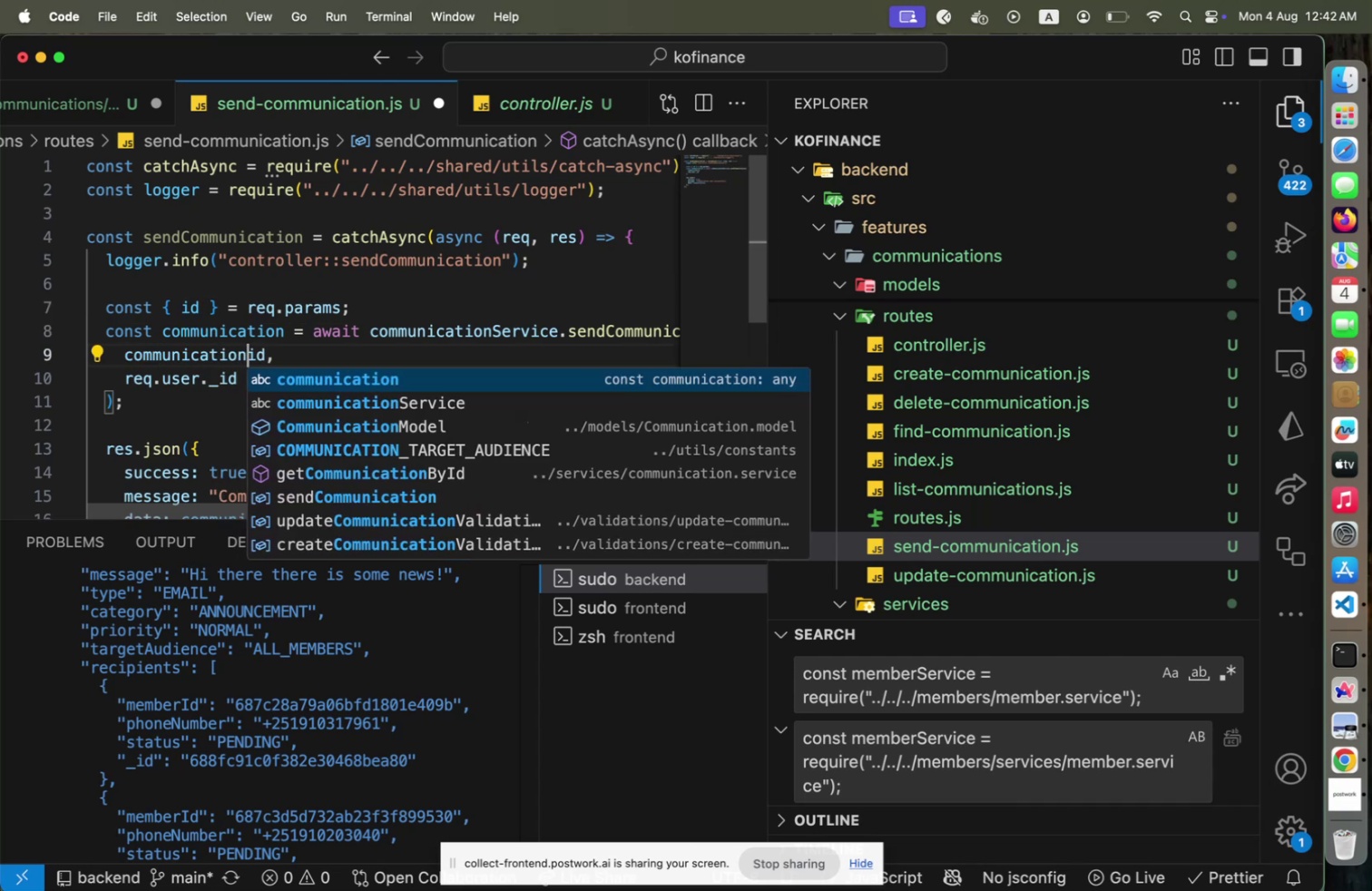 
key(Shift+ShiftLeft)
 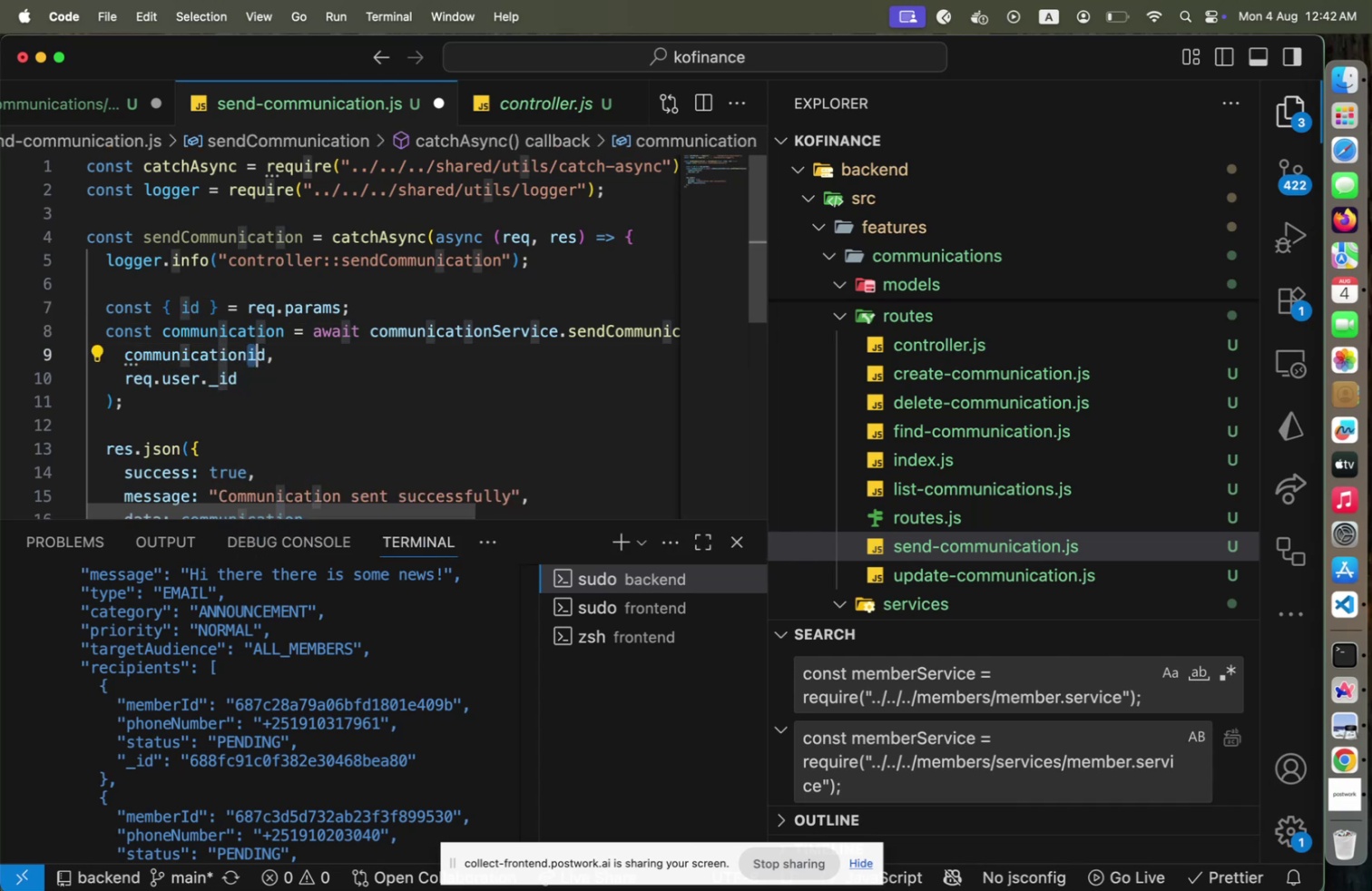 
key(Shift+I)
 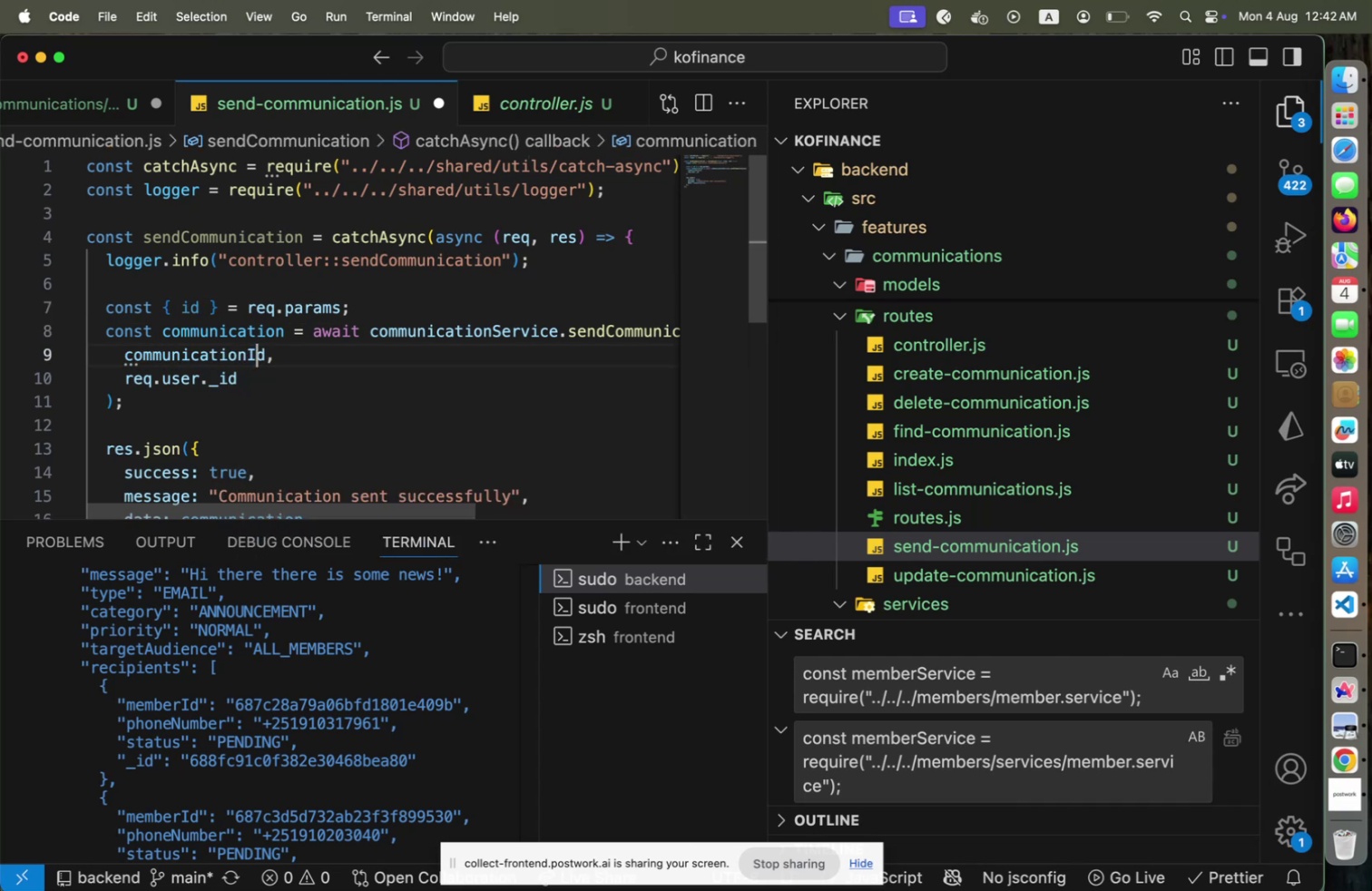 
key(ArrowUp)
 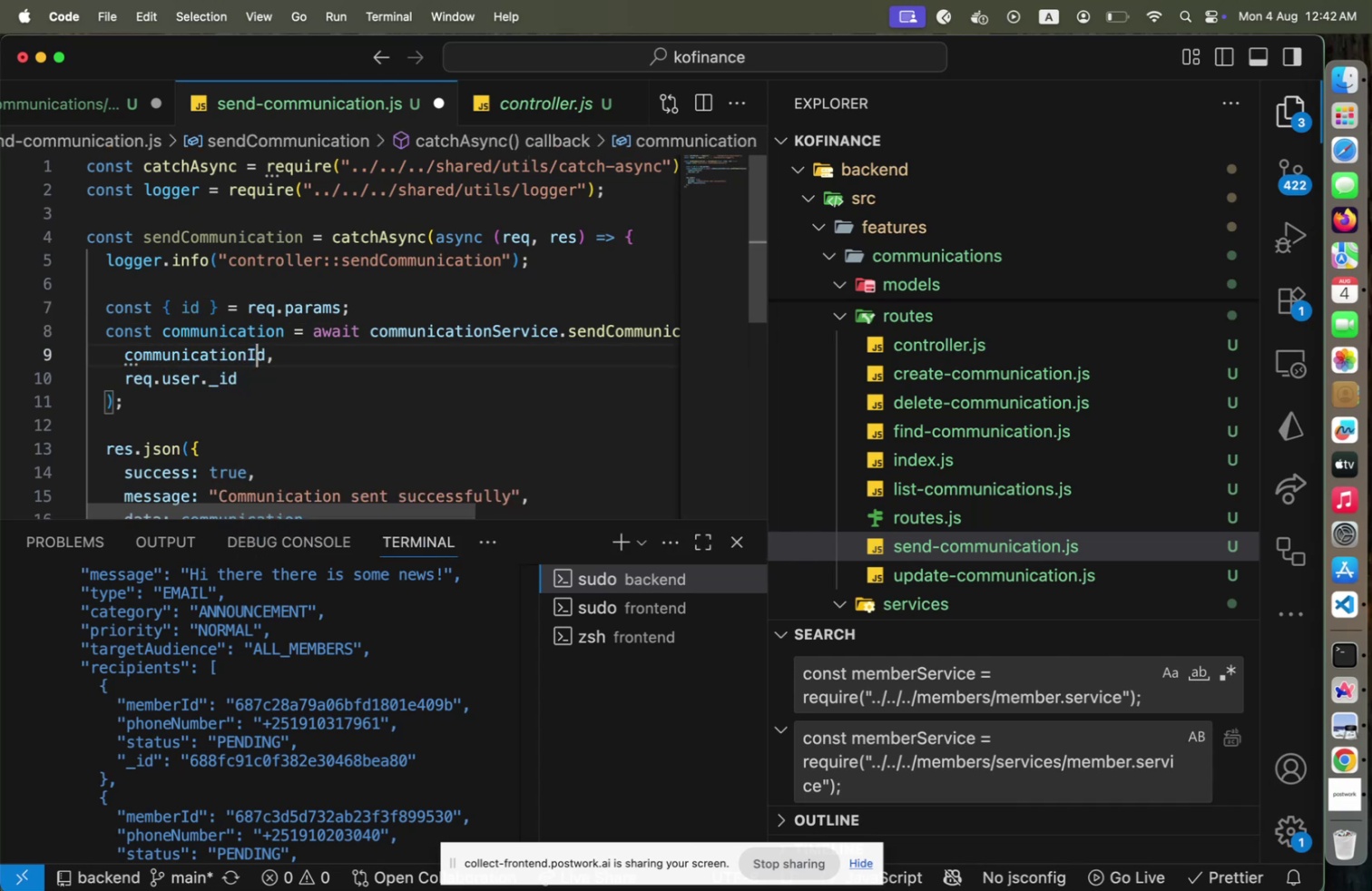 
key(ArrowUp)
 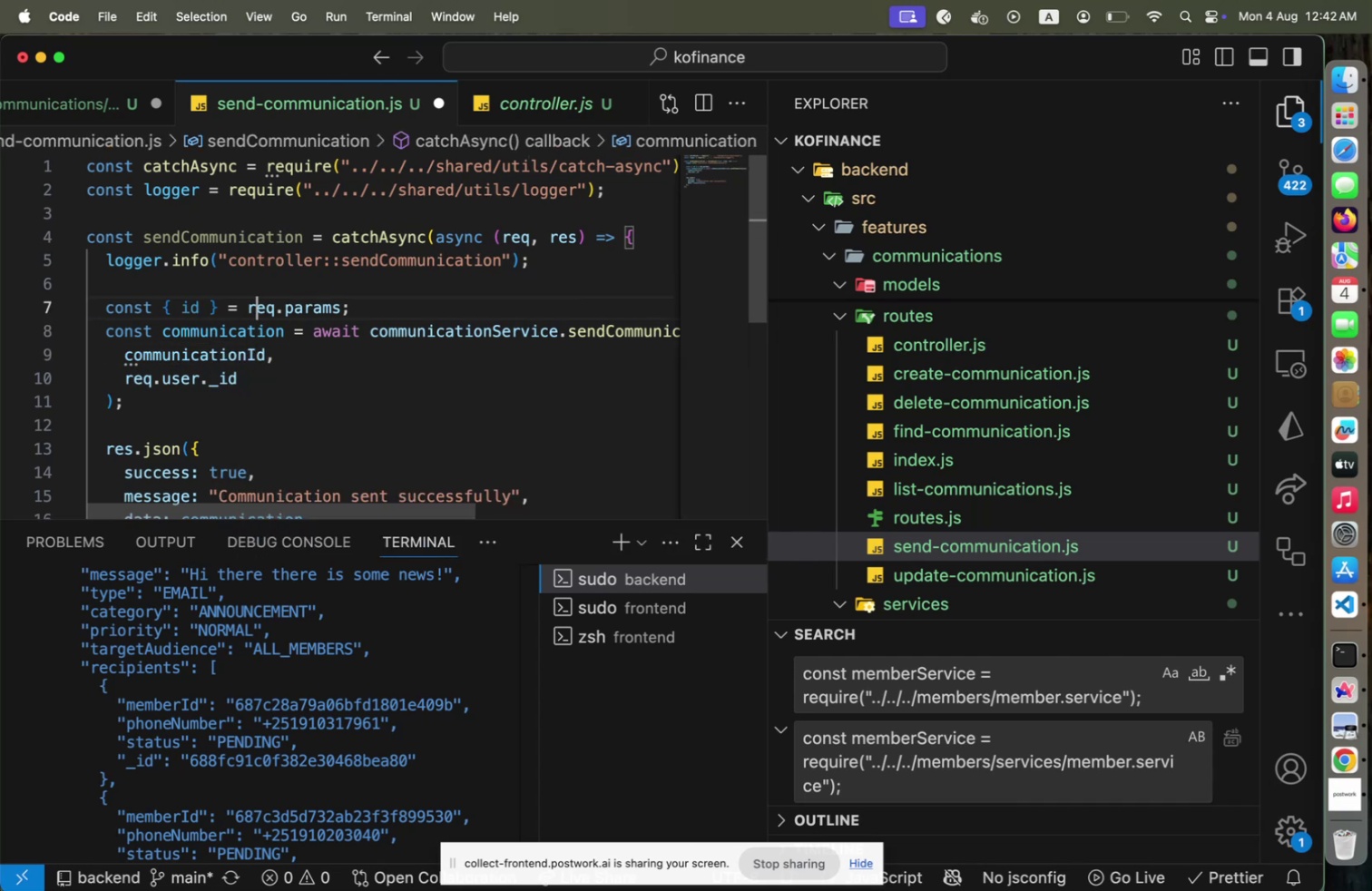 
key(ArrowLeft)
 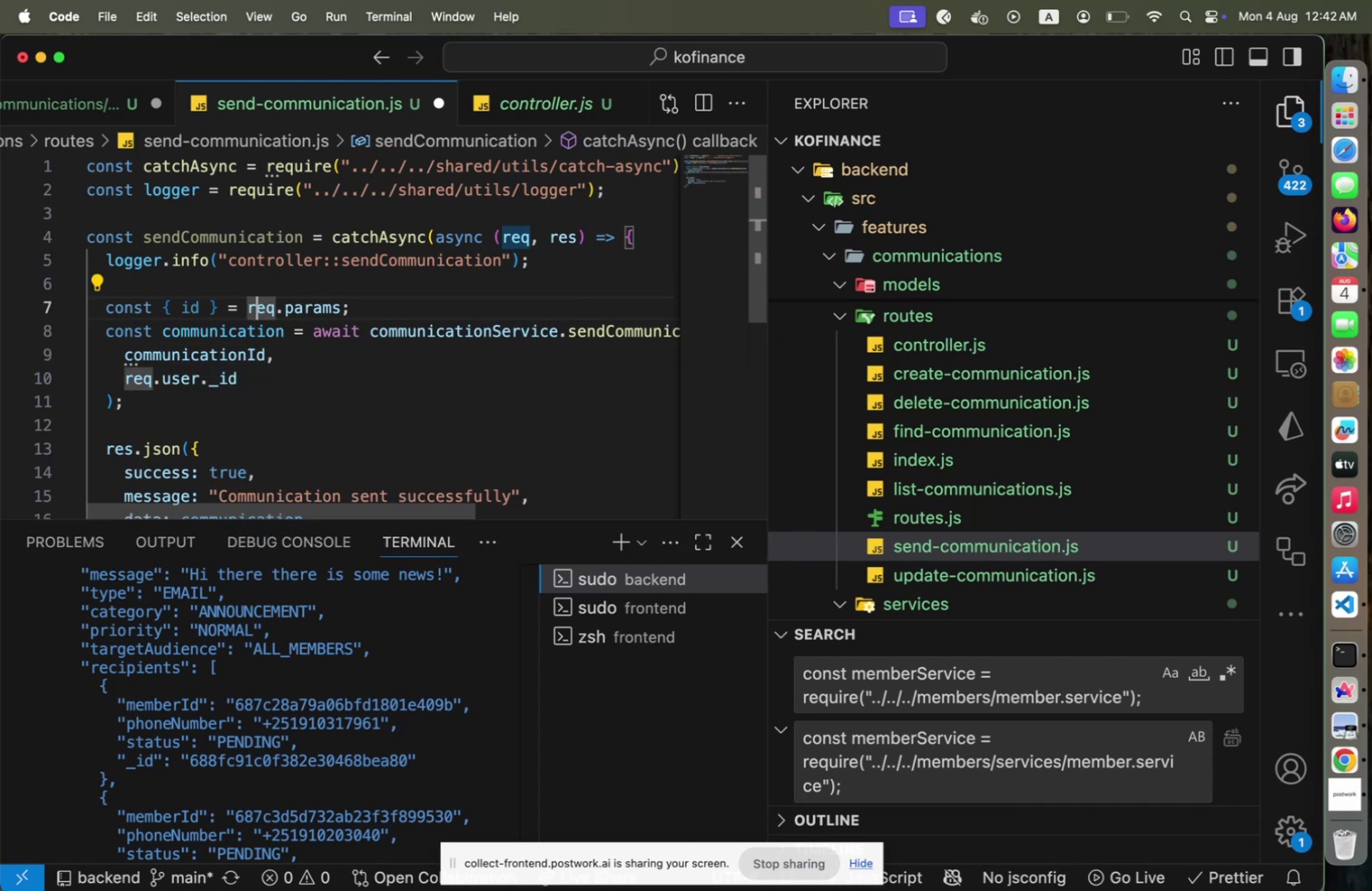 
key(ArrowLeft)
 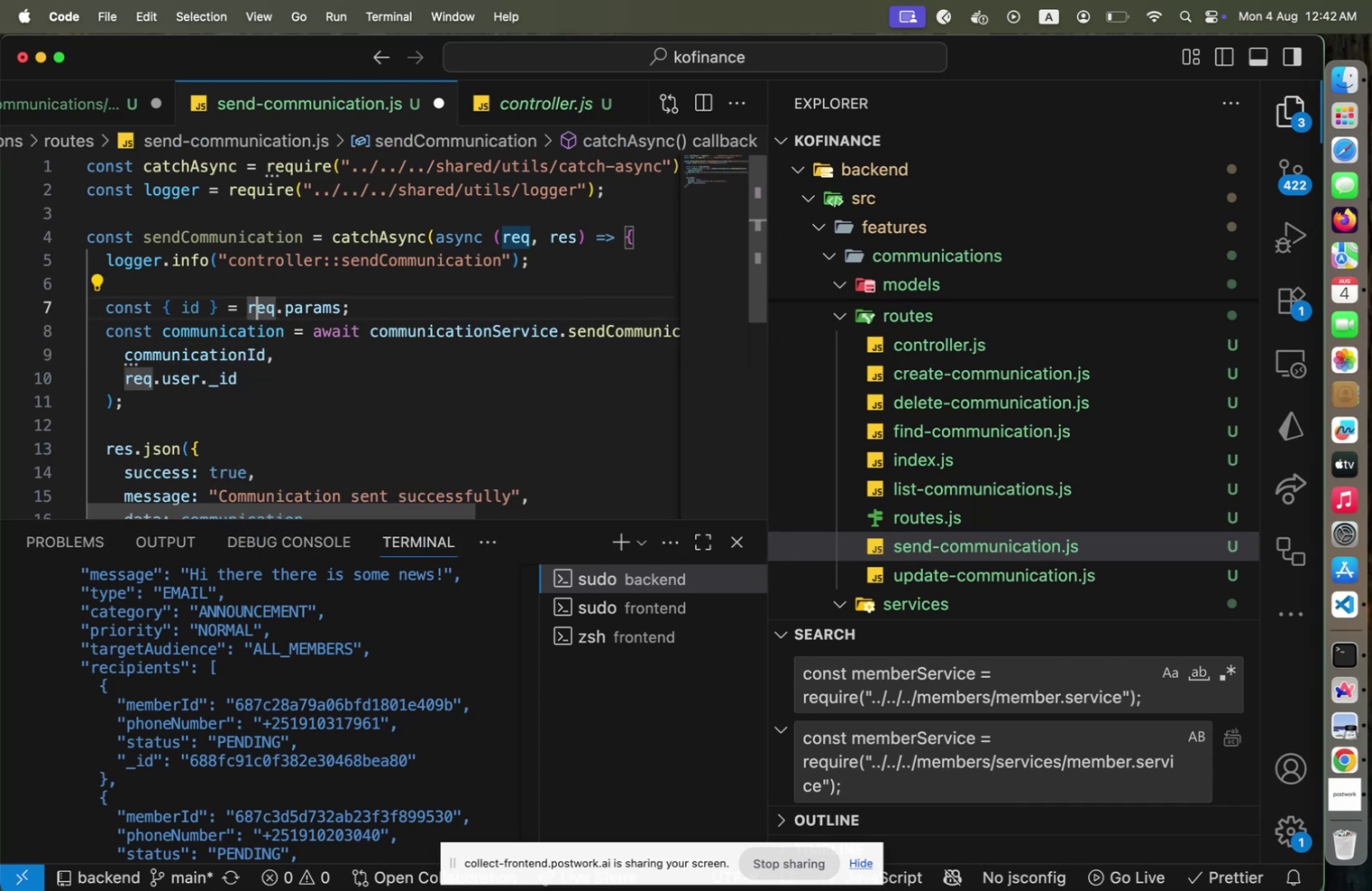 
key(ArrowLeft)
 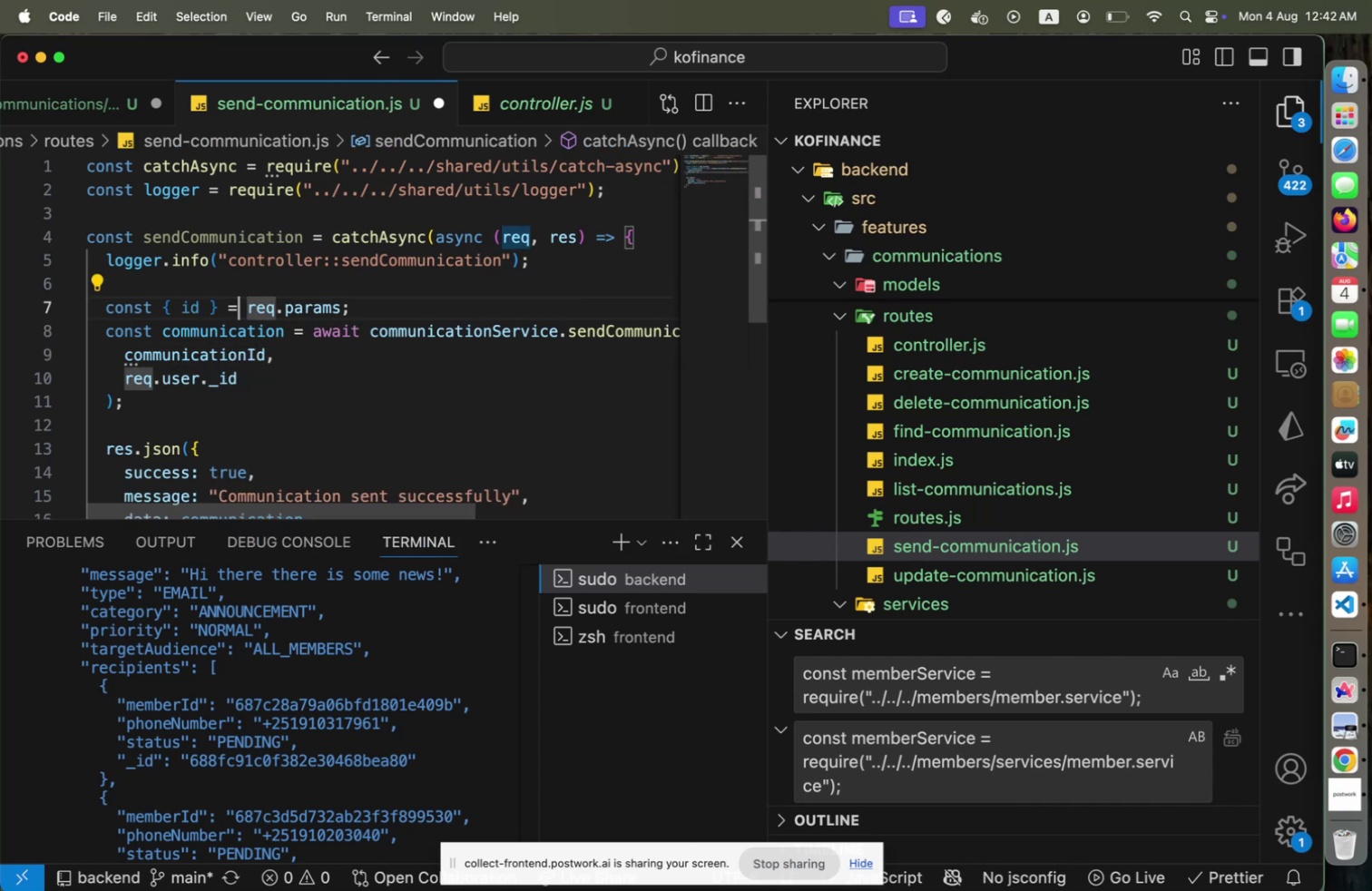 
key(ArrowLeft)
 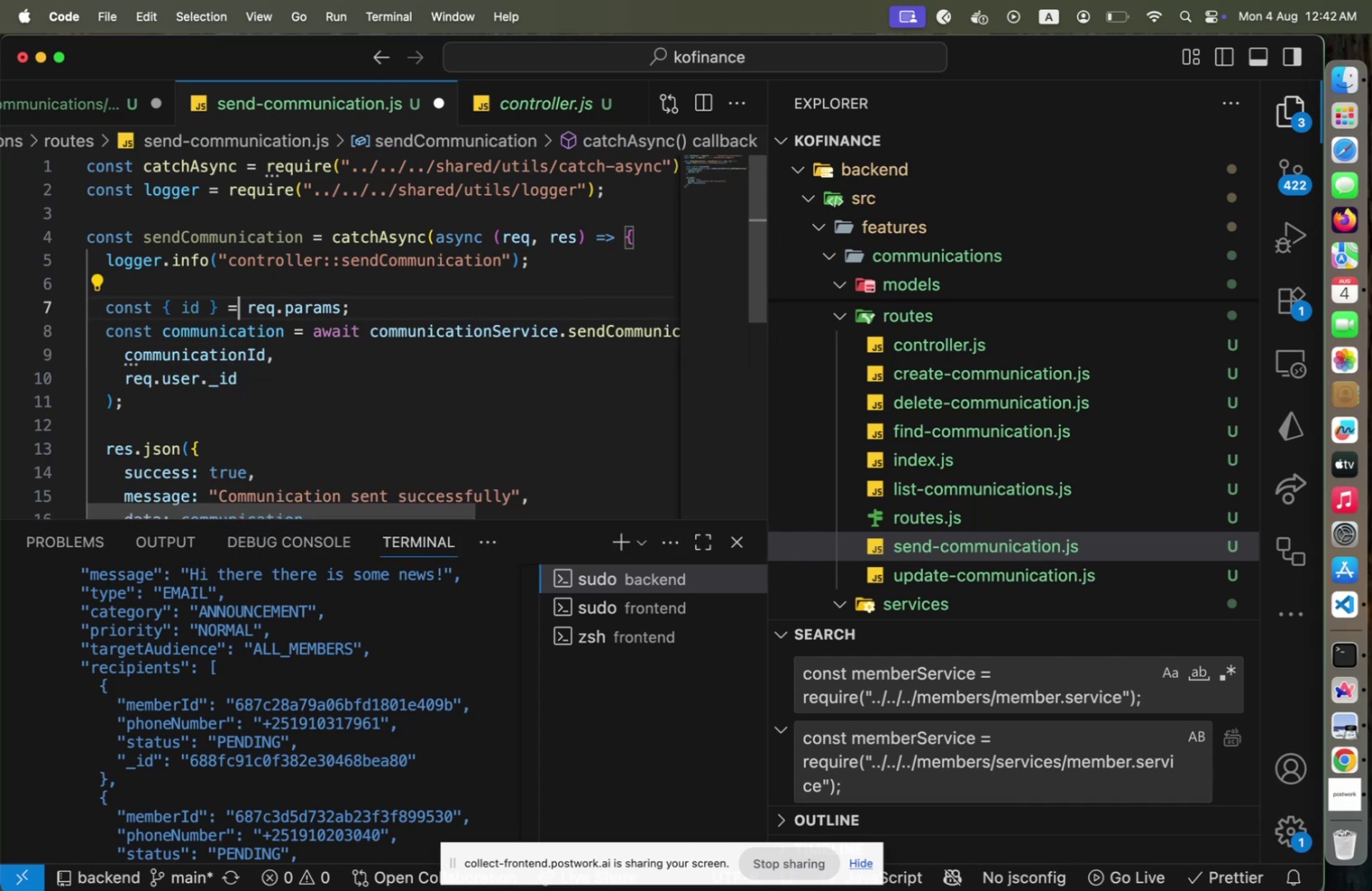 
key(Shift+ArrowLeft)
 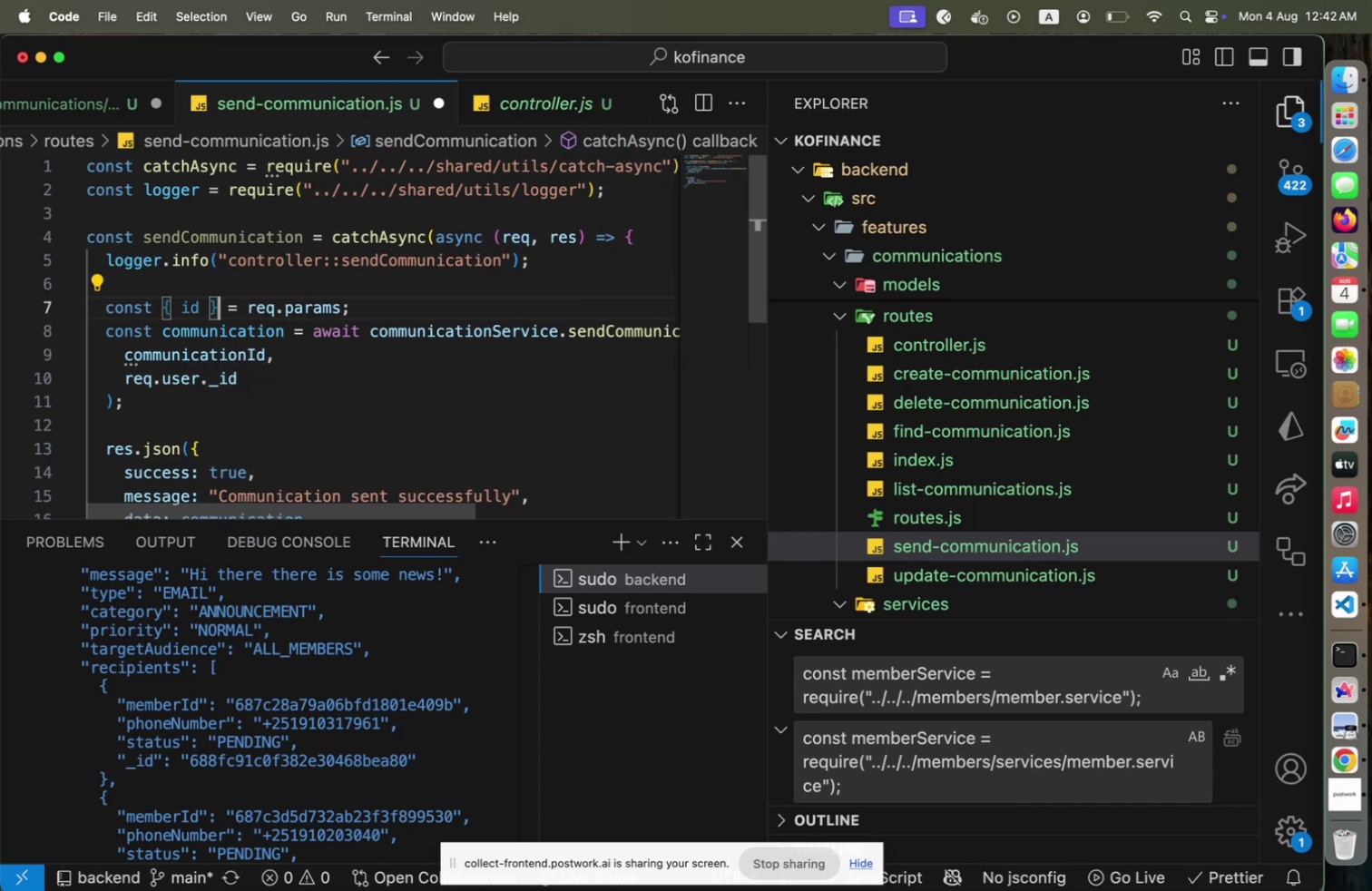 
key(Shift+ArrowLeft)
 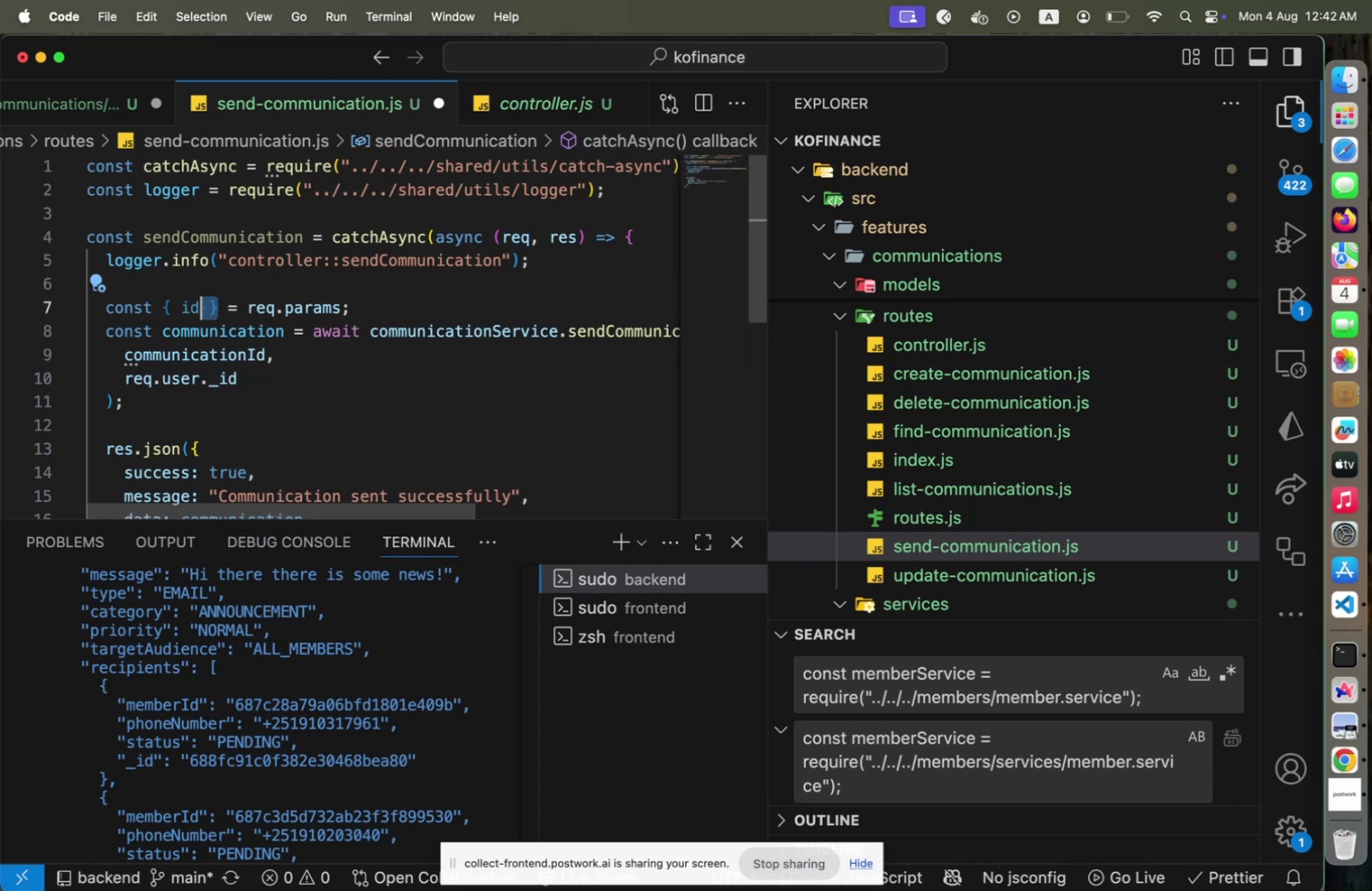 
key(Backspace)
 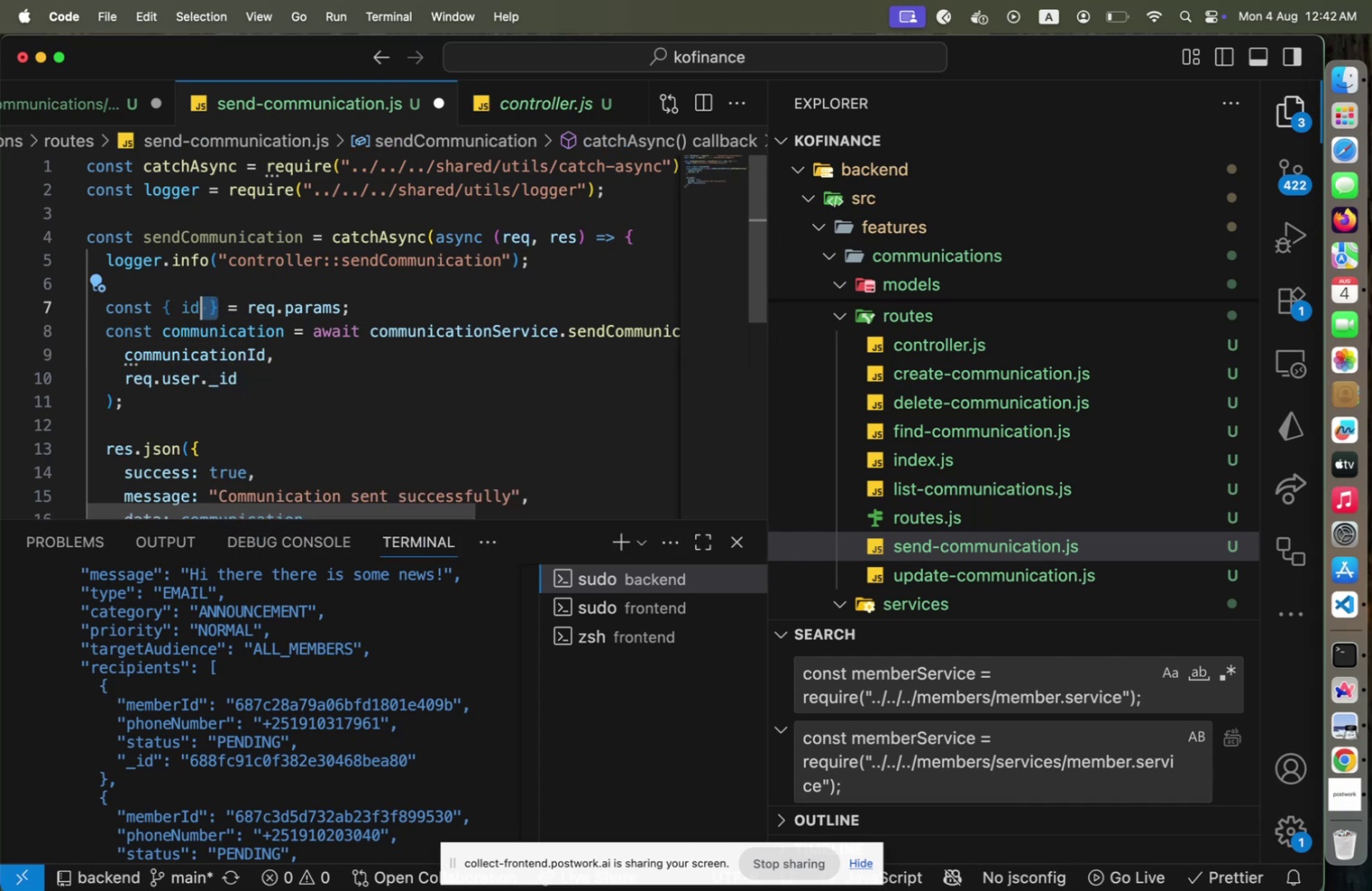 
key(ArrowLeft)
 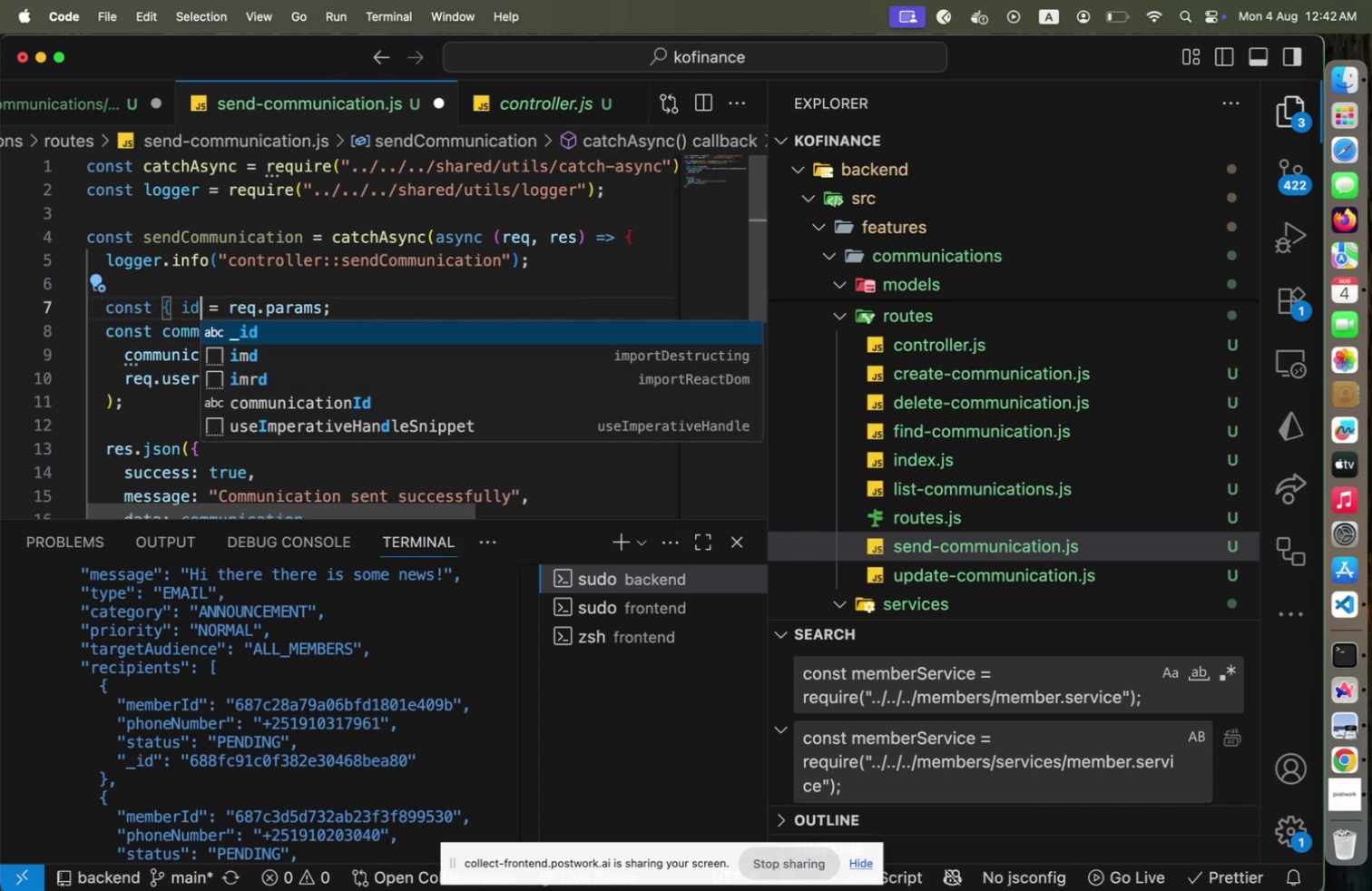 
key(ArrowLeft)
 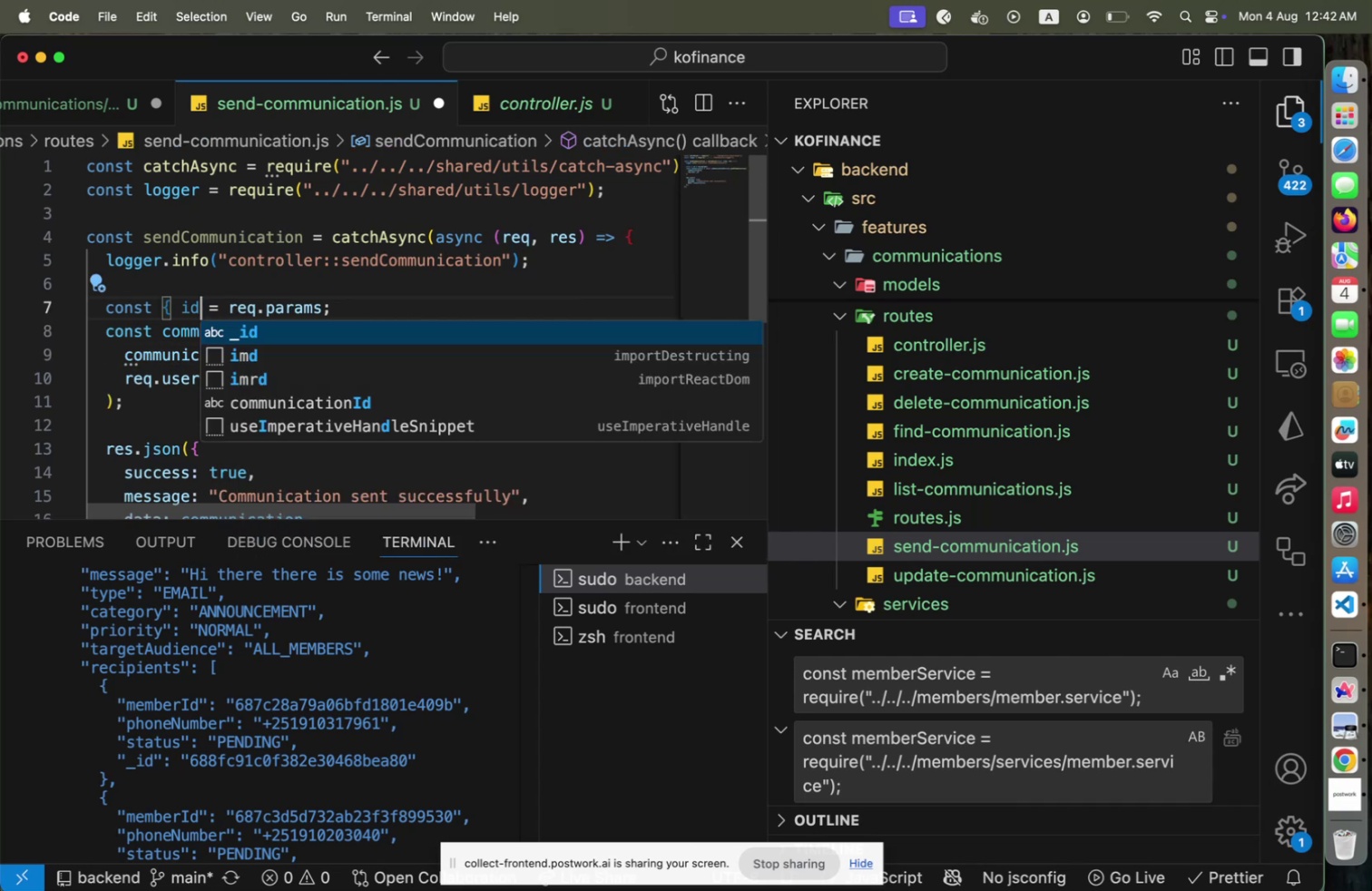 
key(Shift+ArrowLeft)
 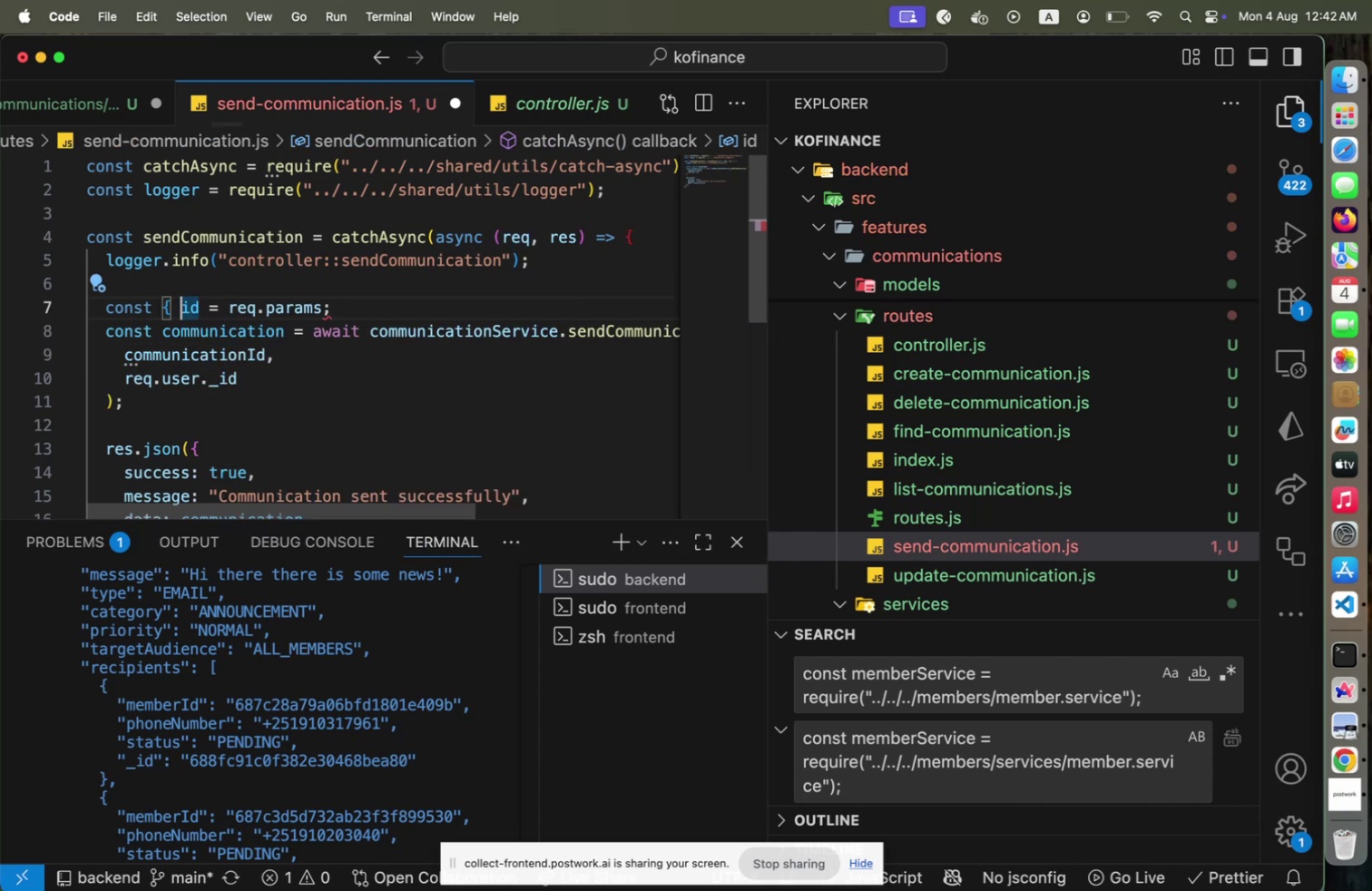 
key(Shift+ArrowLeft)
 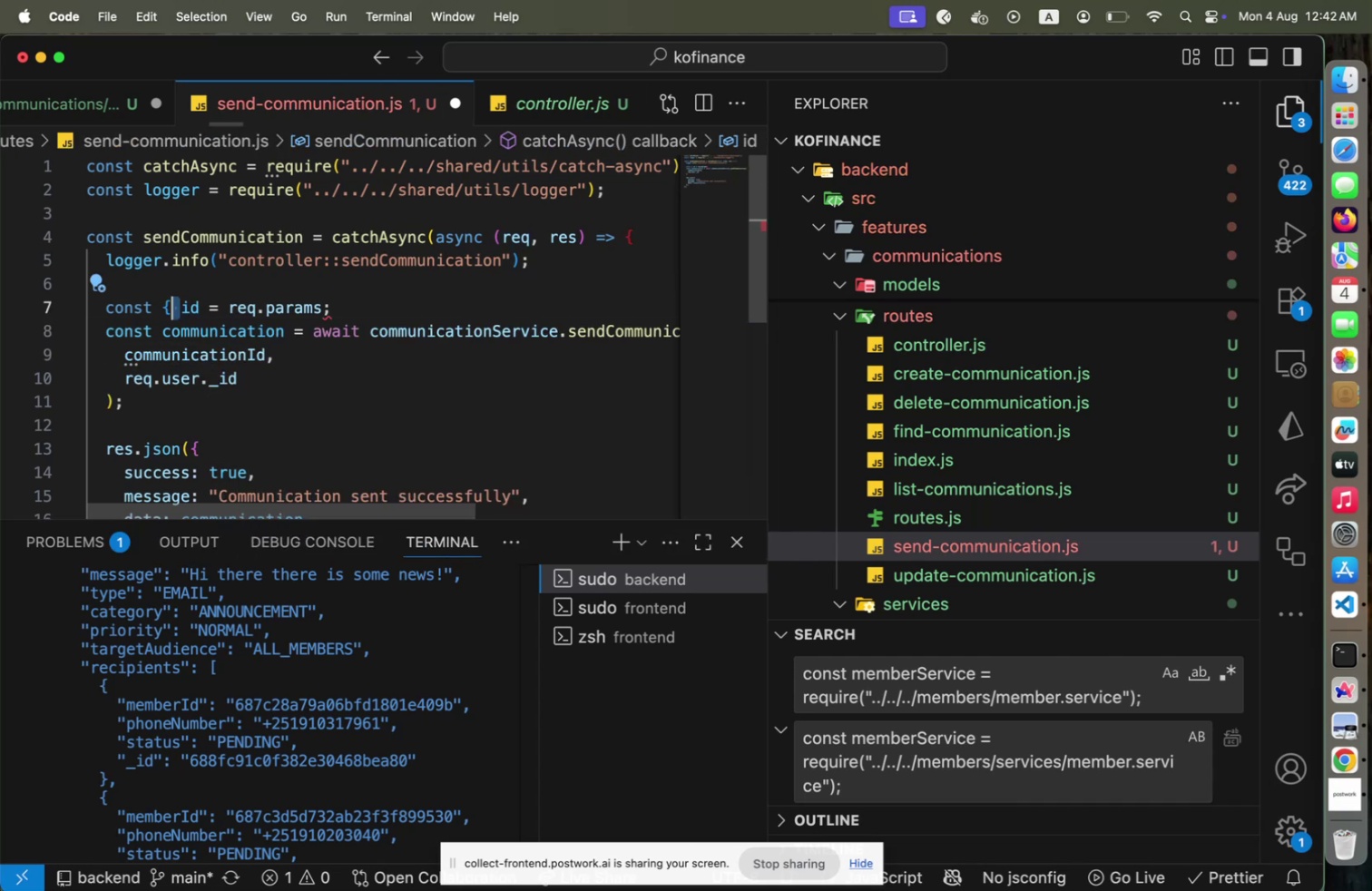 
type(commu)
 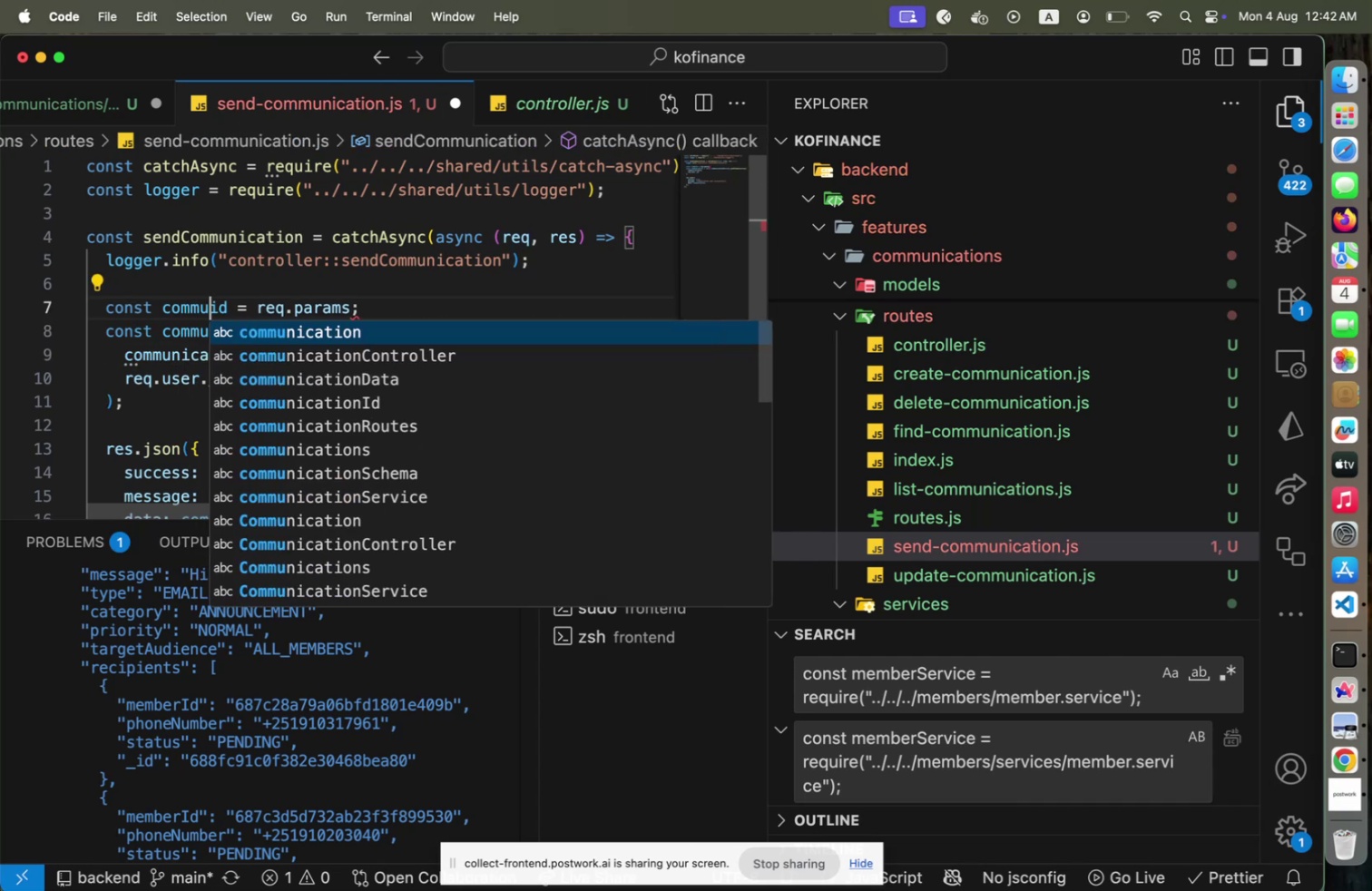 
key(Enter)
 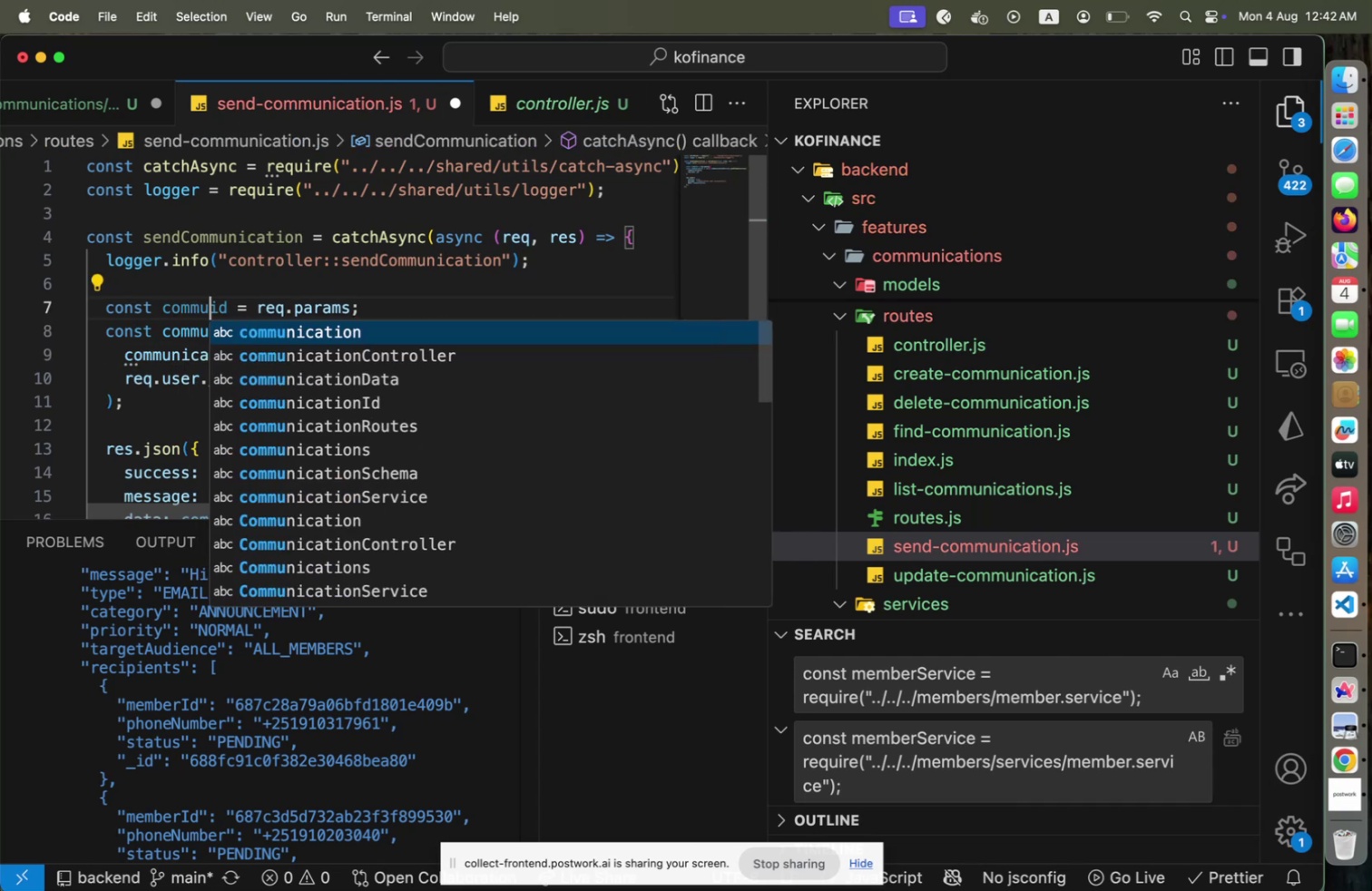 
key(Shift+ShiftLeft)
 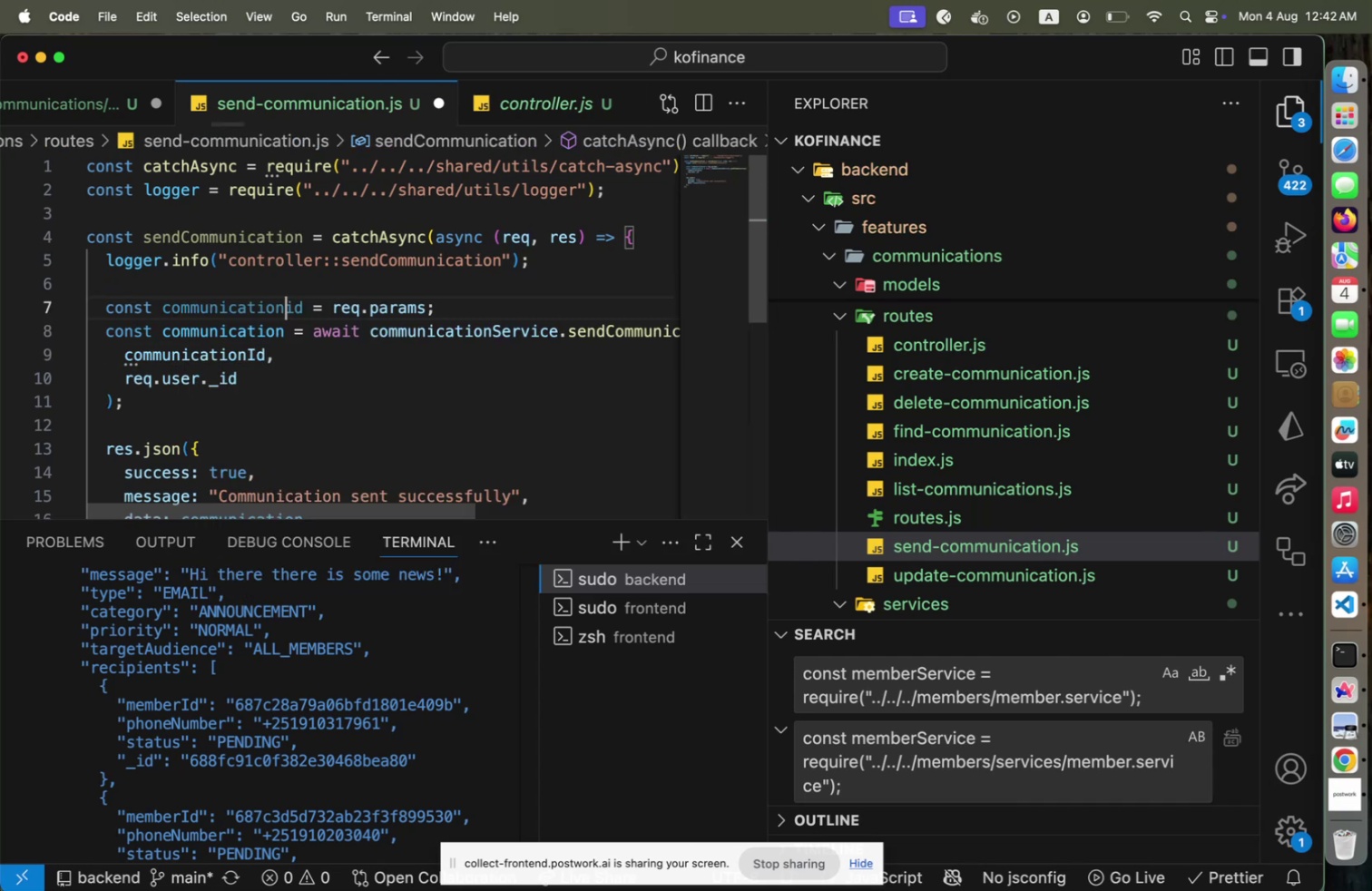 
key(Shift+ArrowRight)
 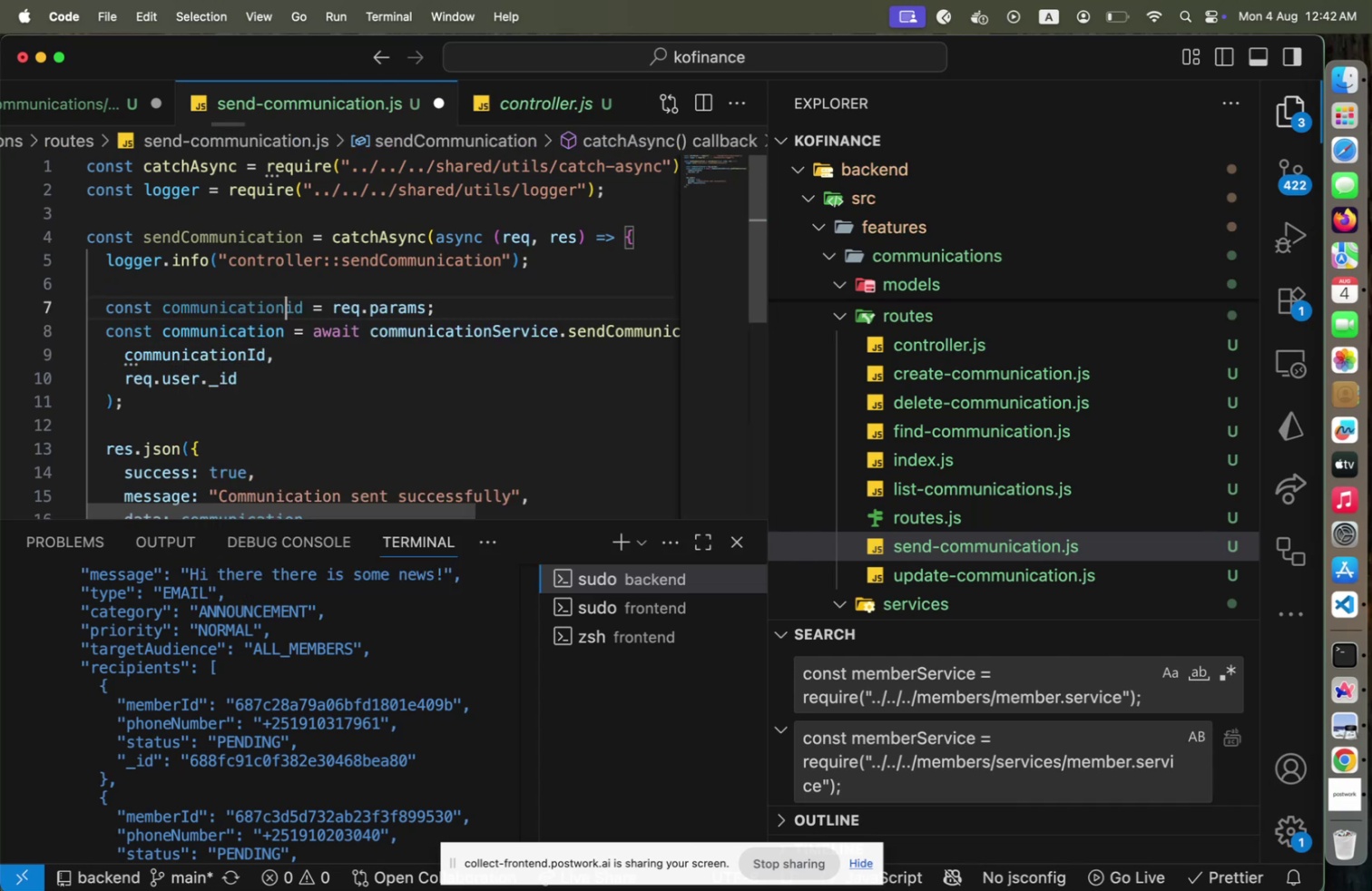 
key(Shift+I)
 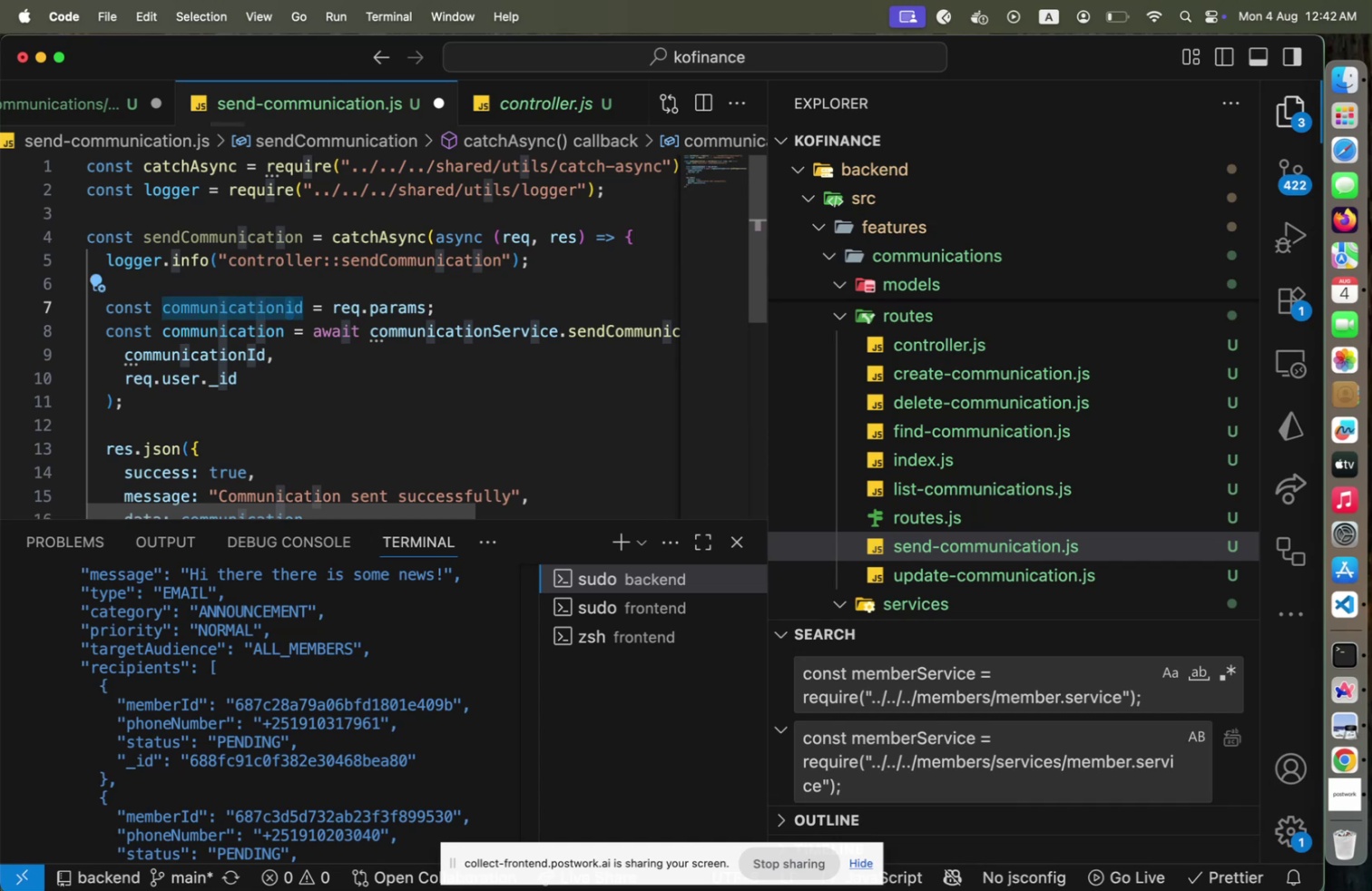 
key(End)
 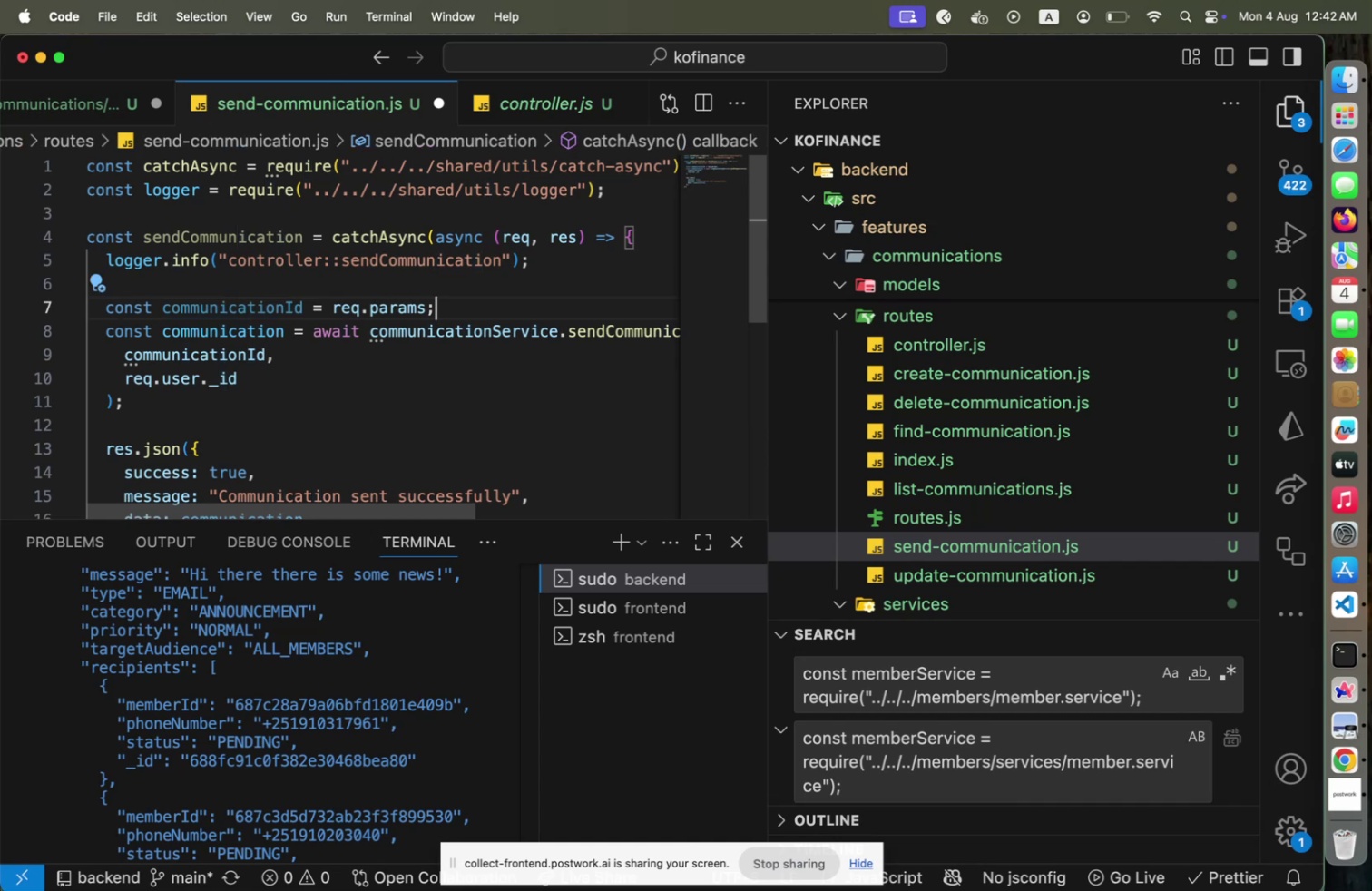 
key(ArrowLeft)
 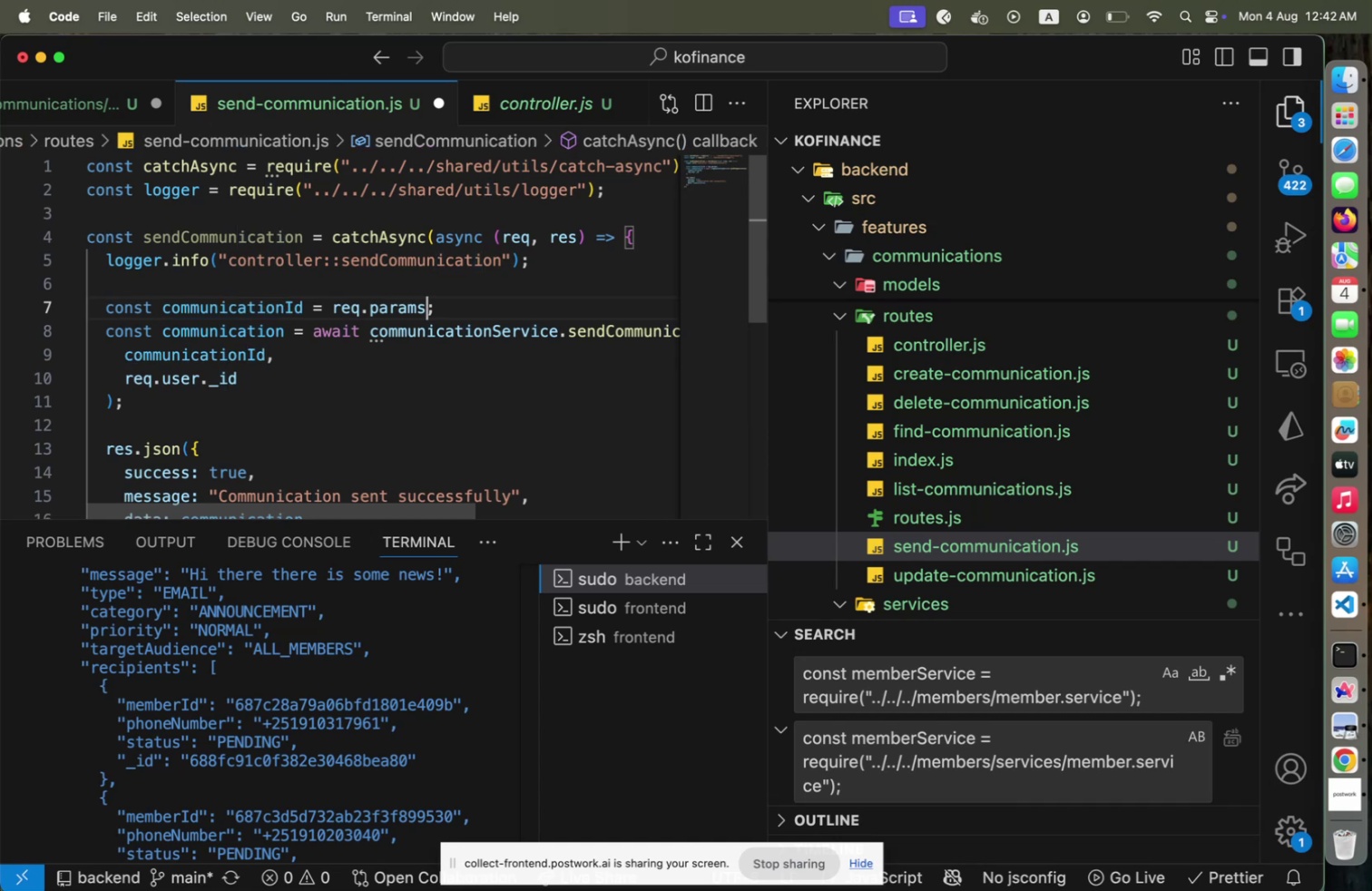 
type(.co)
 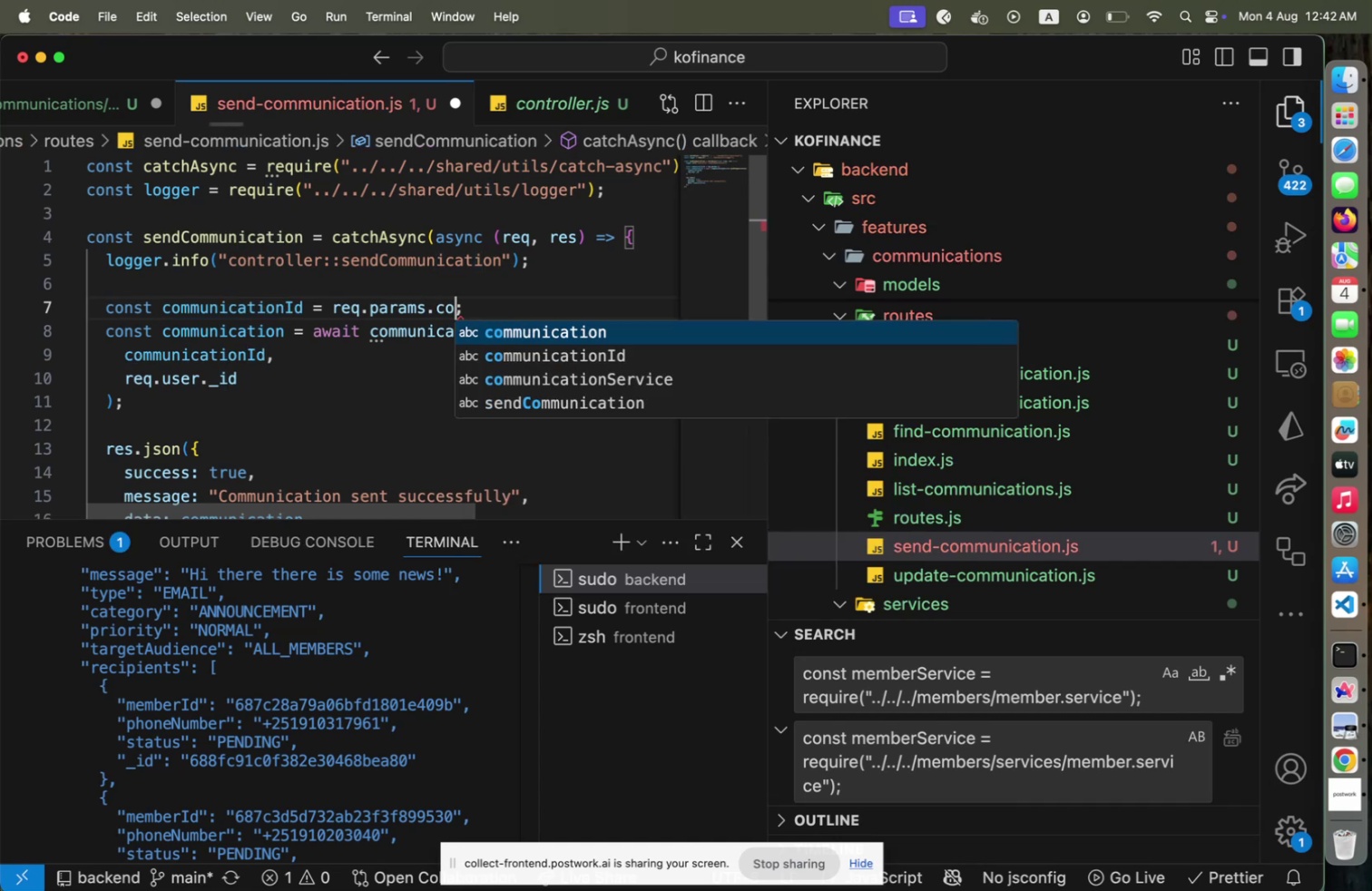 
key(ArrowDown)
 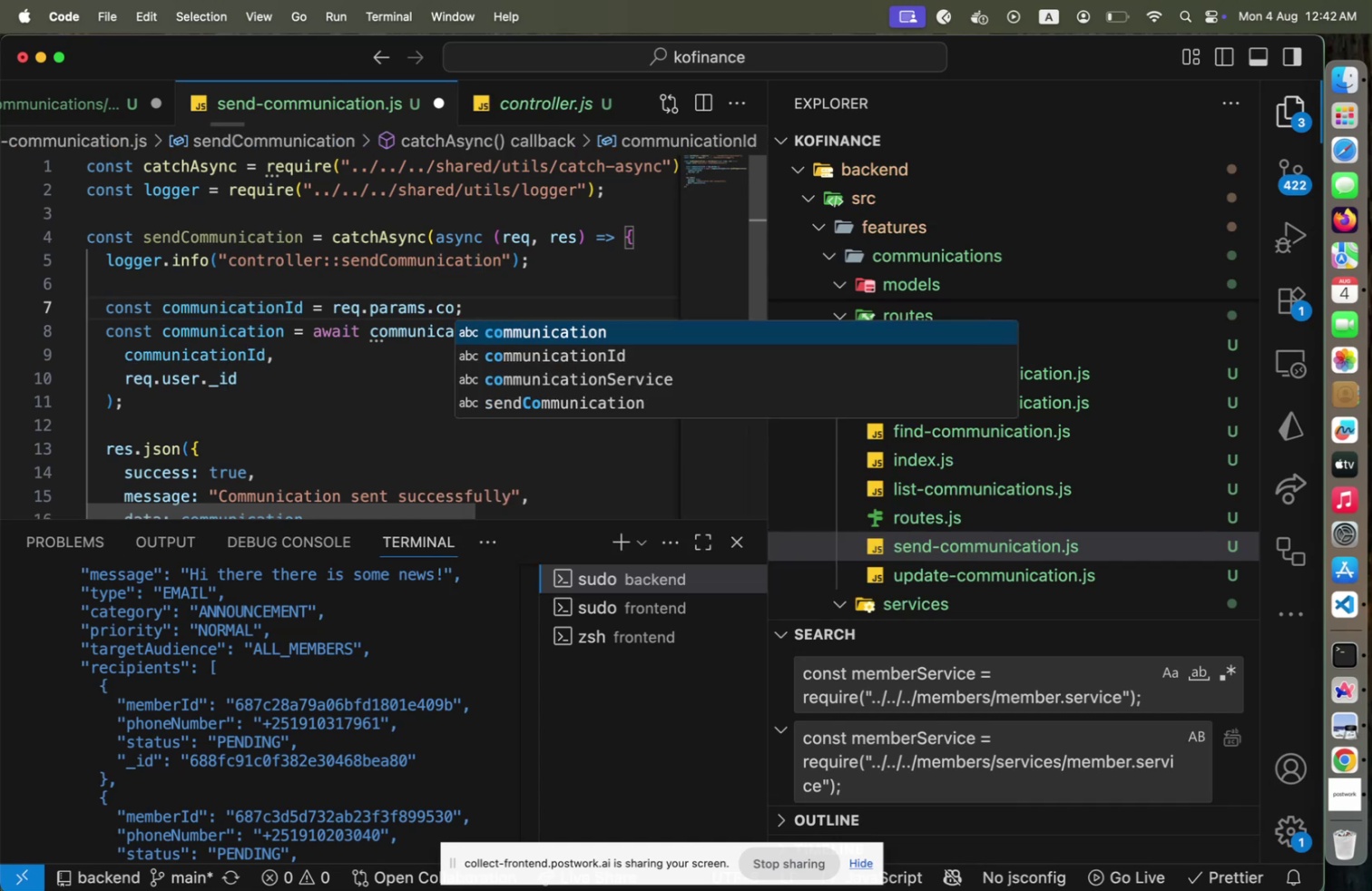 
key(Enter)
 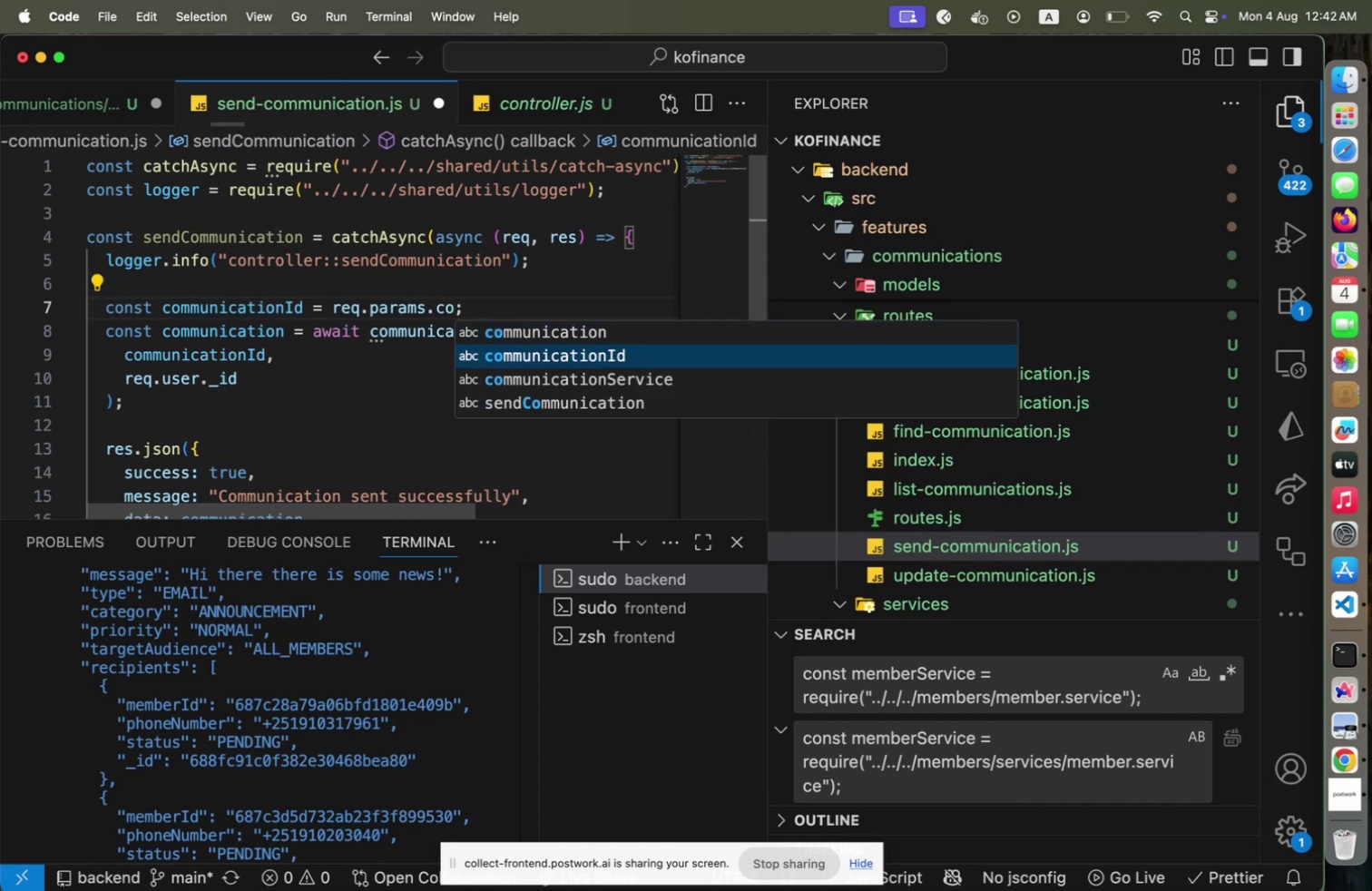 
key(ArrowDown)
 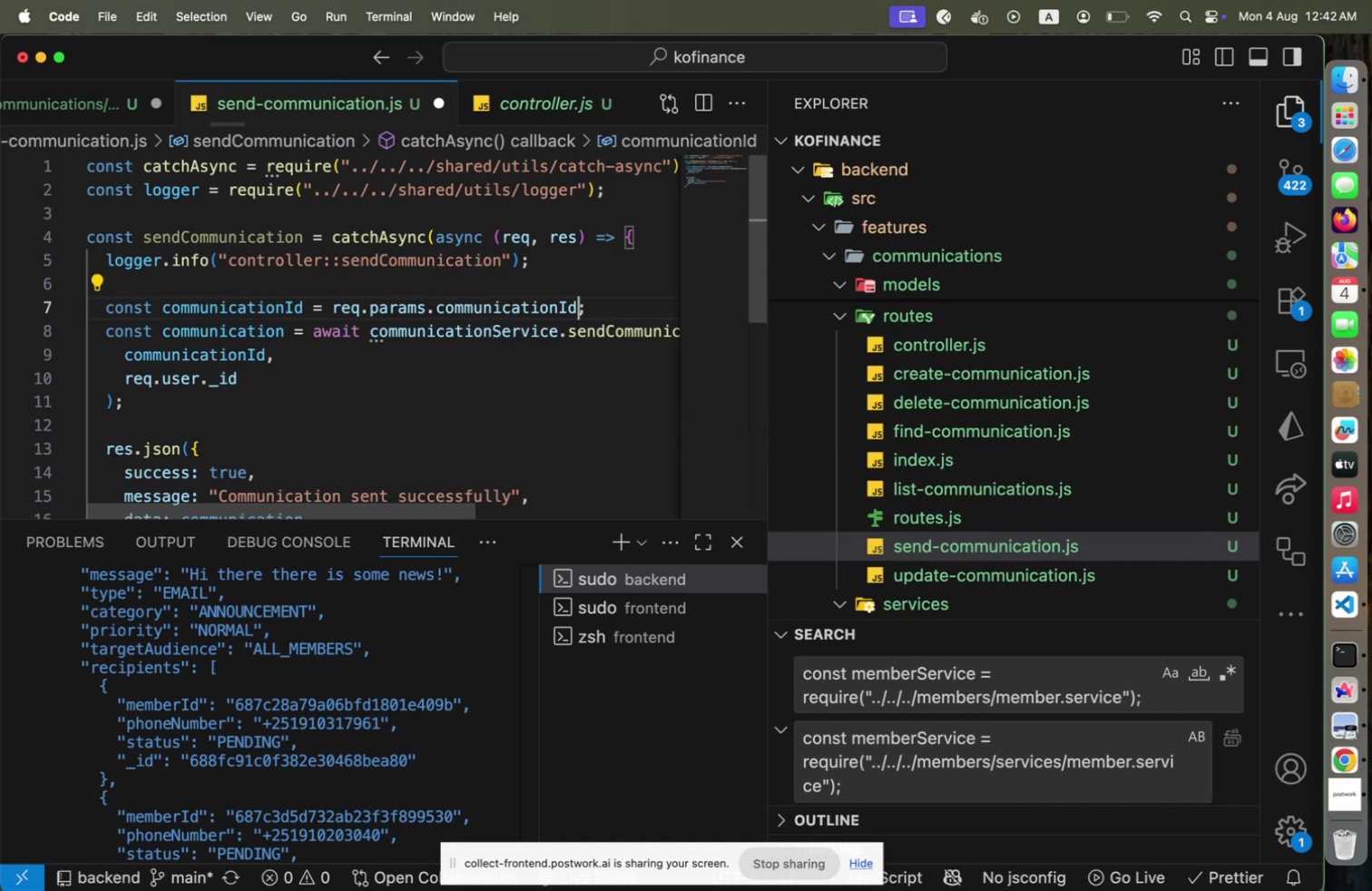 
key(ArrowDown)
 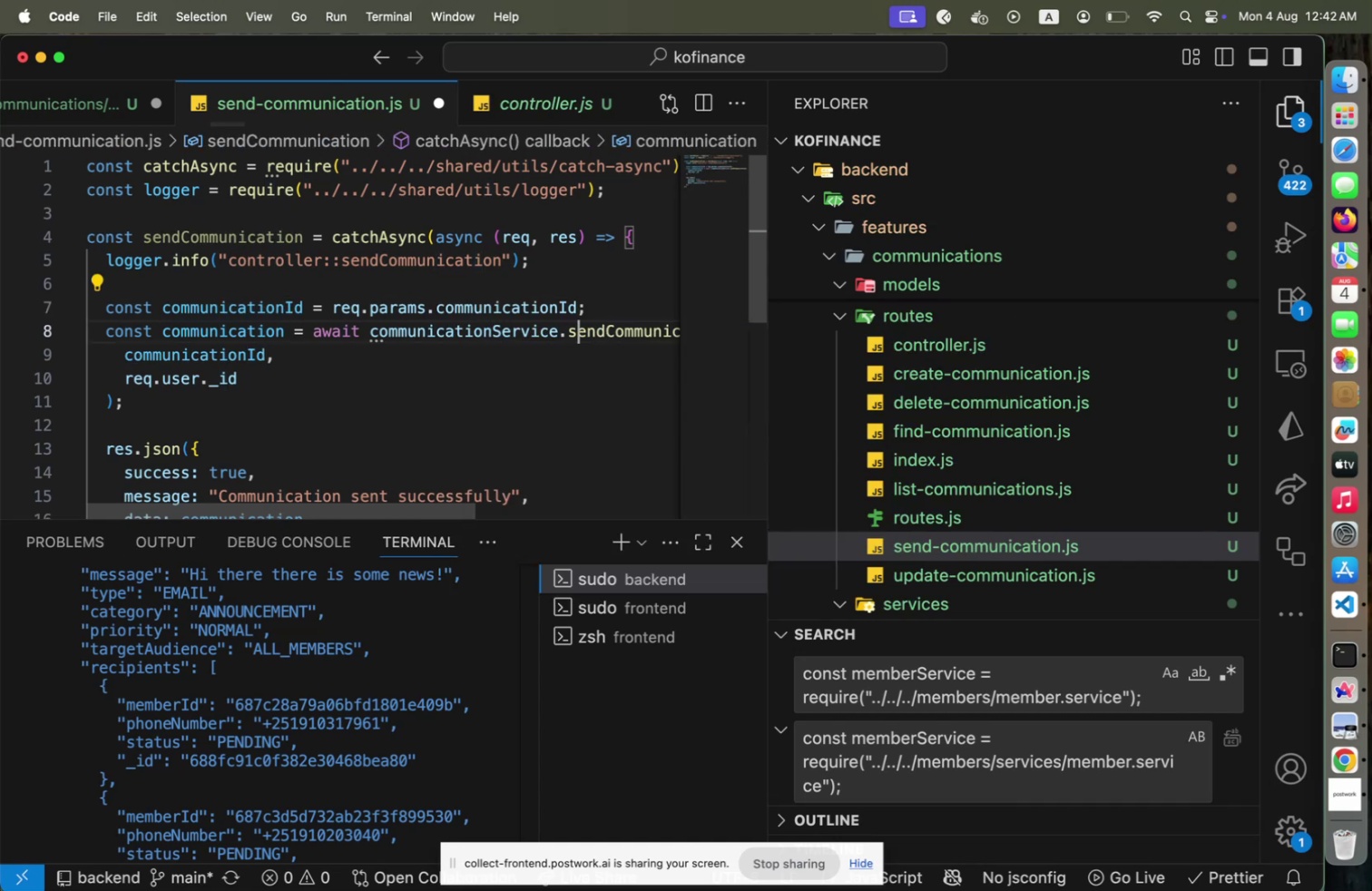 
key(ArrowDown)
 